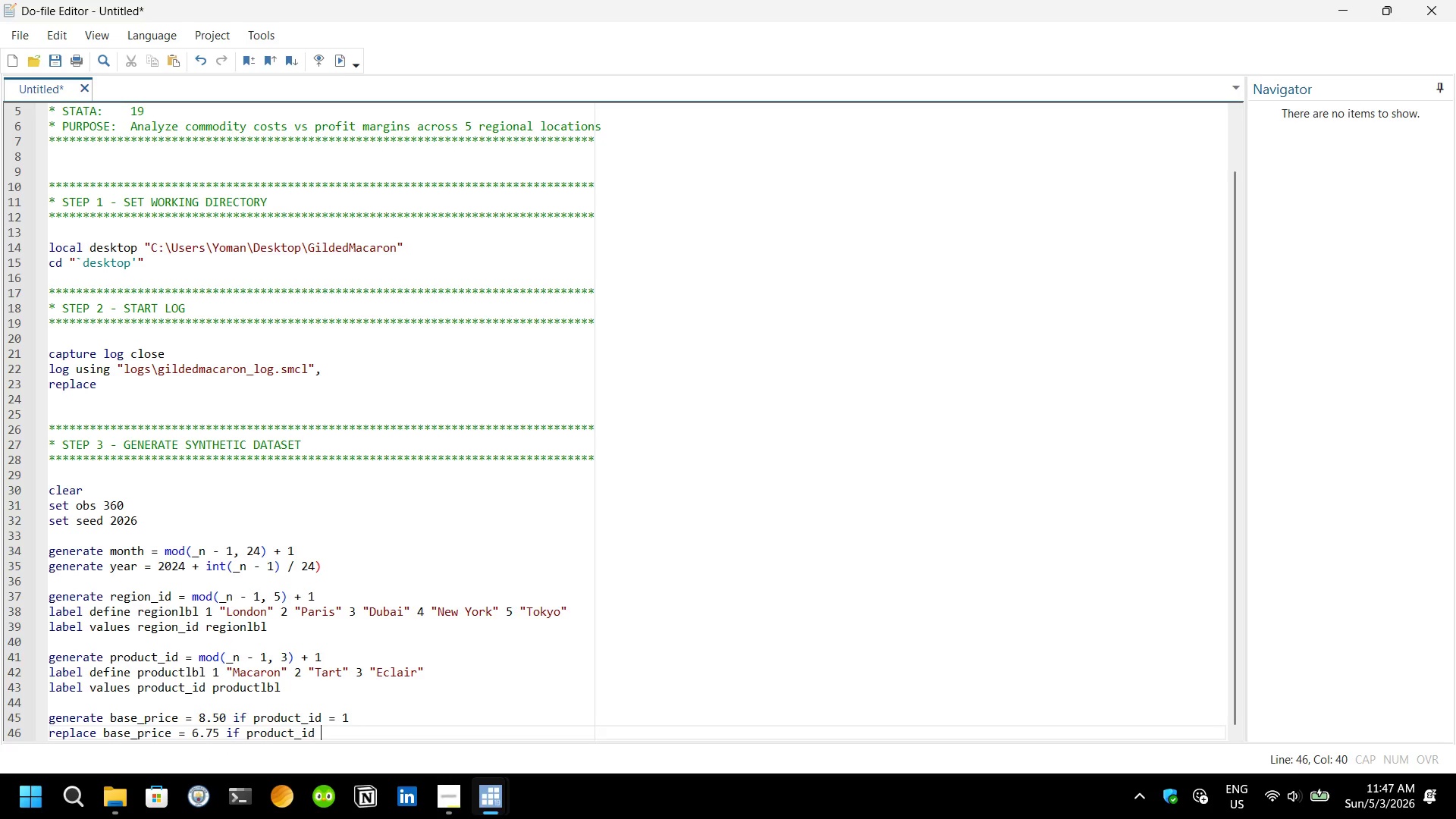 
key(Space)
 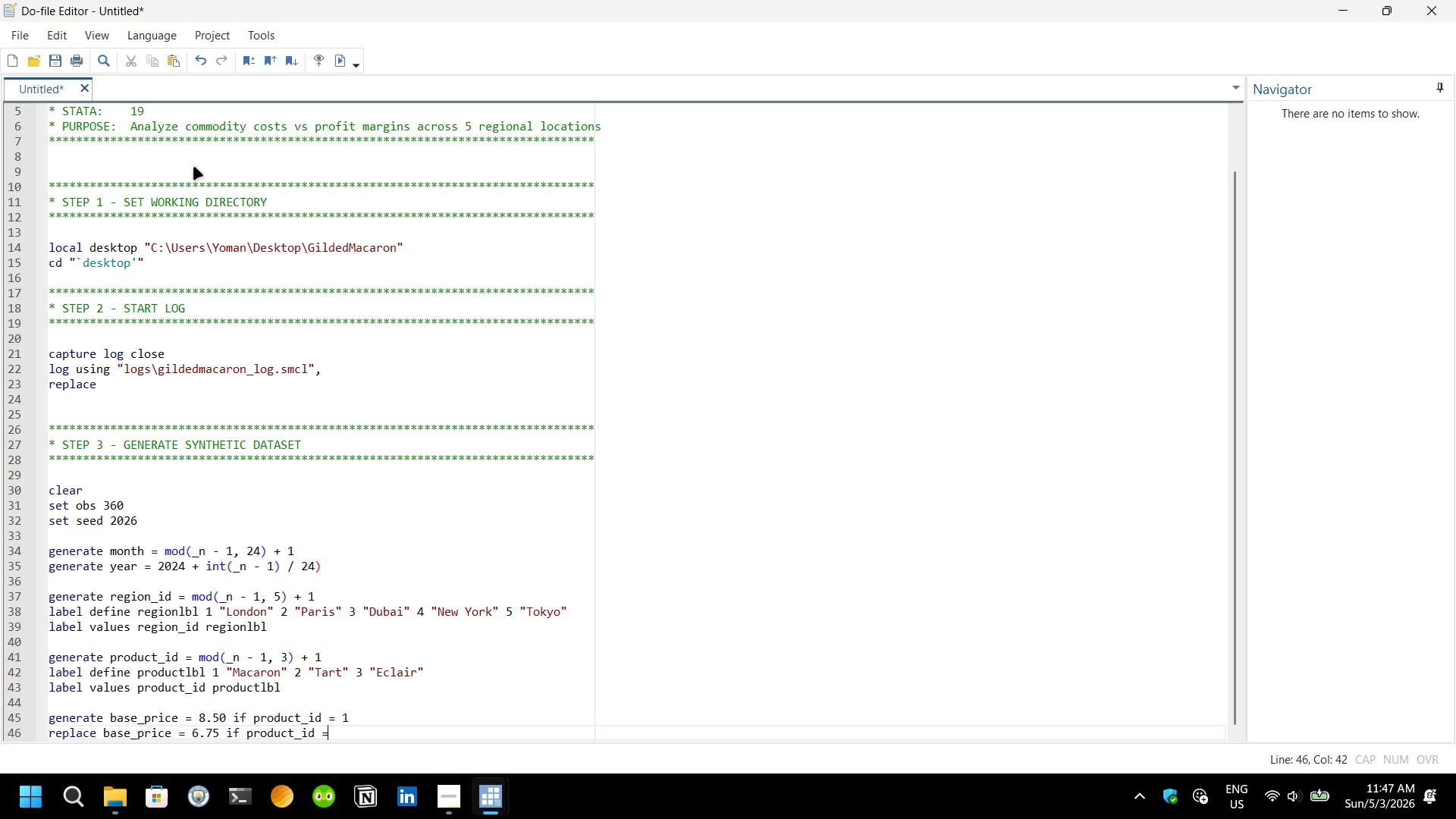 
key(Equal)
 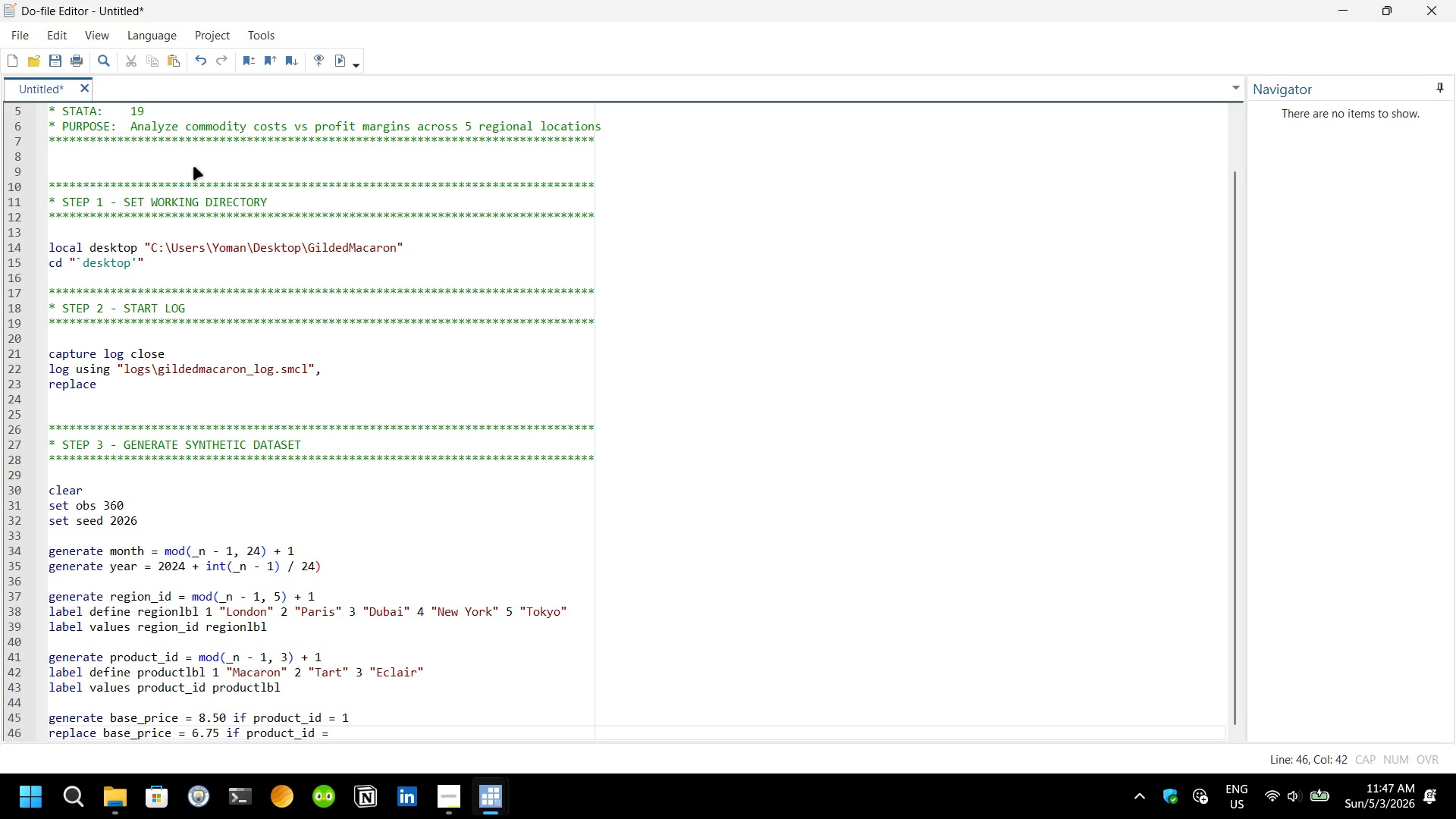 
key(Space)
 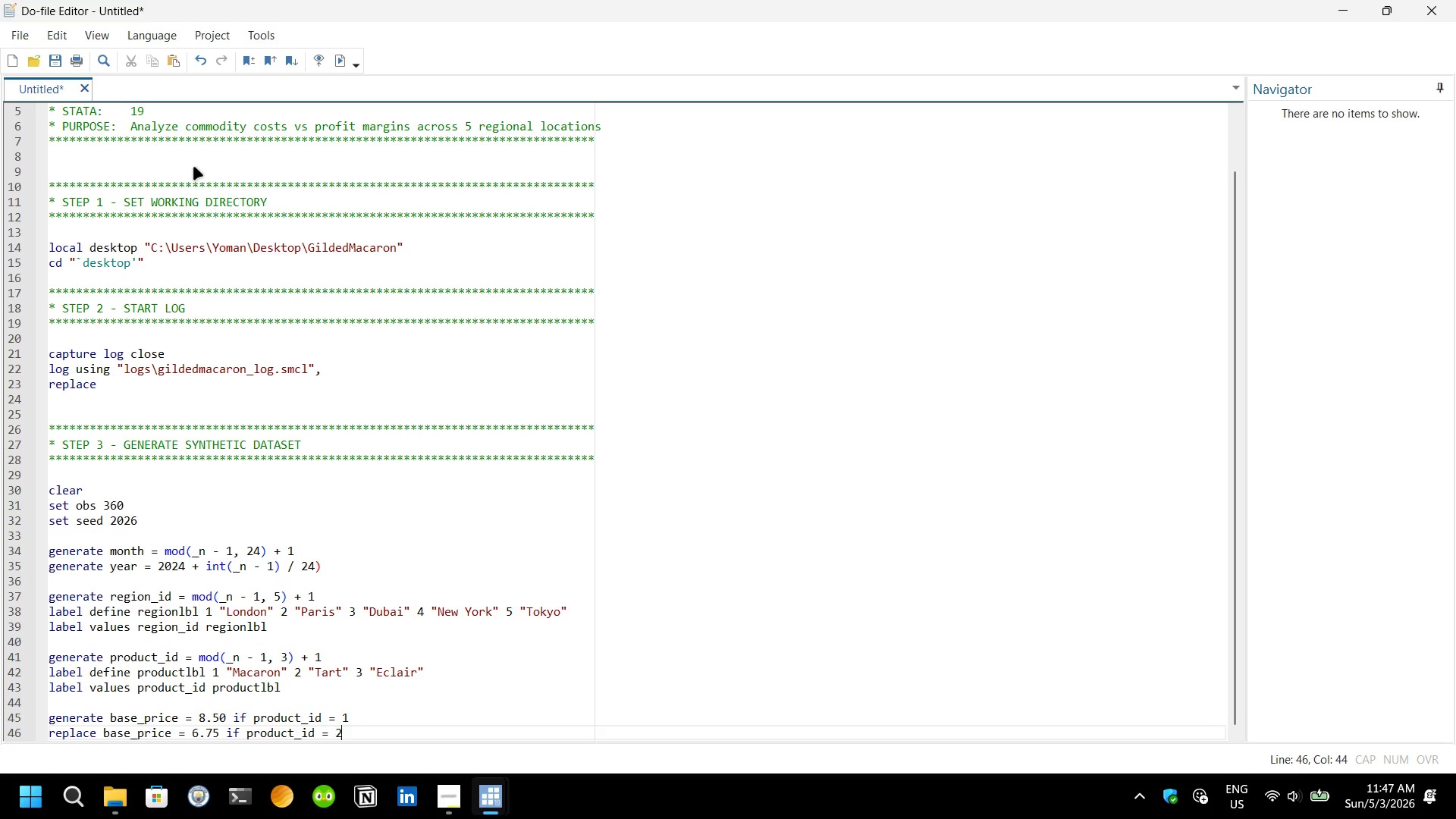 
key(2)
 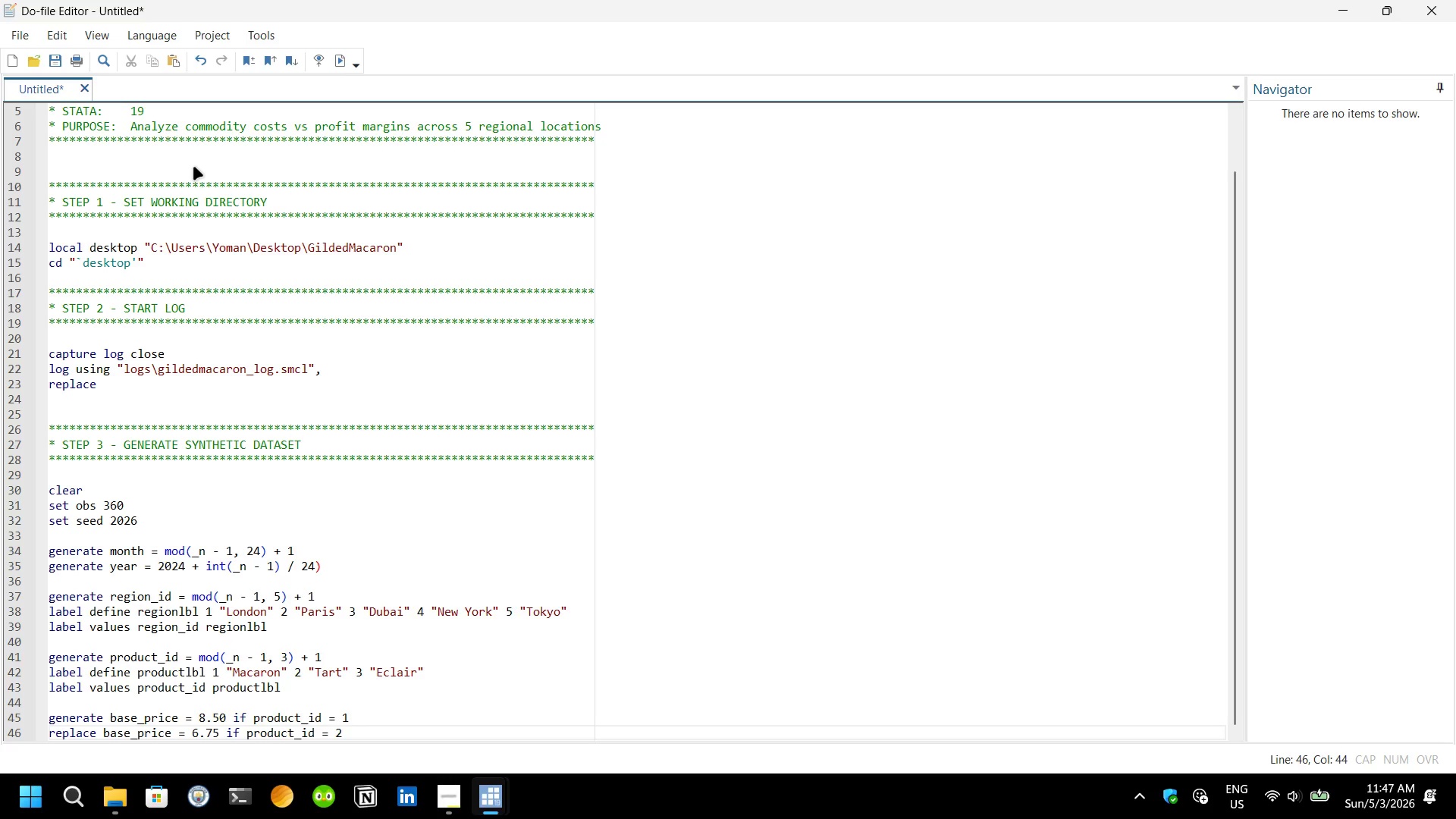 
key(Enter)
 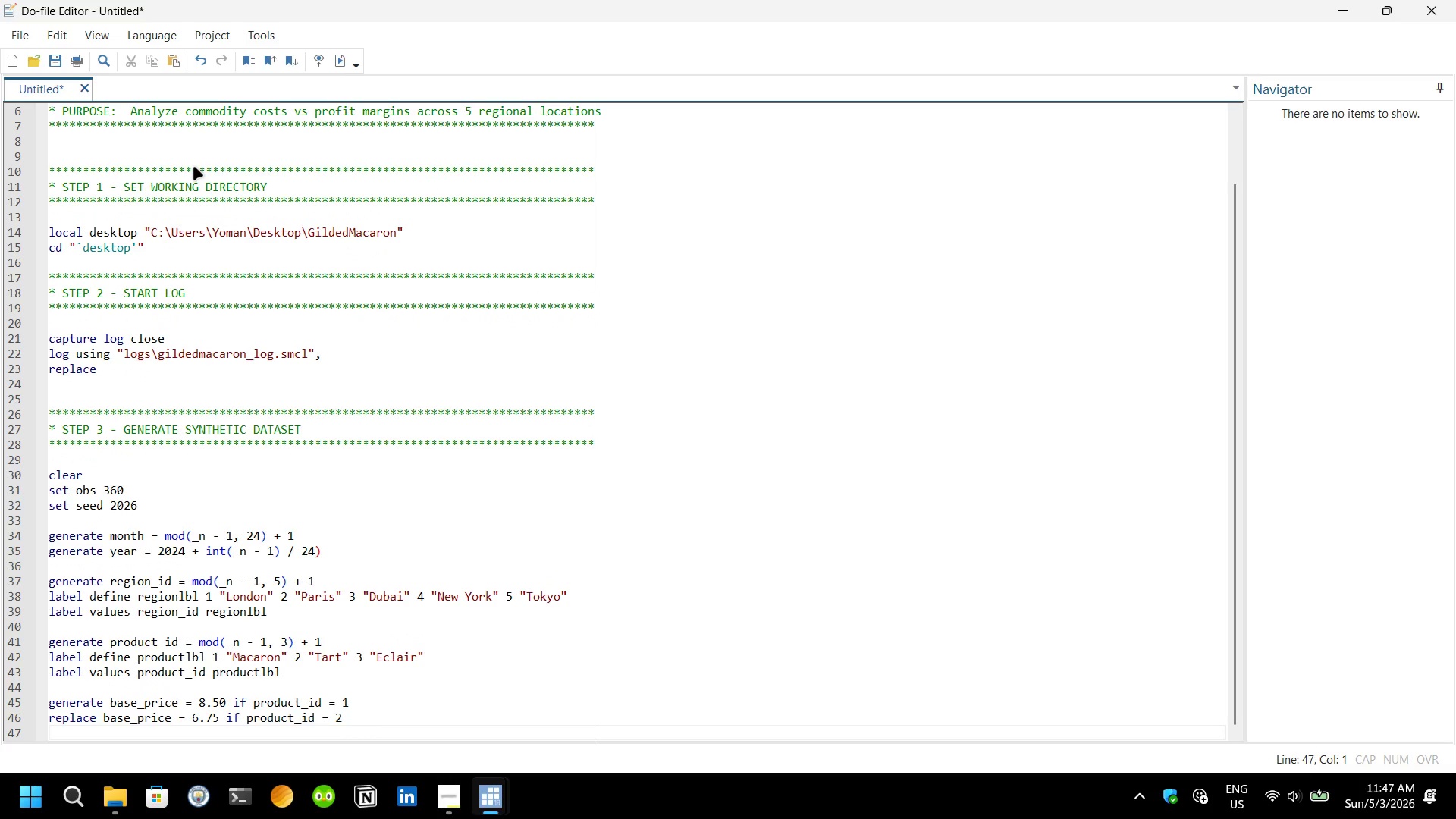 
type(replac)
 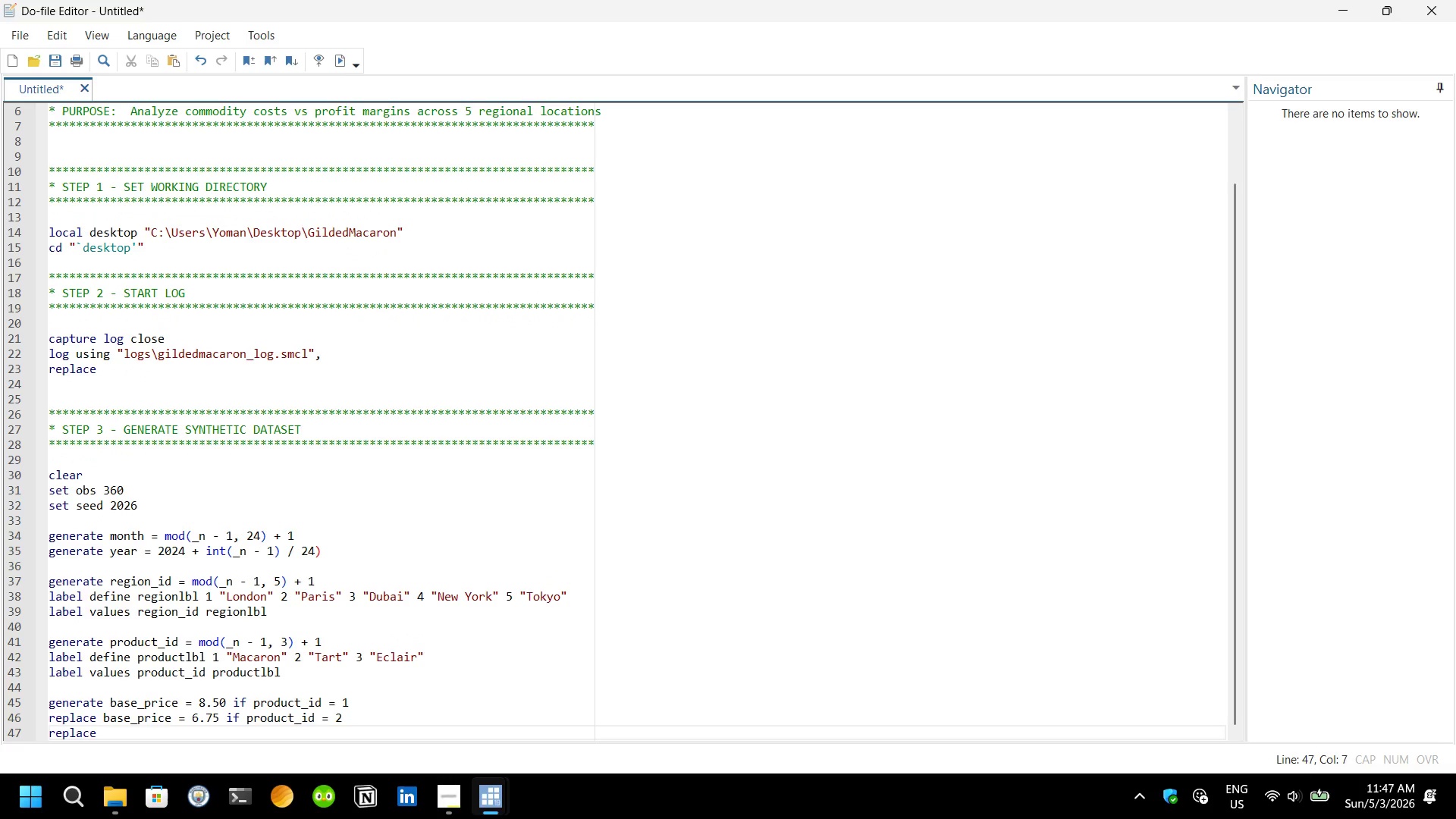 
key(Enter)
 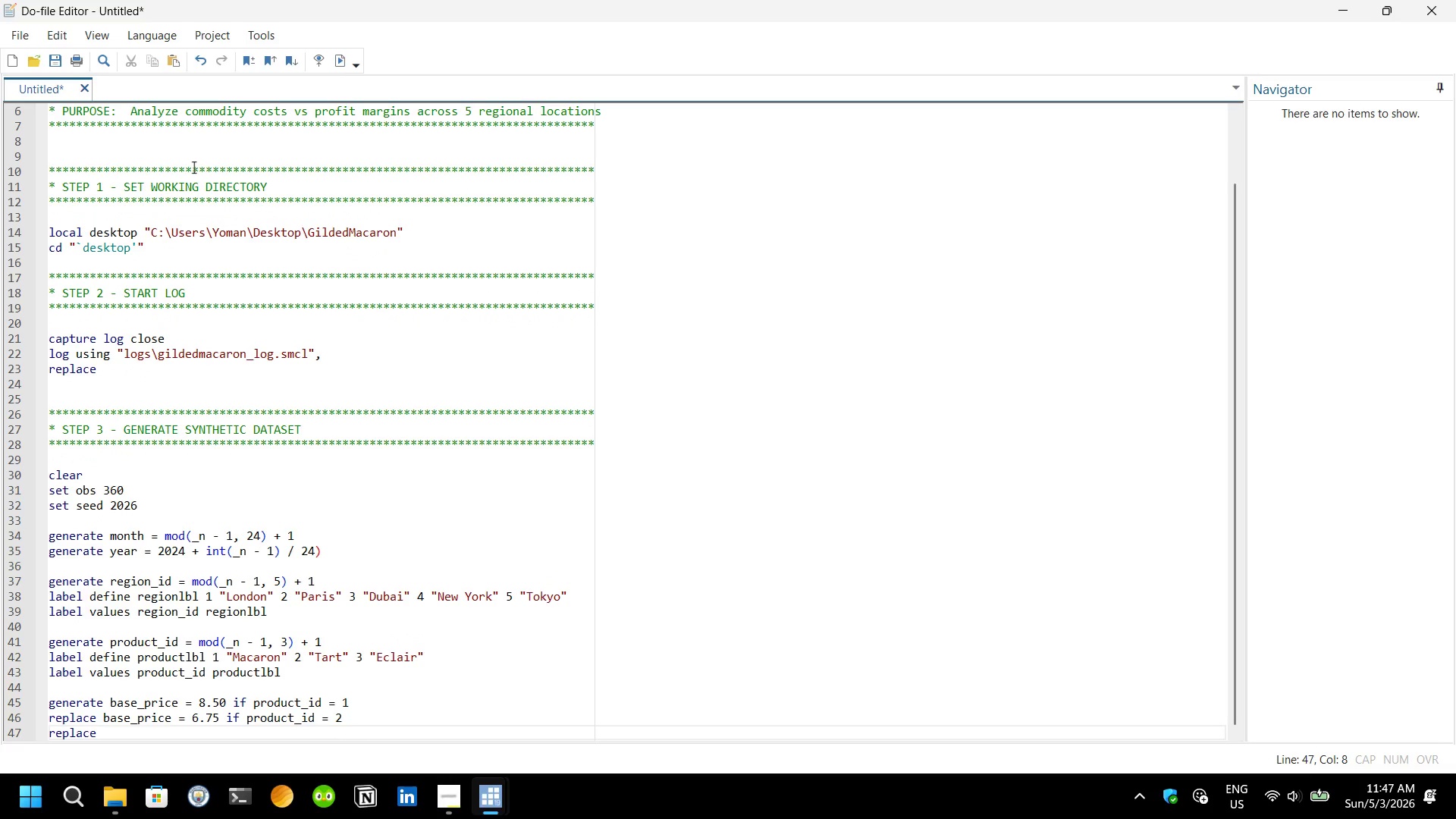 
type( base)
 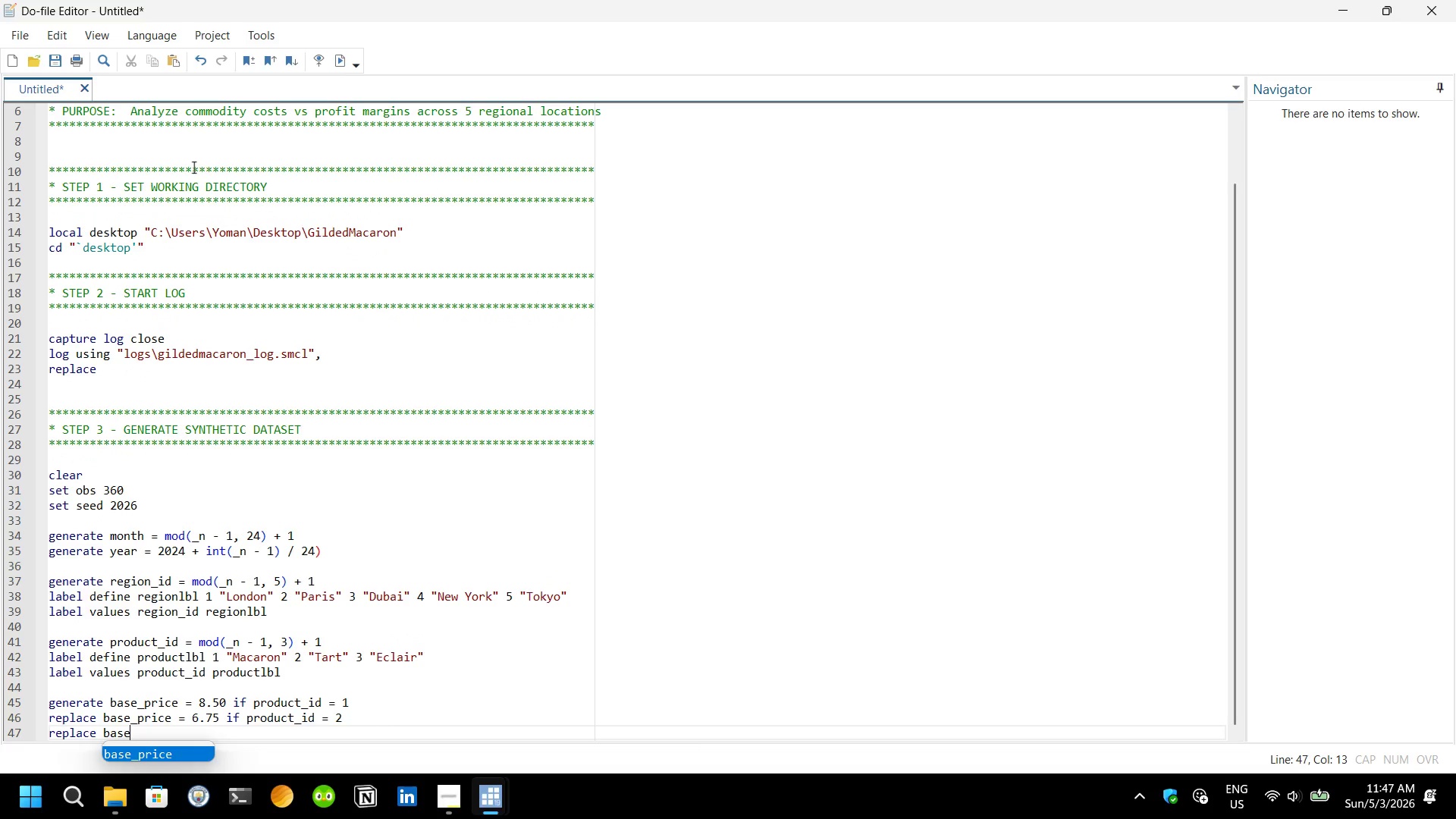 
key(Enter)
 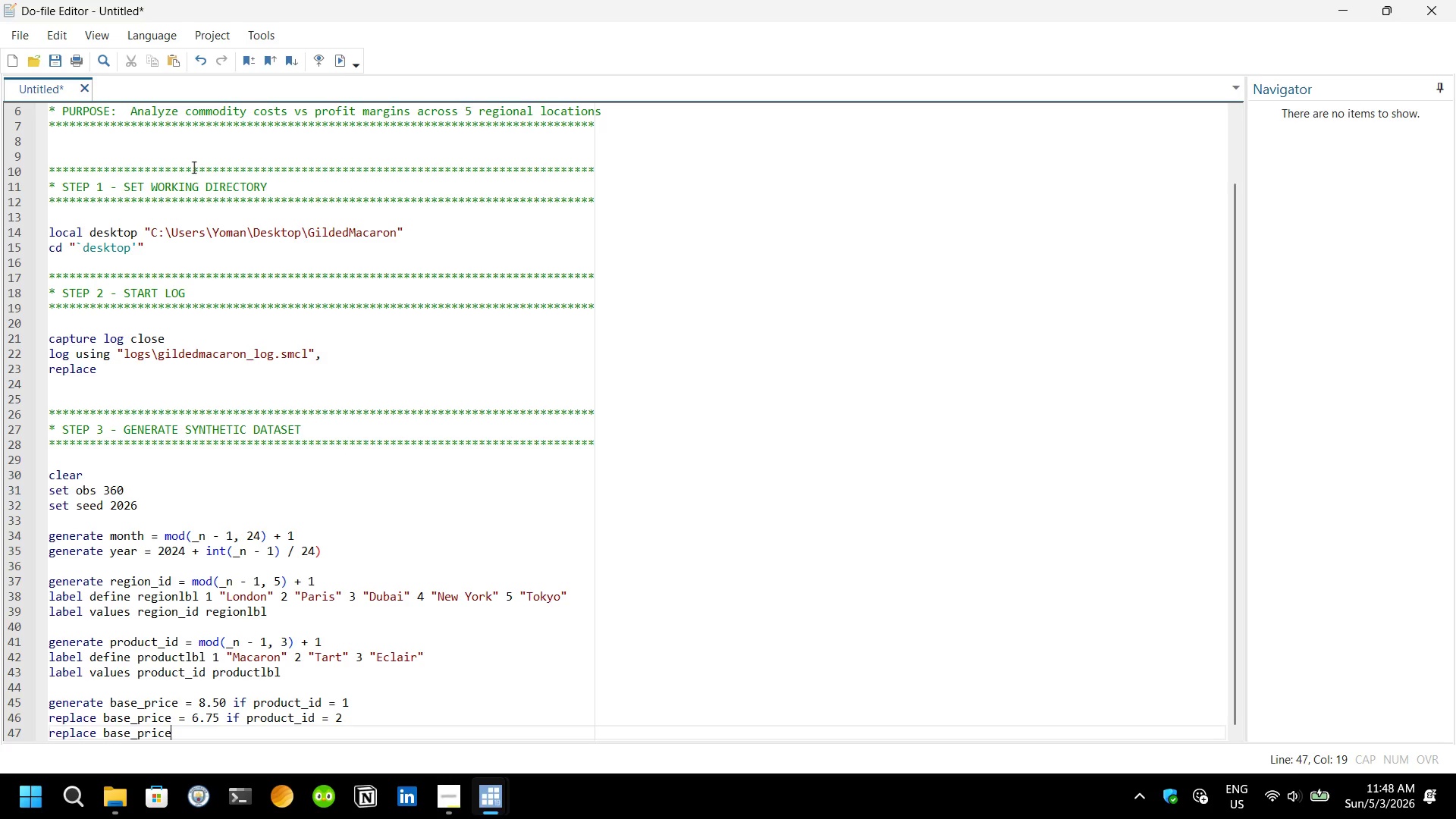 
type( = 7.3)
key(Backspace)
type(25 if prod)
 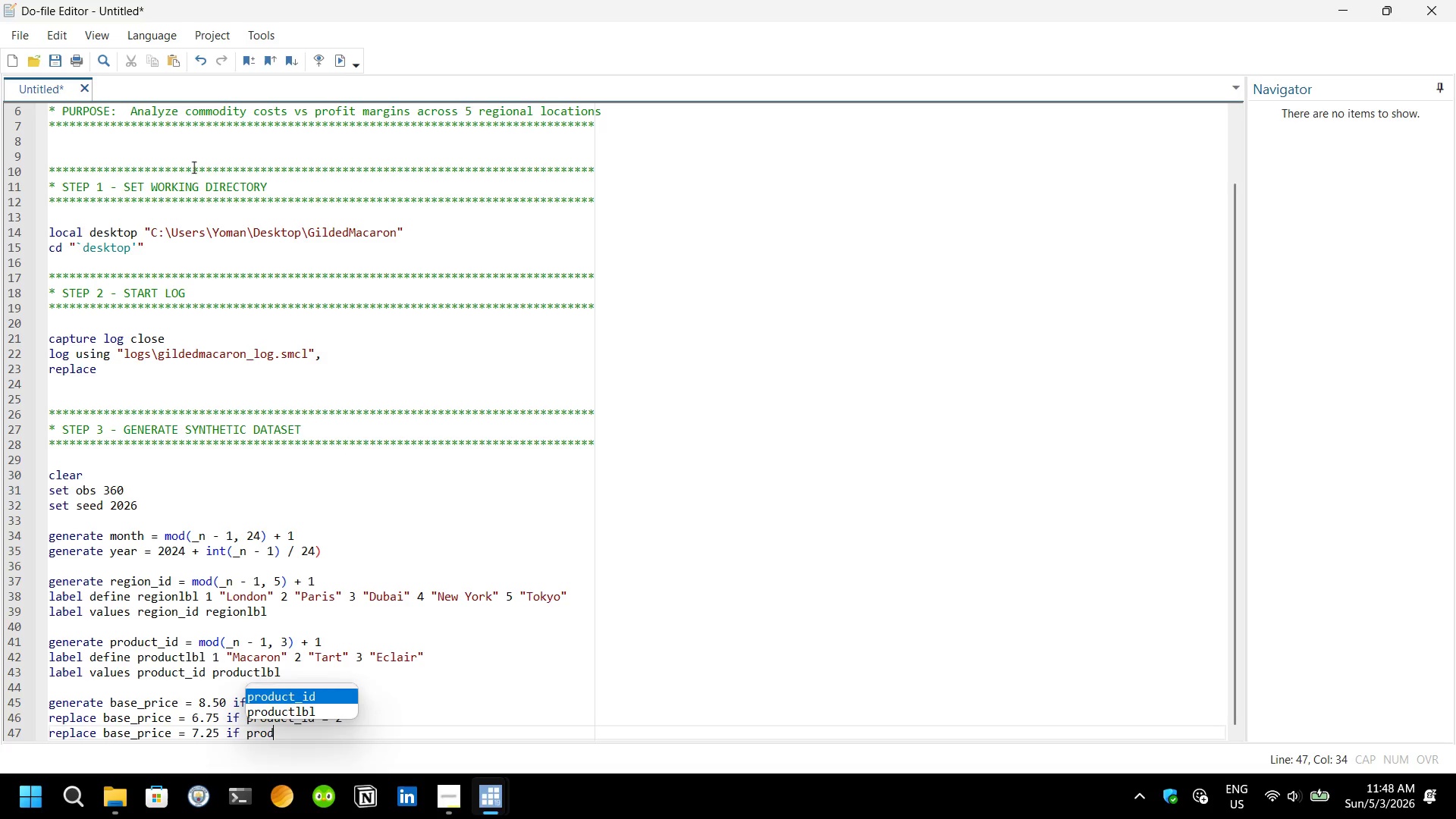 
key(Enter)
 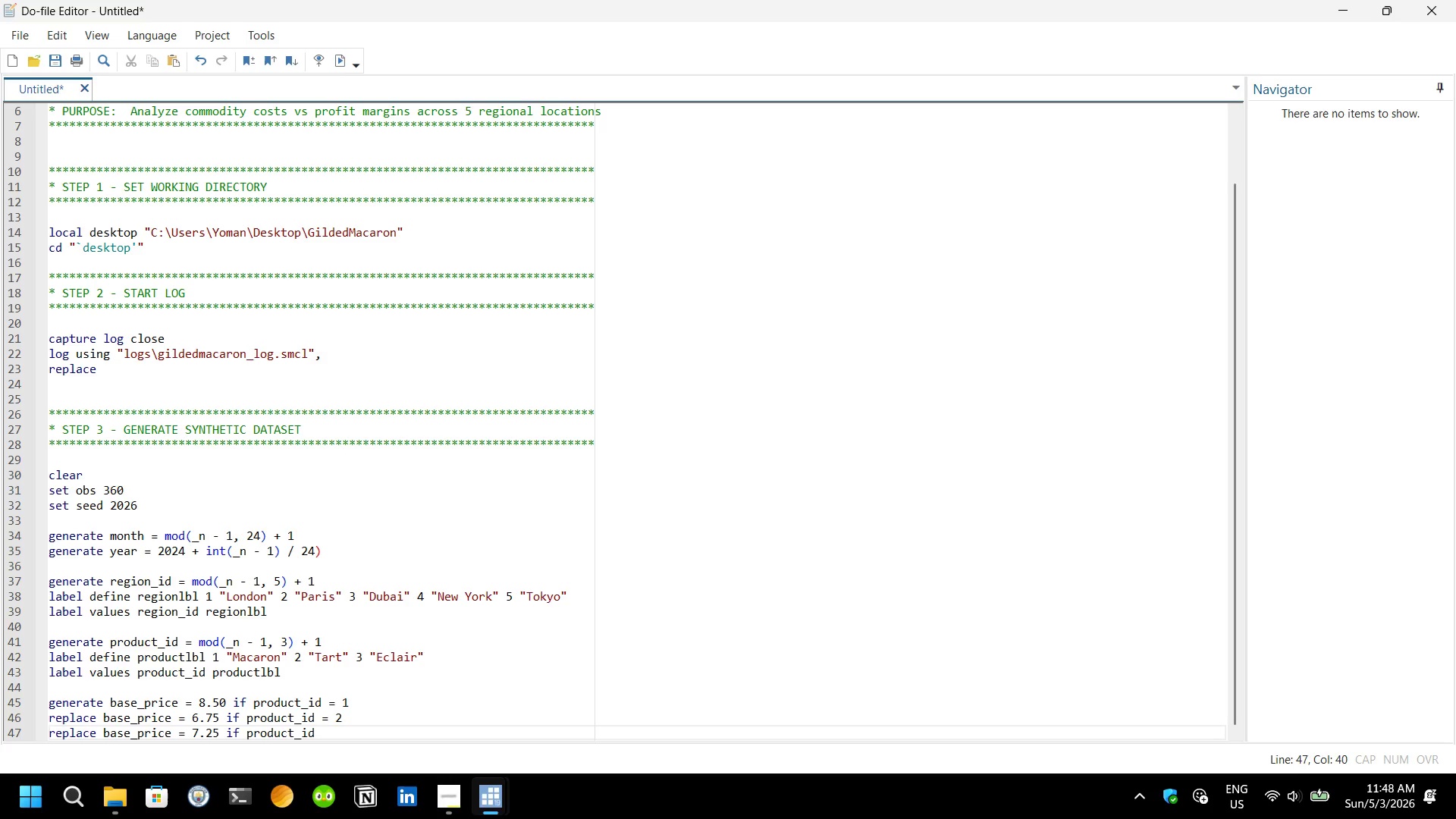 
key(Space)
 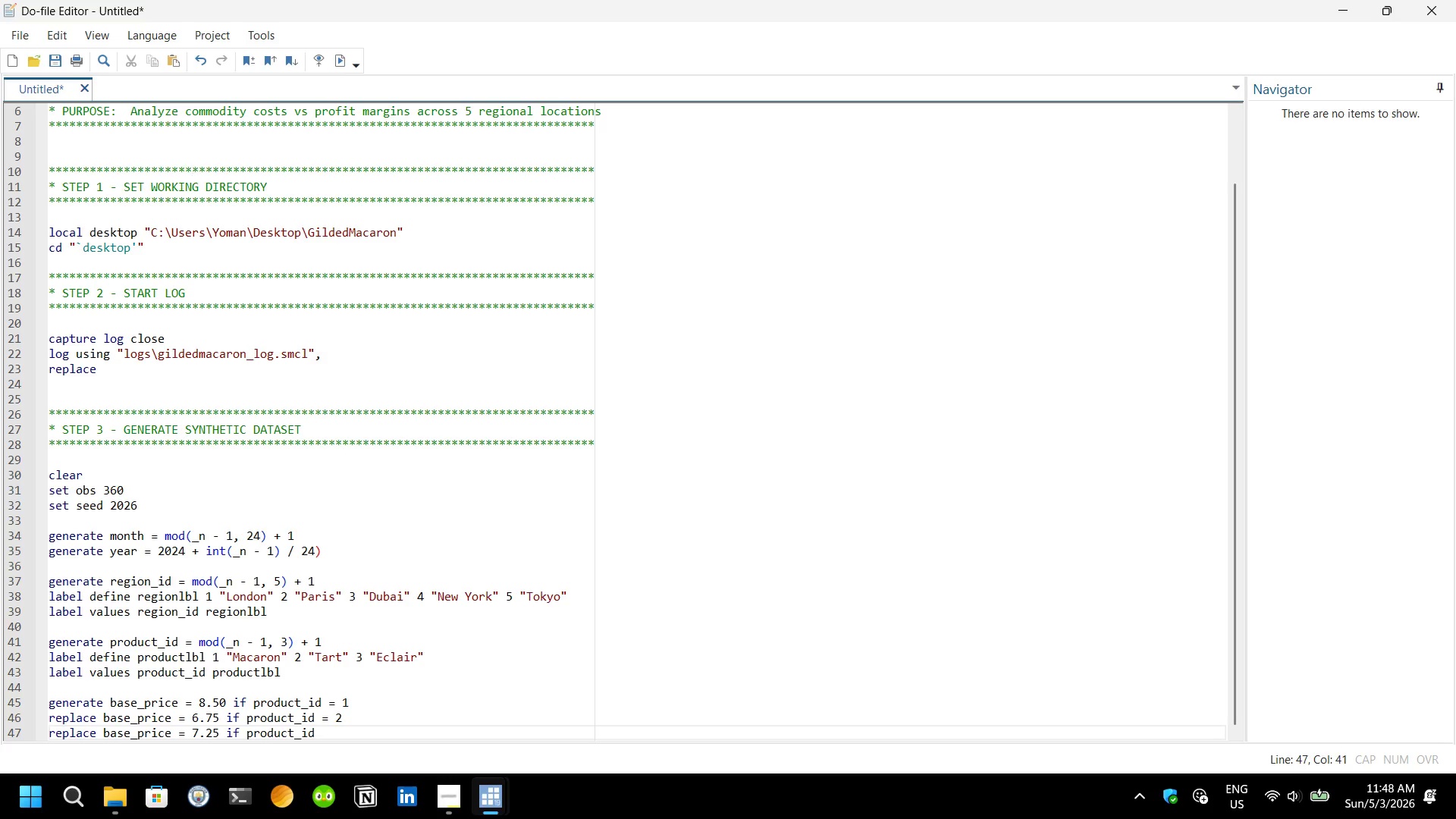 
key(Equal)
 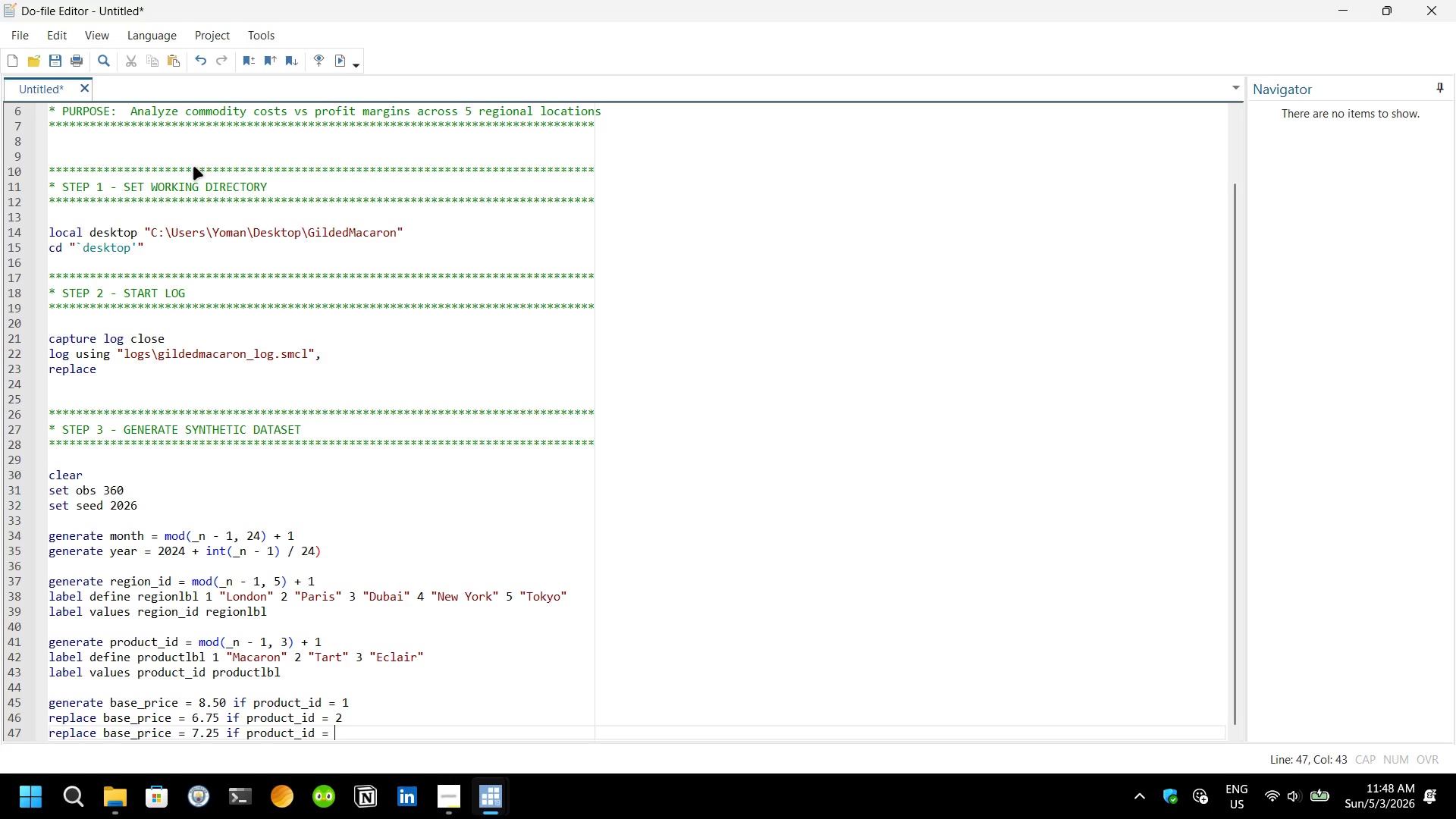 
key(Space)
 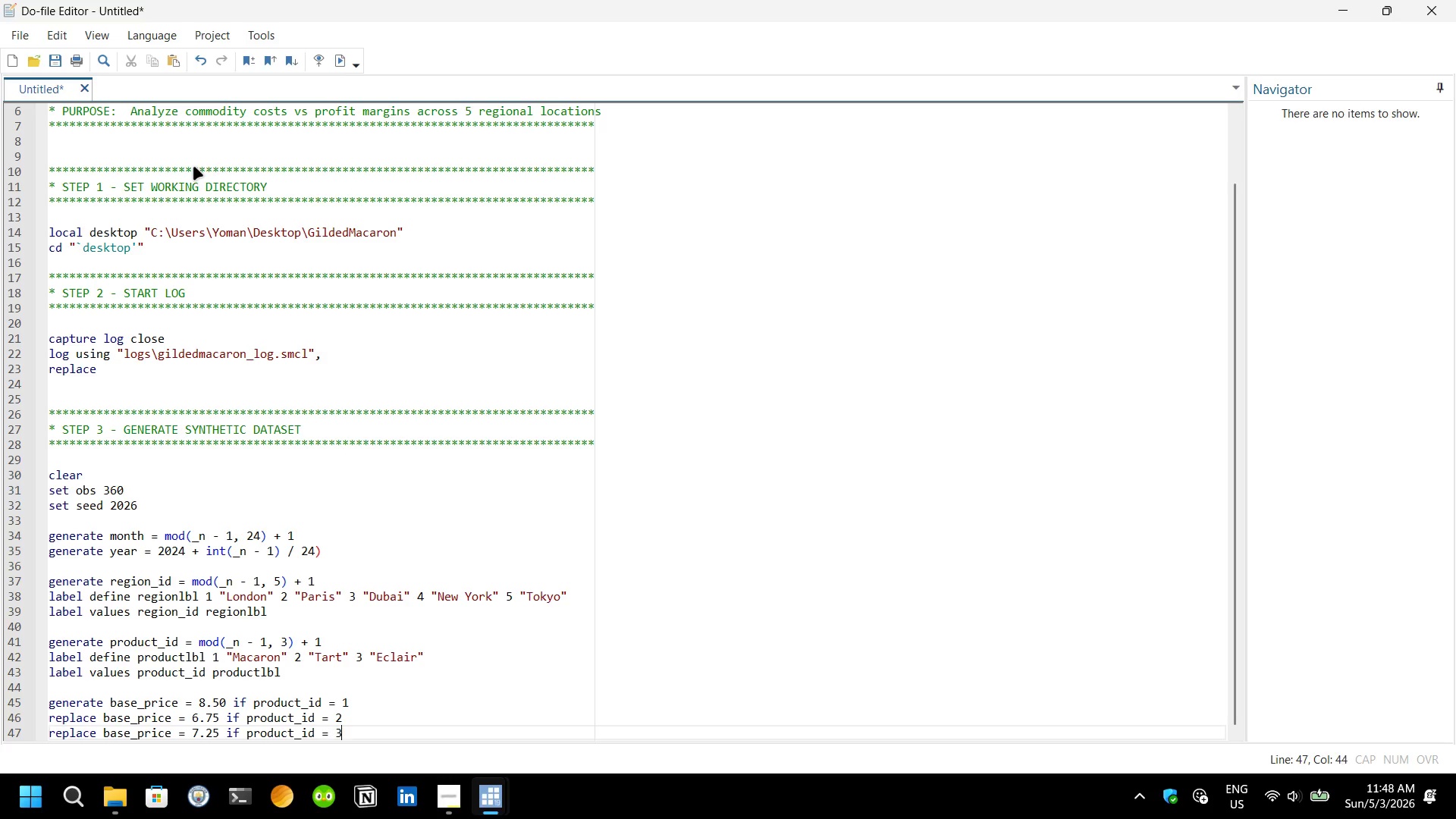 
key(3)
 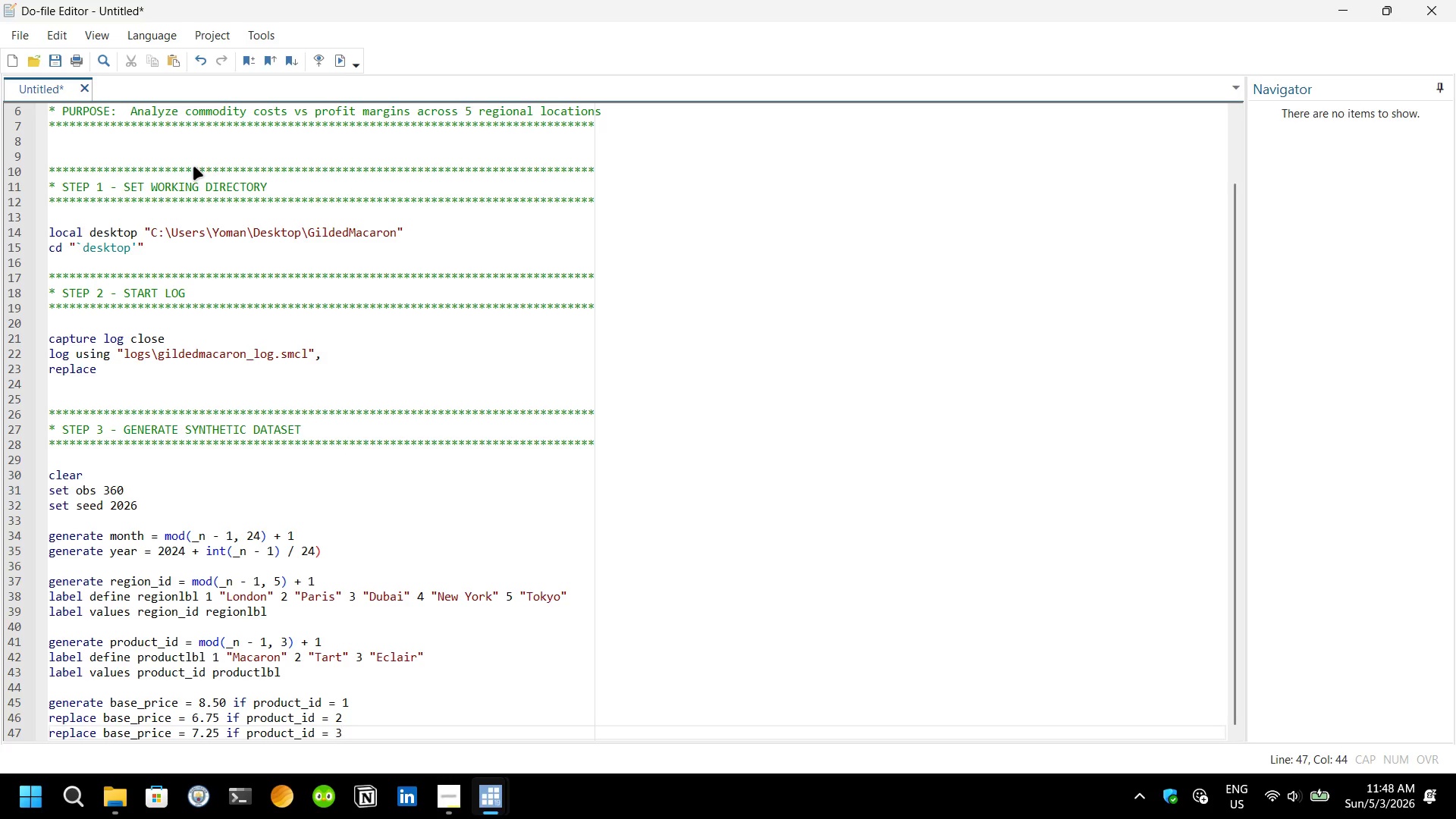 
key(Enter)
 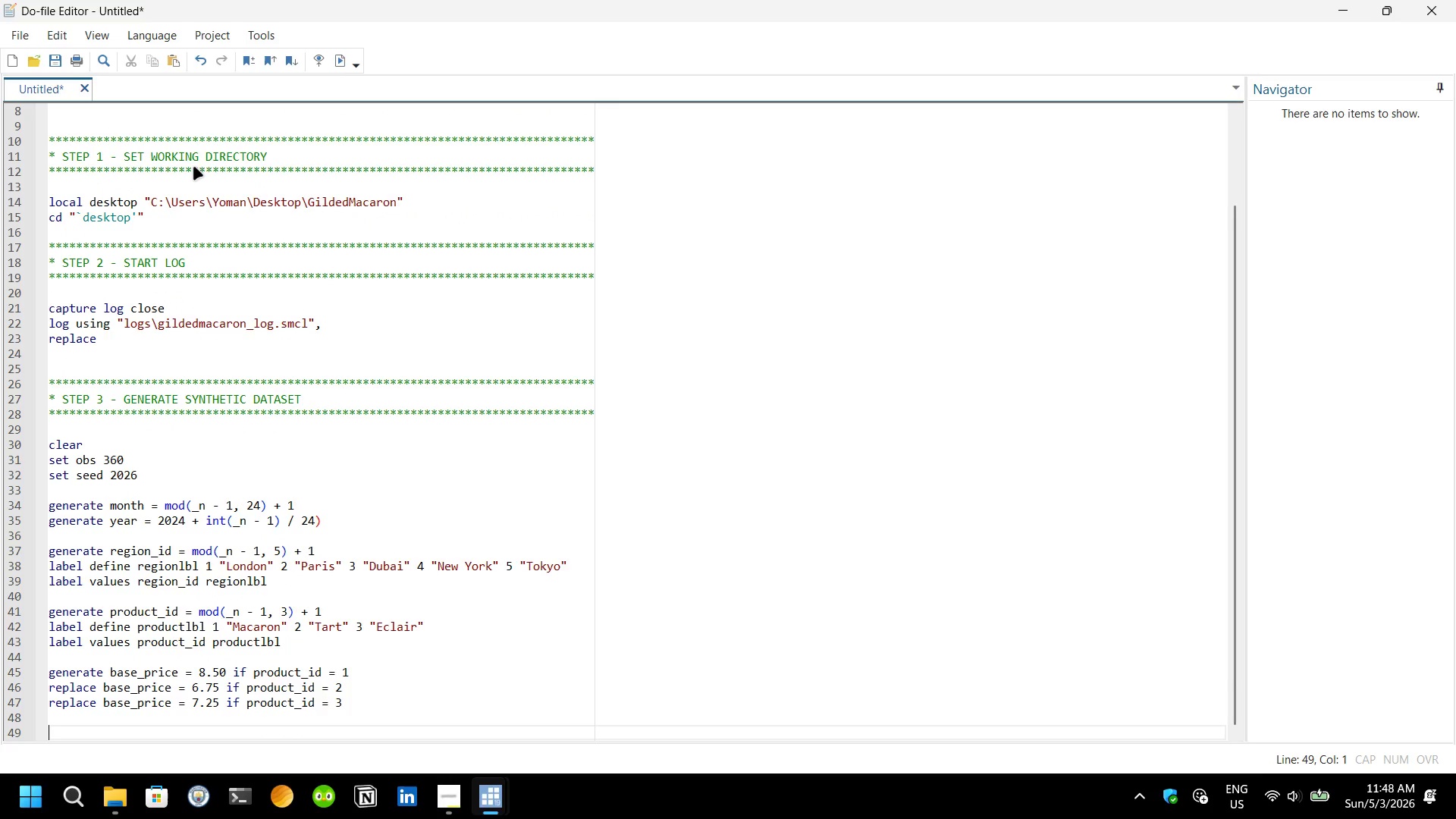 
key(Enter)
 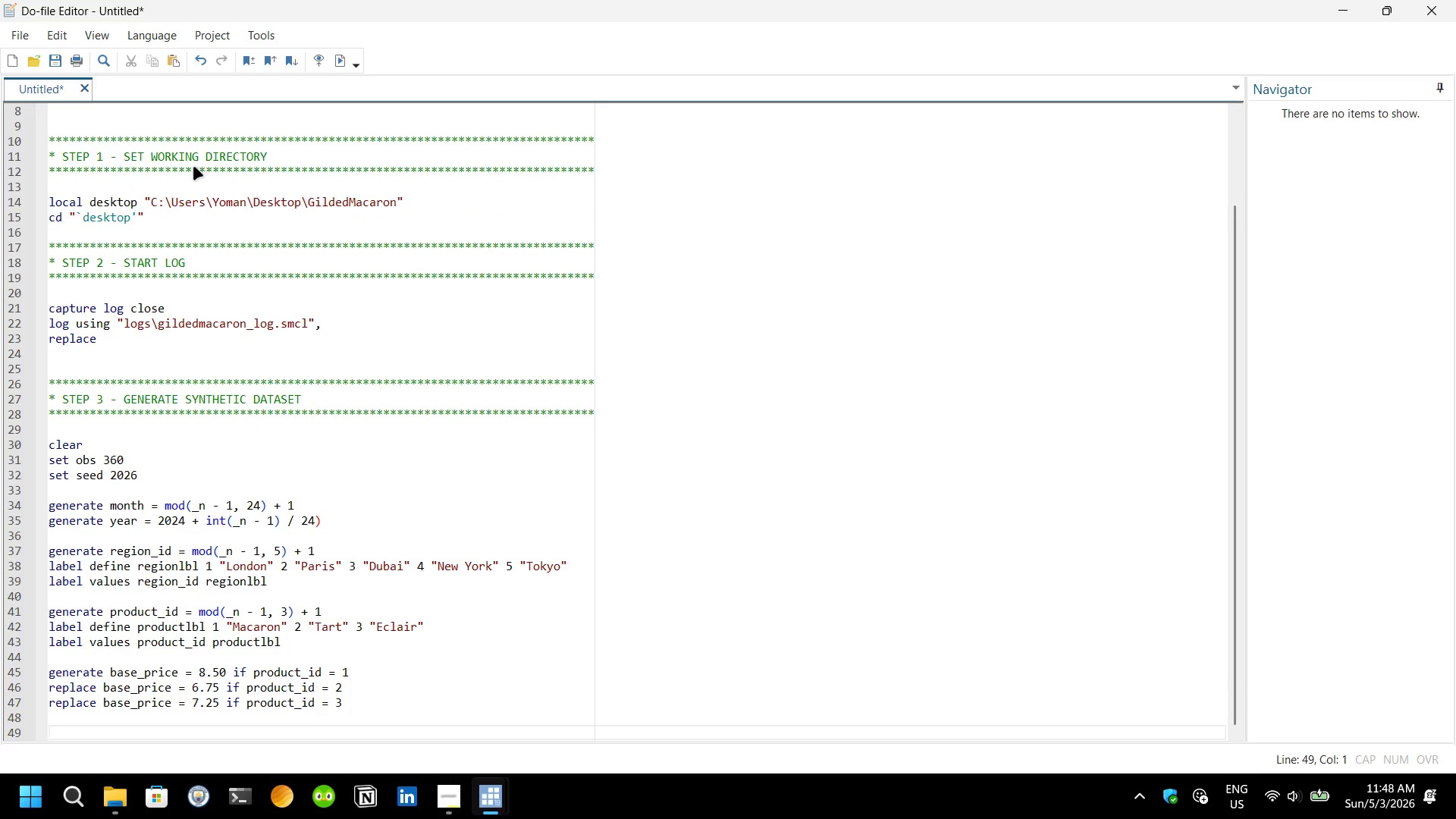 
type(rep)
 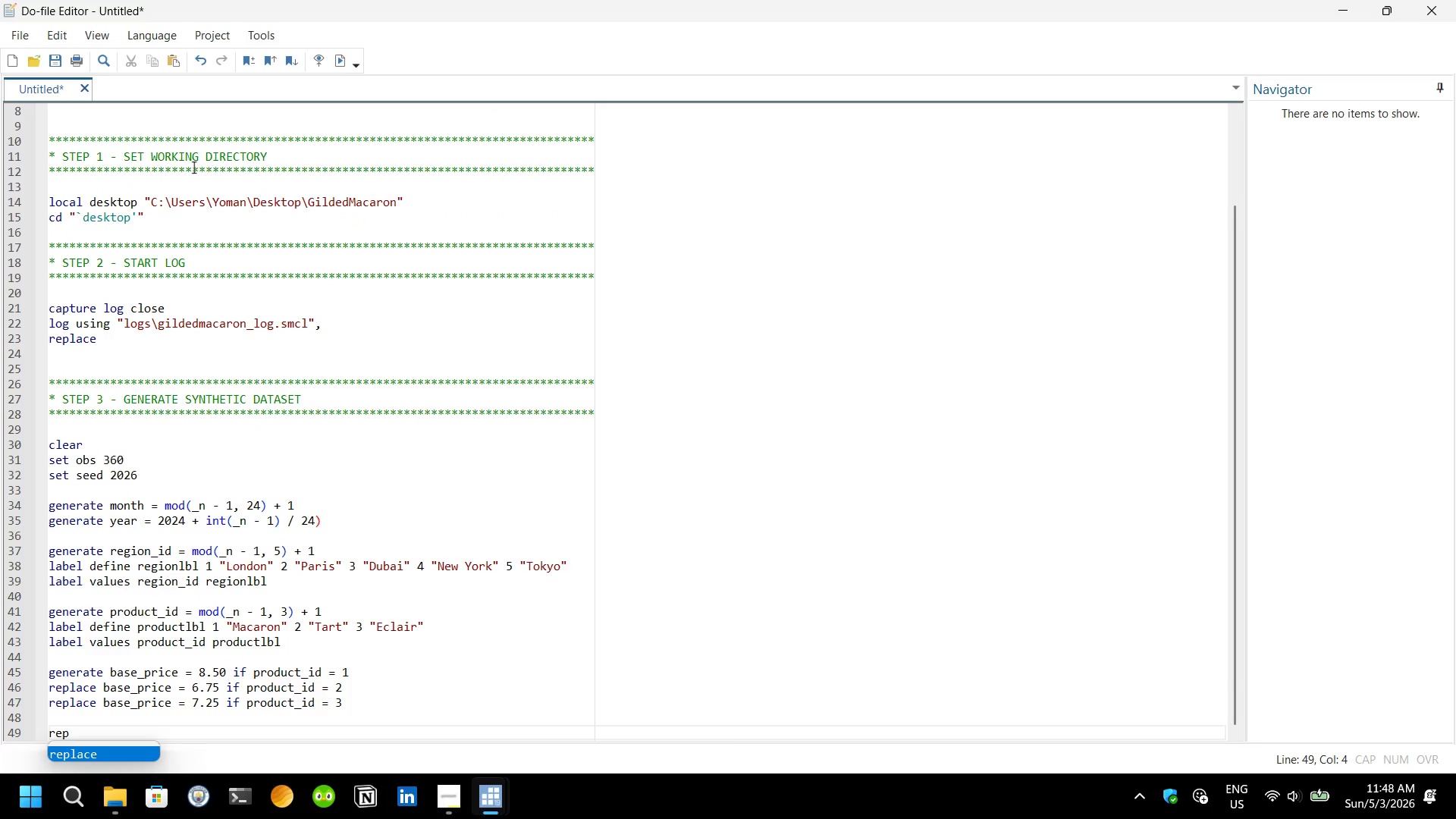 
key(Enter)
 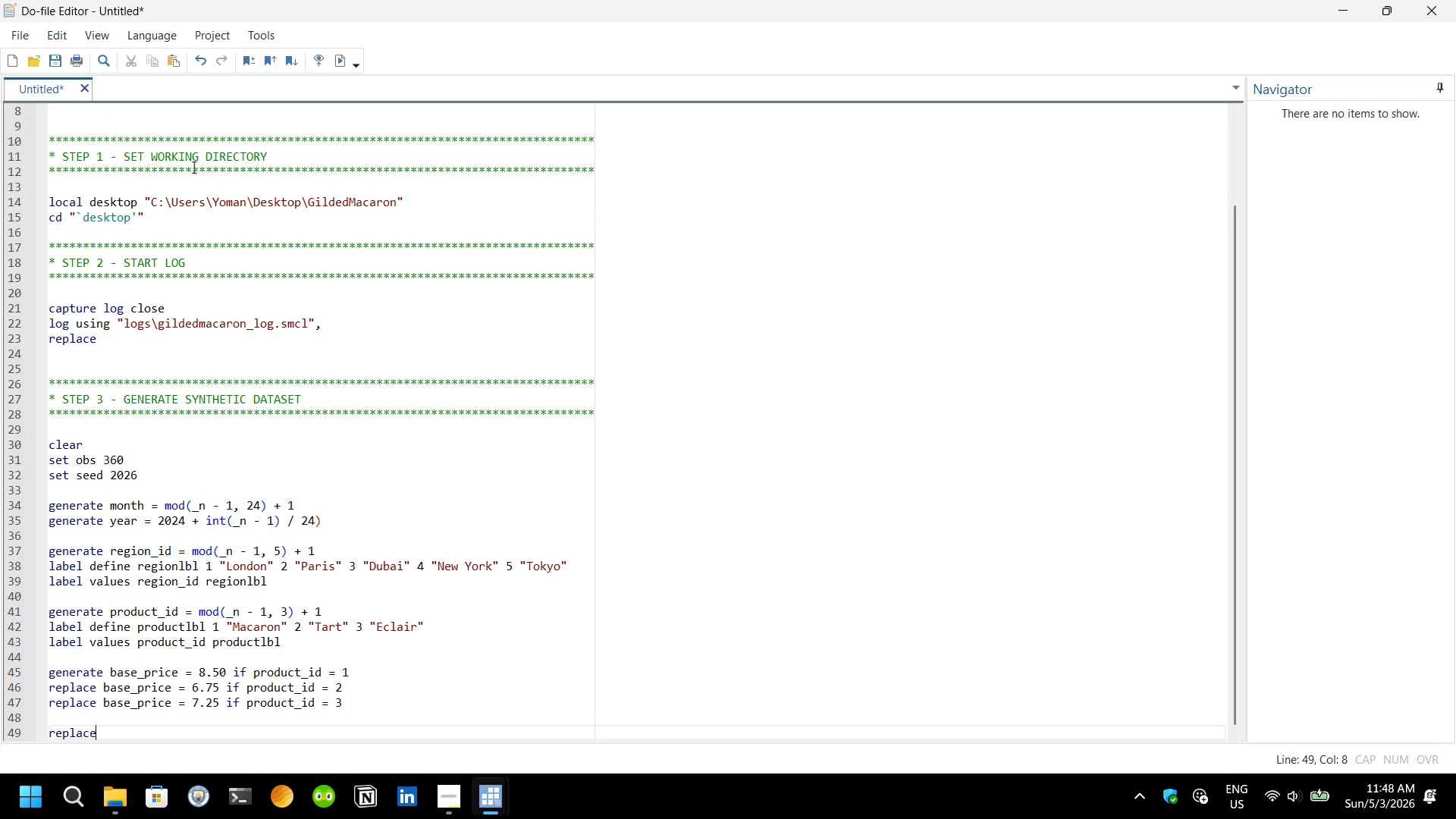 
type( base)
 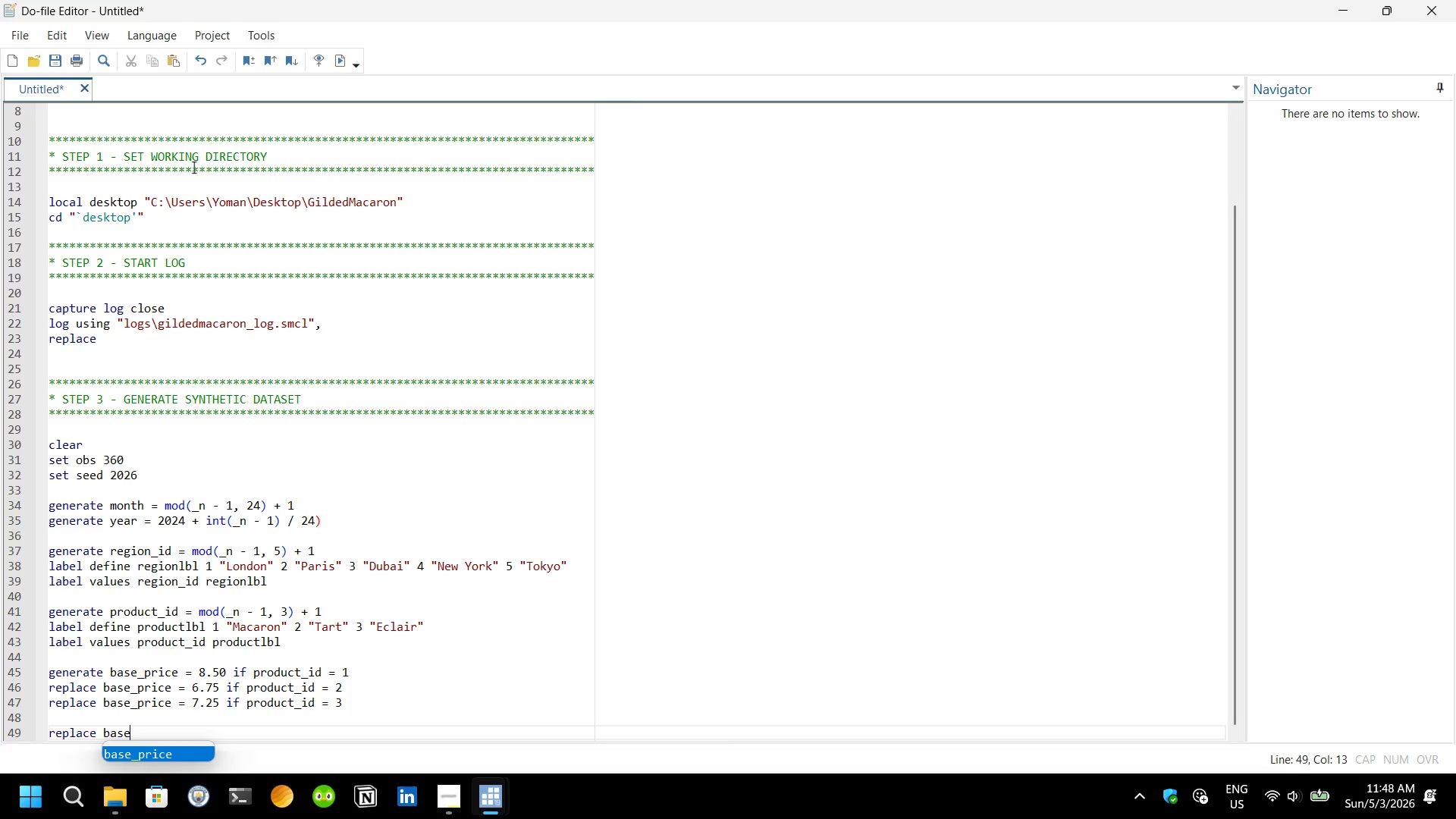 
key(Enter)
 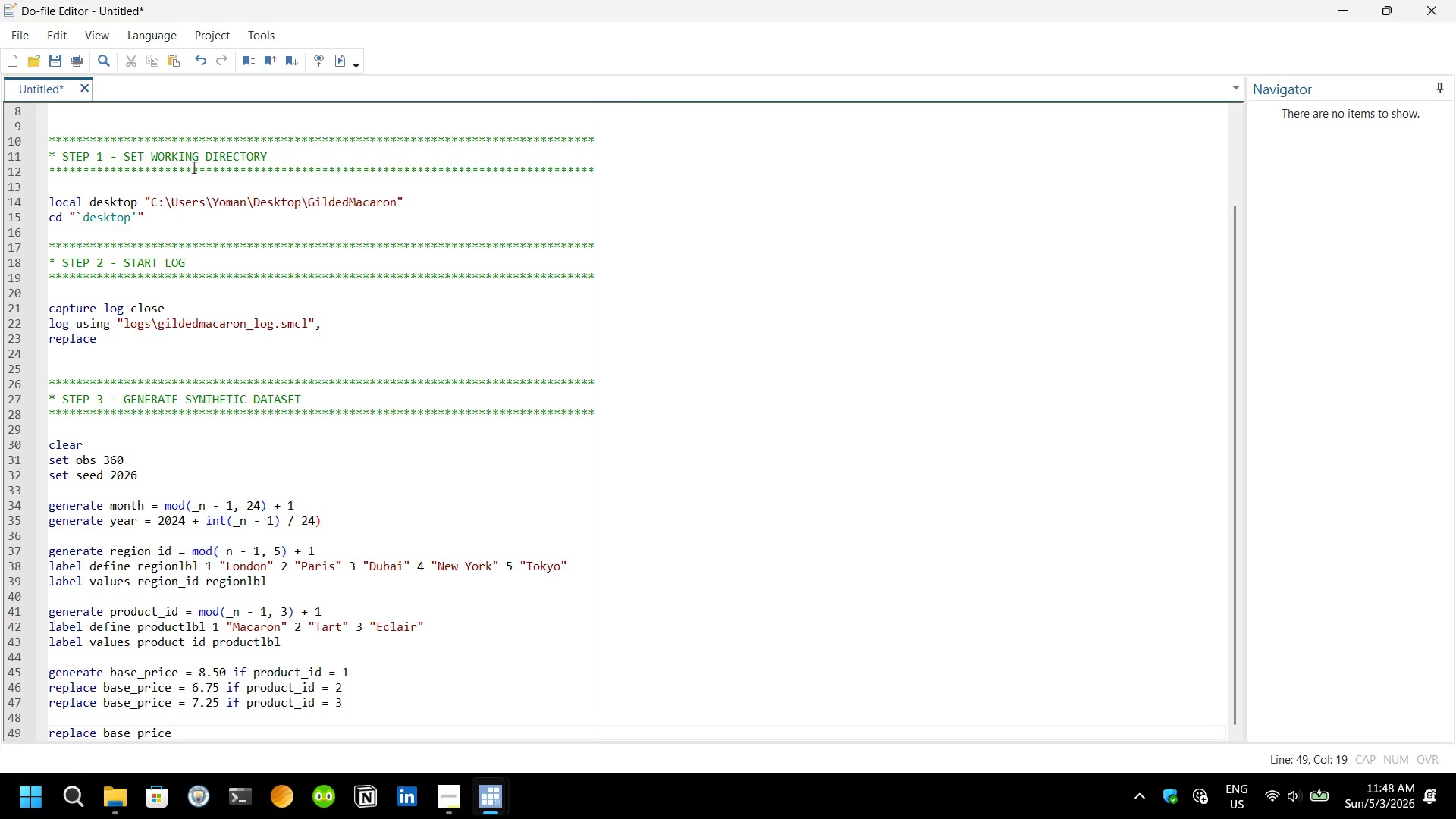 
type( = base)
 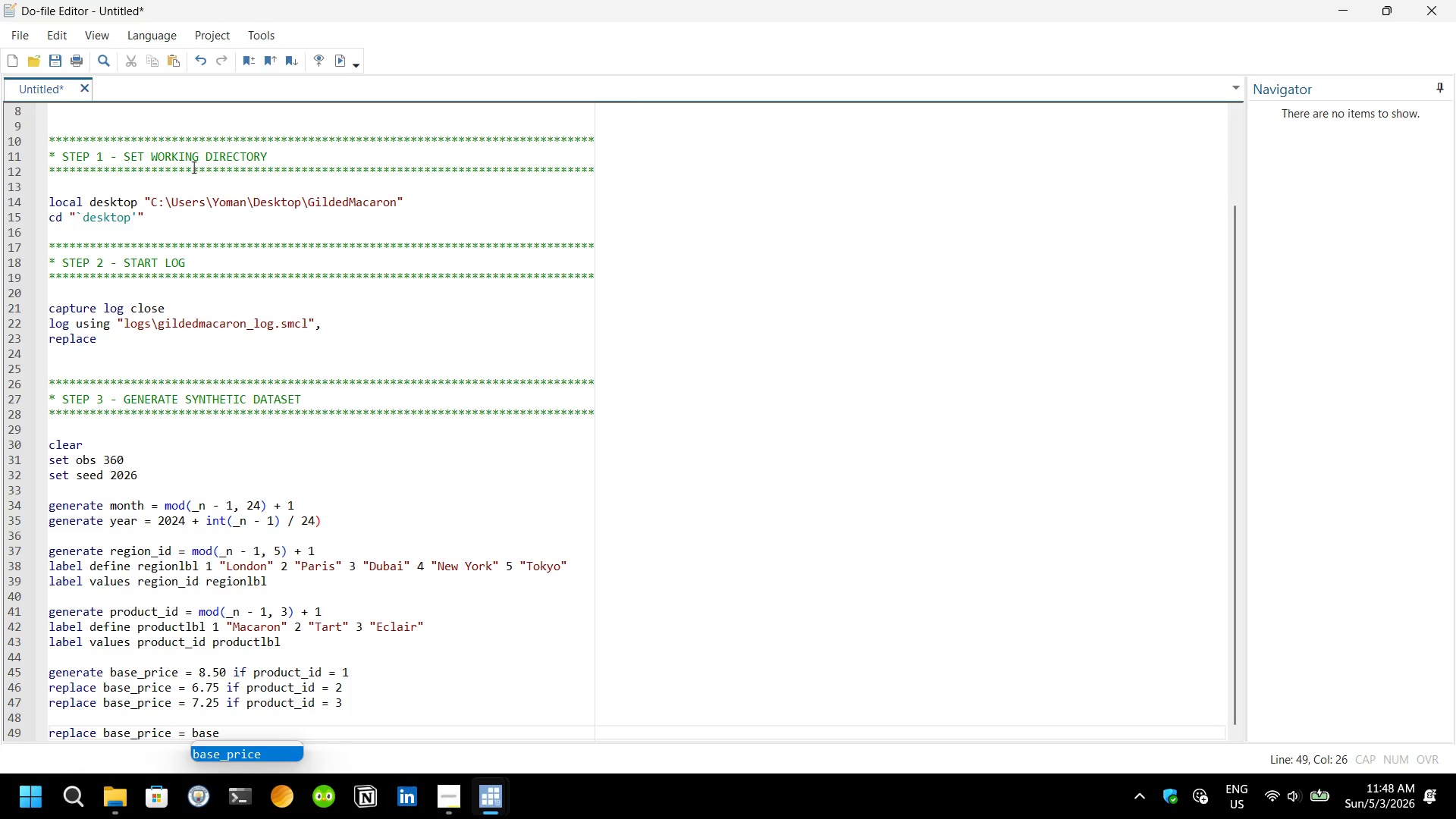 
key(Enter)
 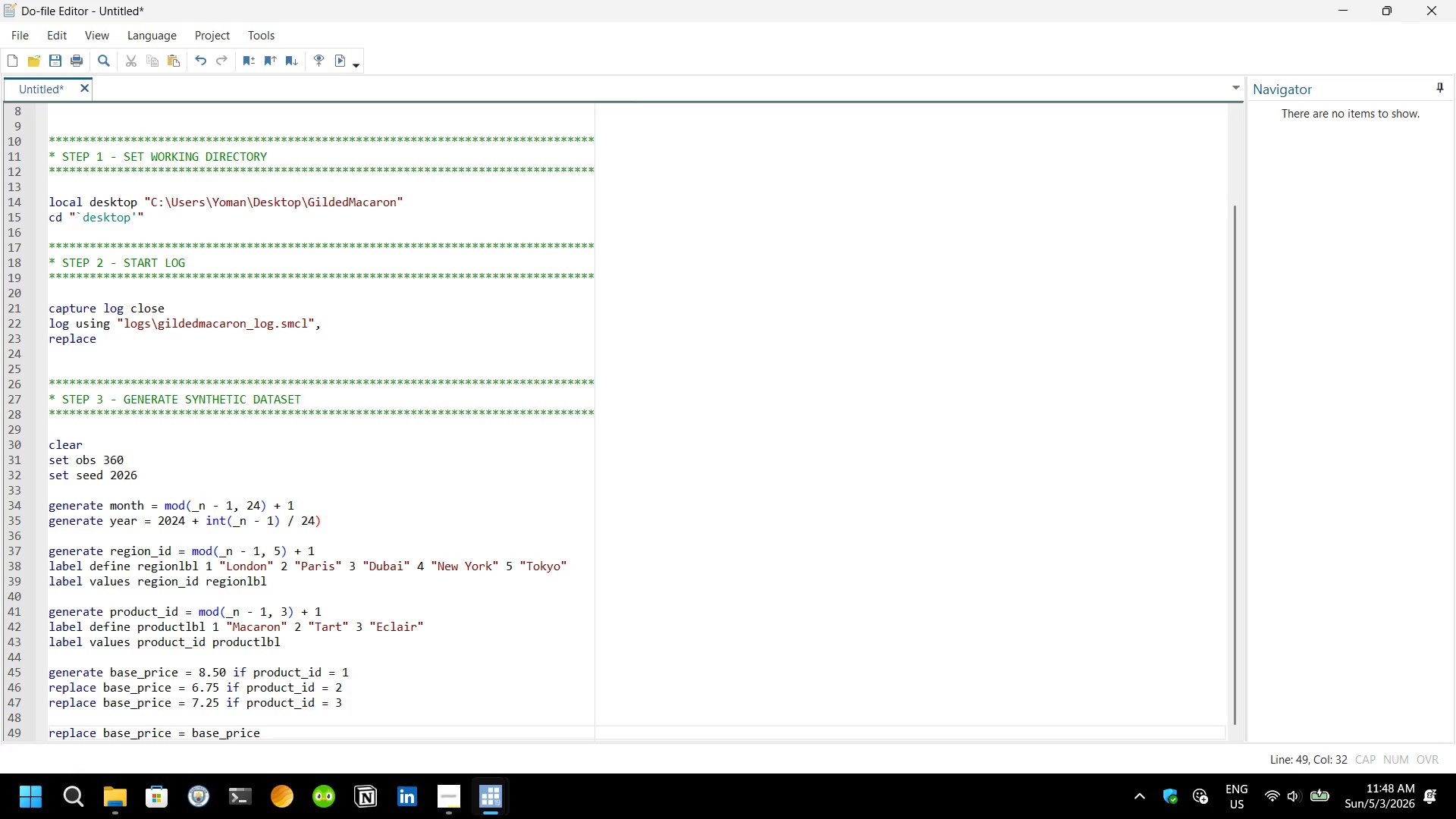 
key(Space)
 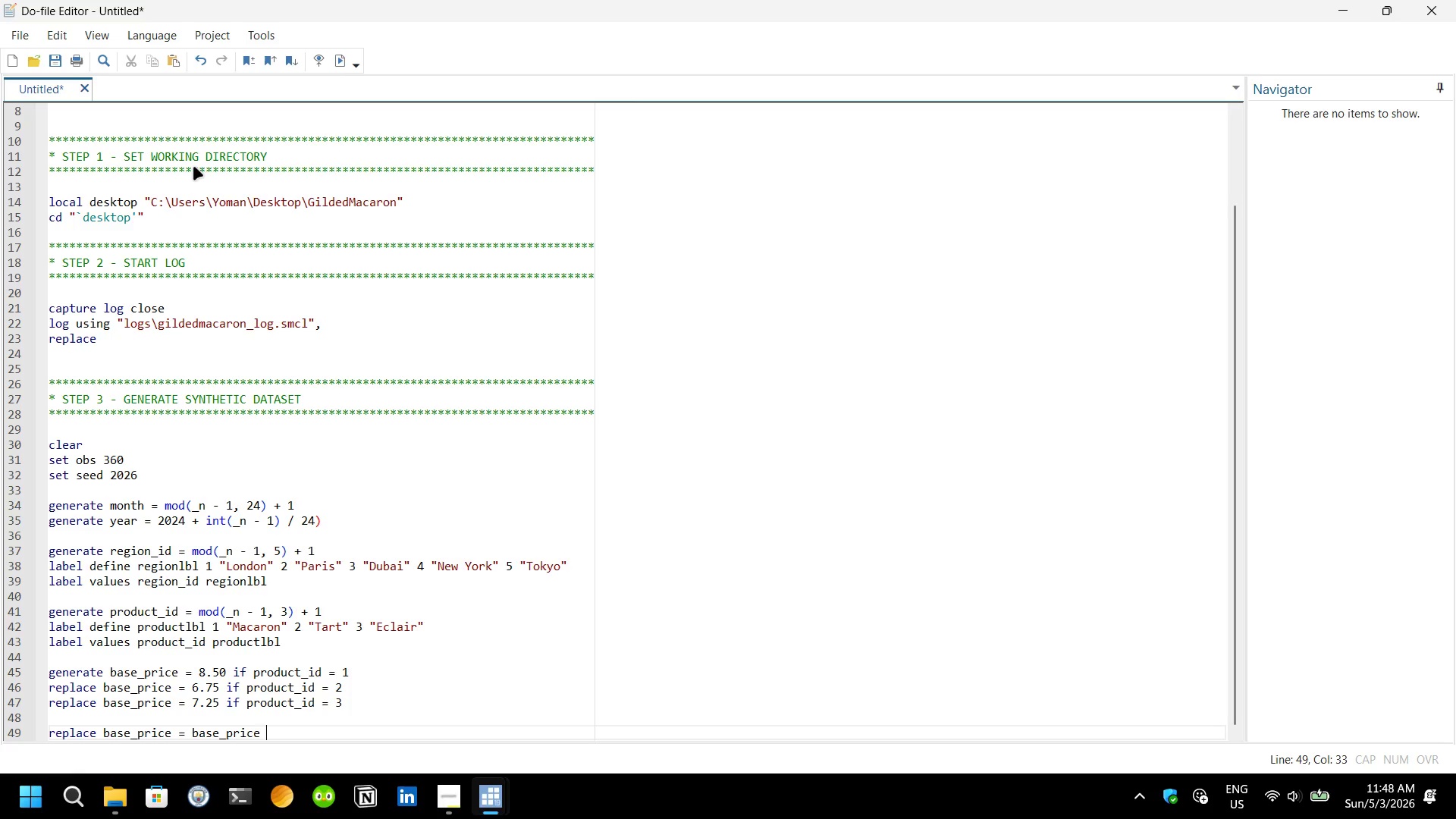 
key(Shift+8)
 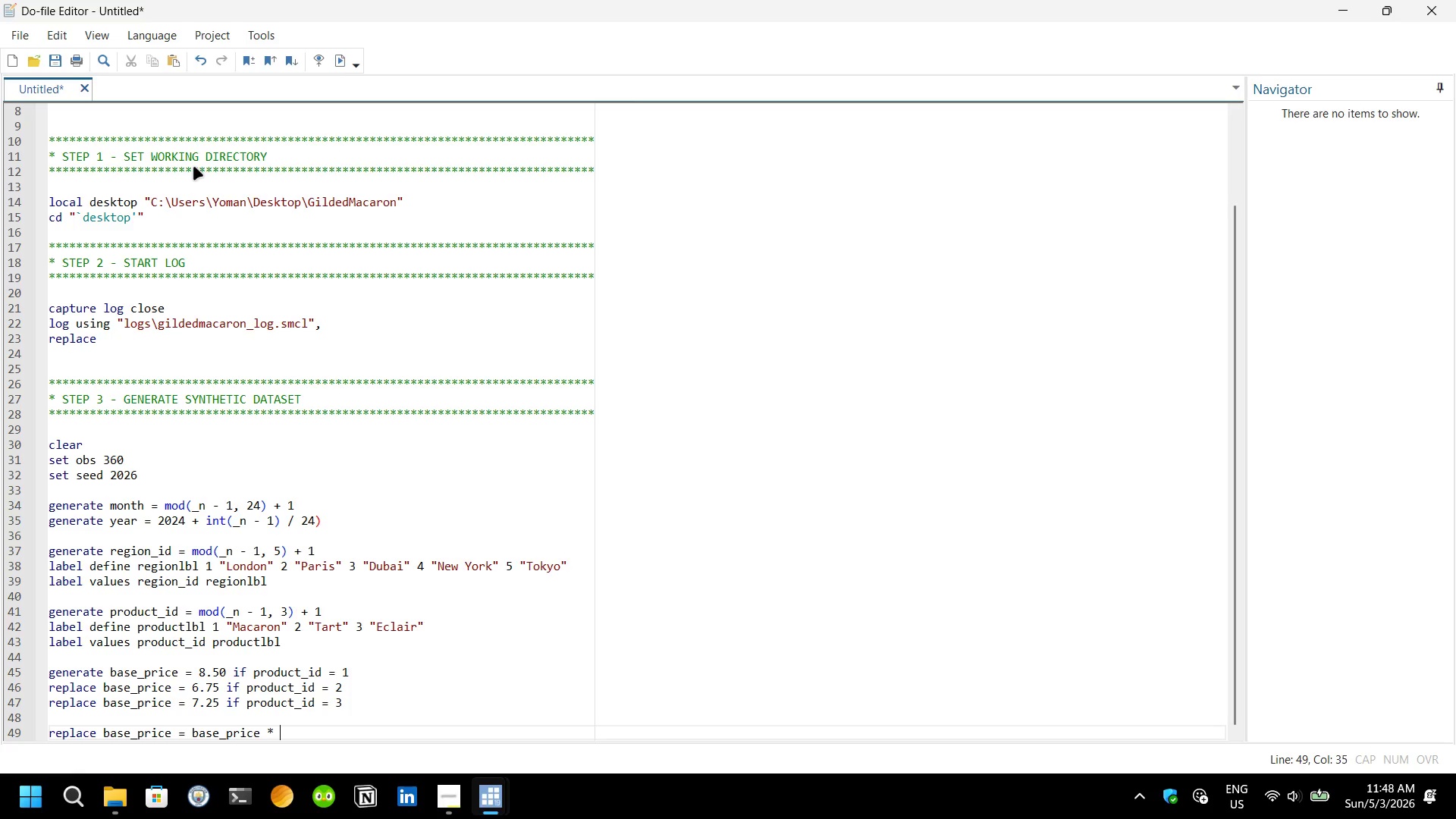 
key(Space)
 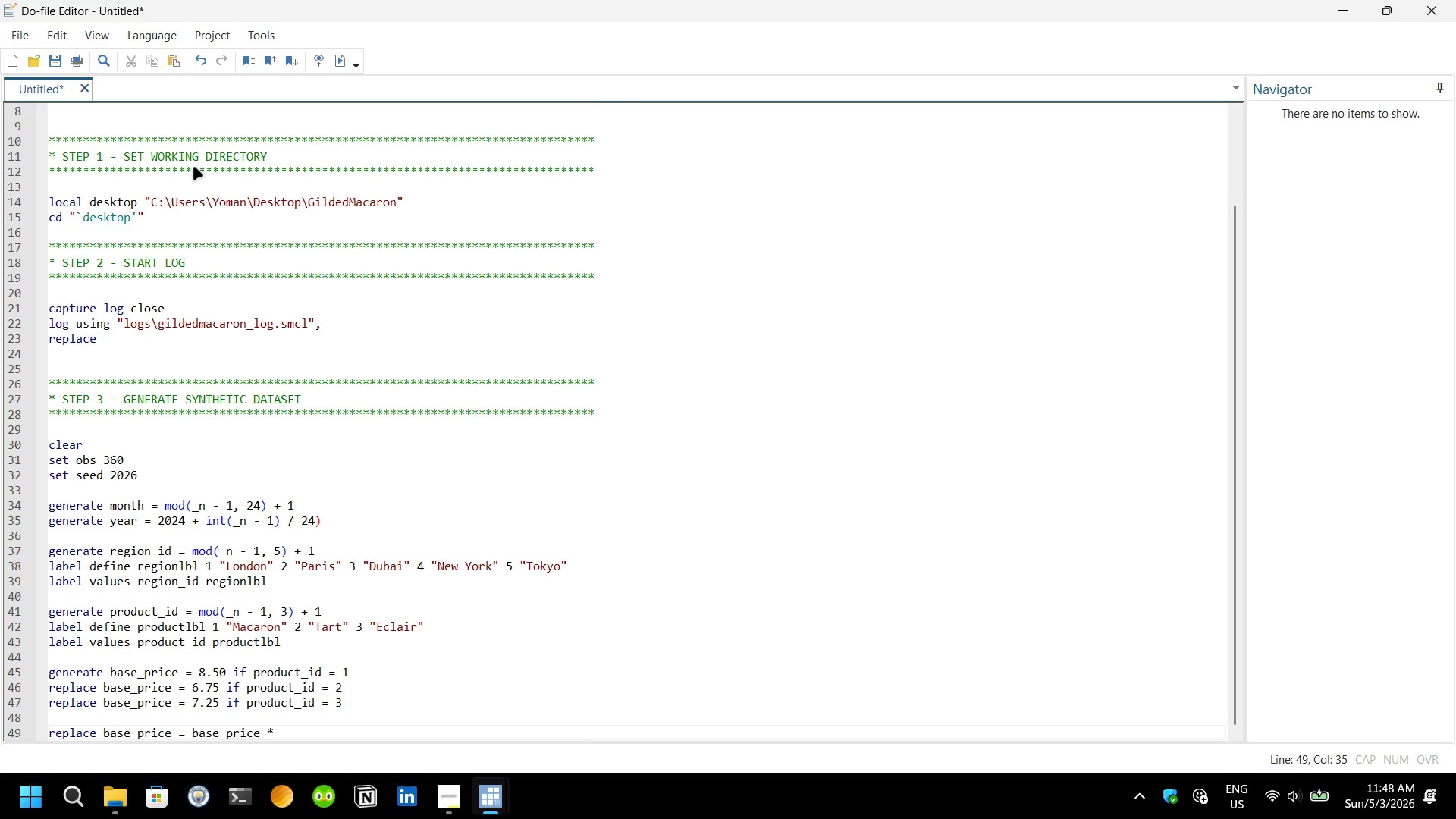 
type(1.20)
 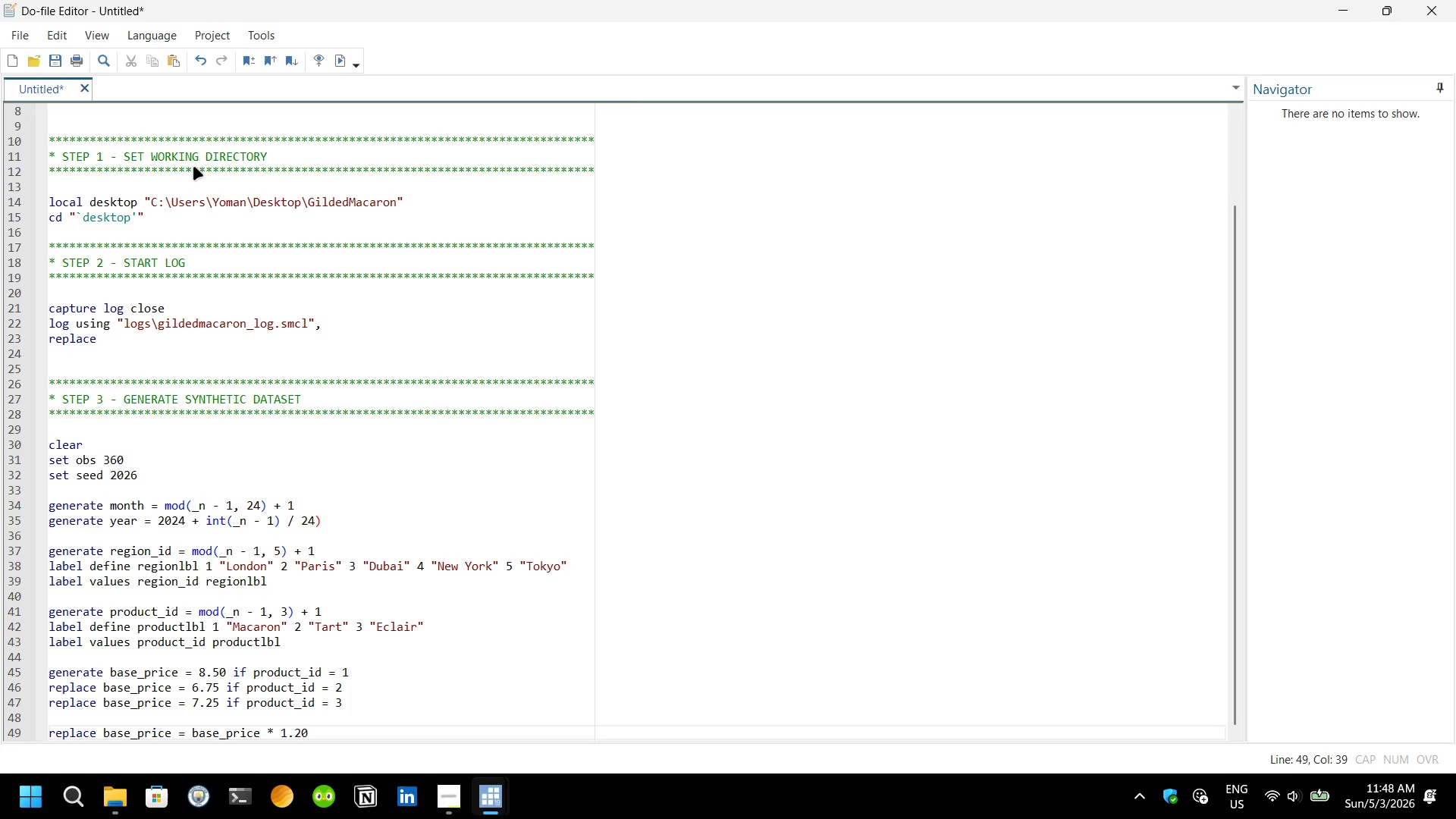 
type( if region_)
key(Tab)
type( = 4)
 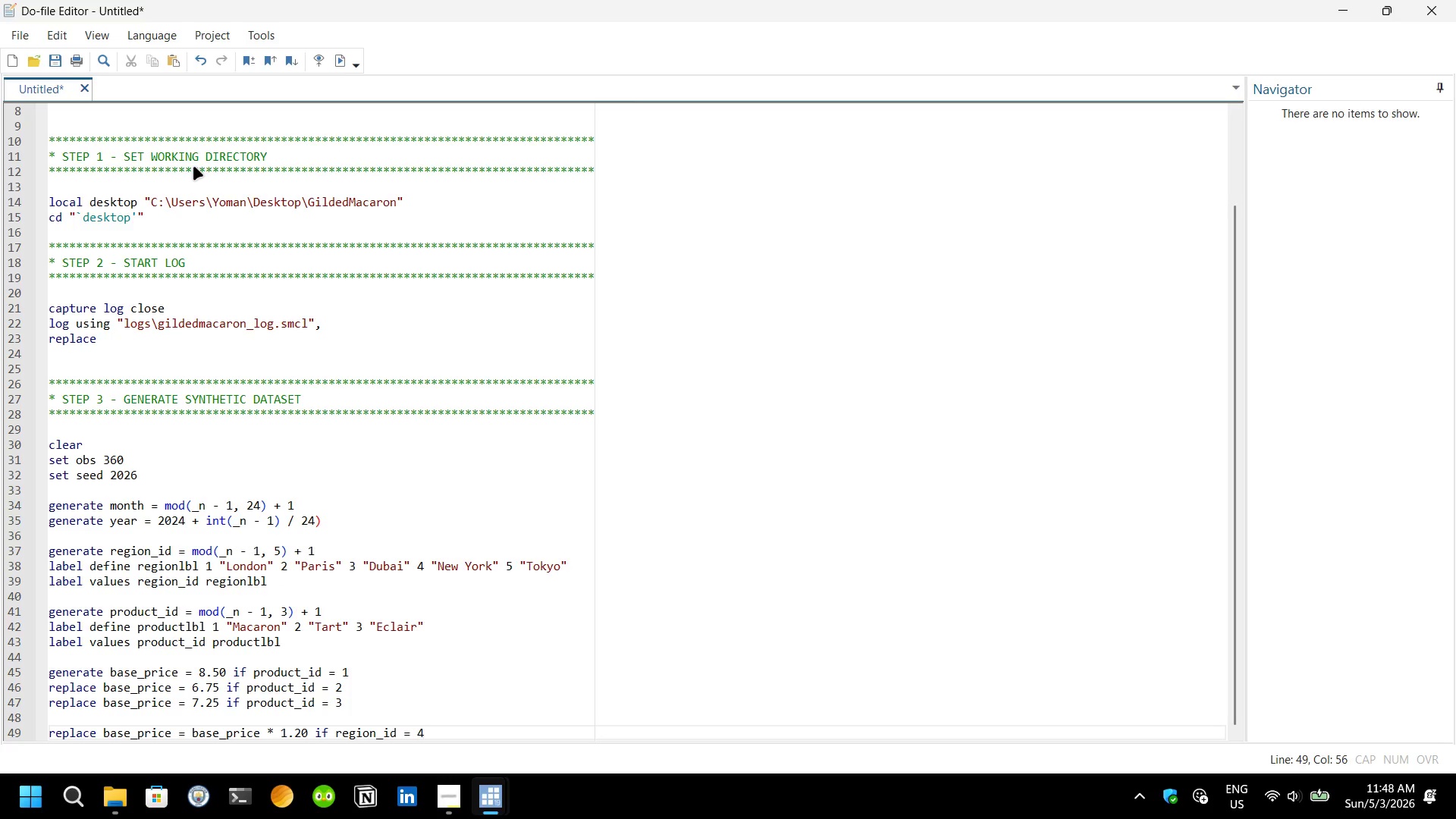 
key(Enter)
 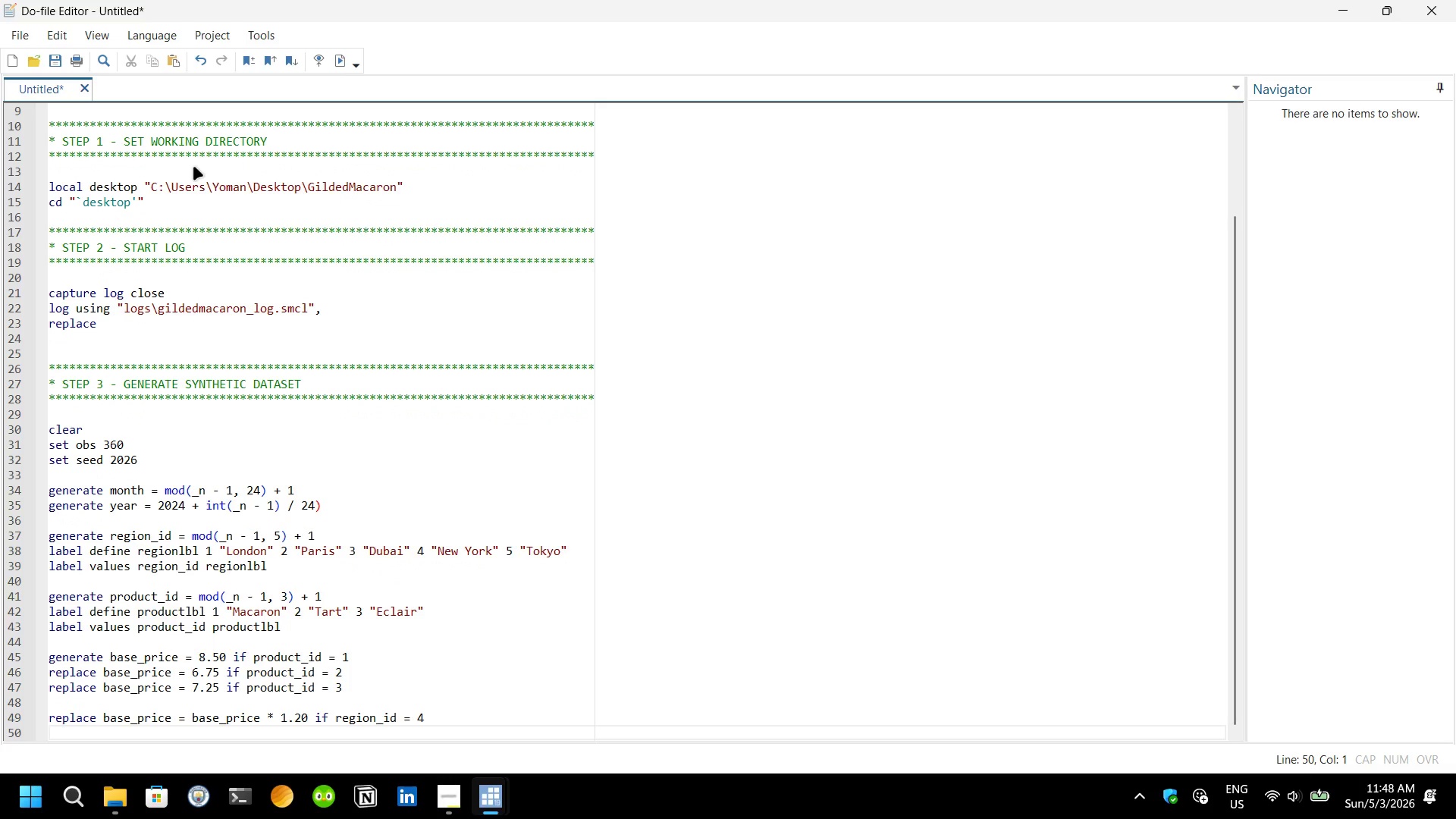 
type(replace base)
 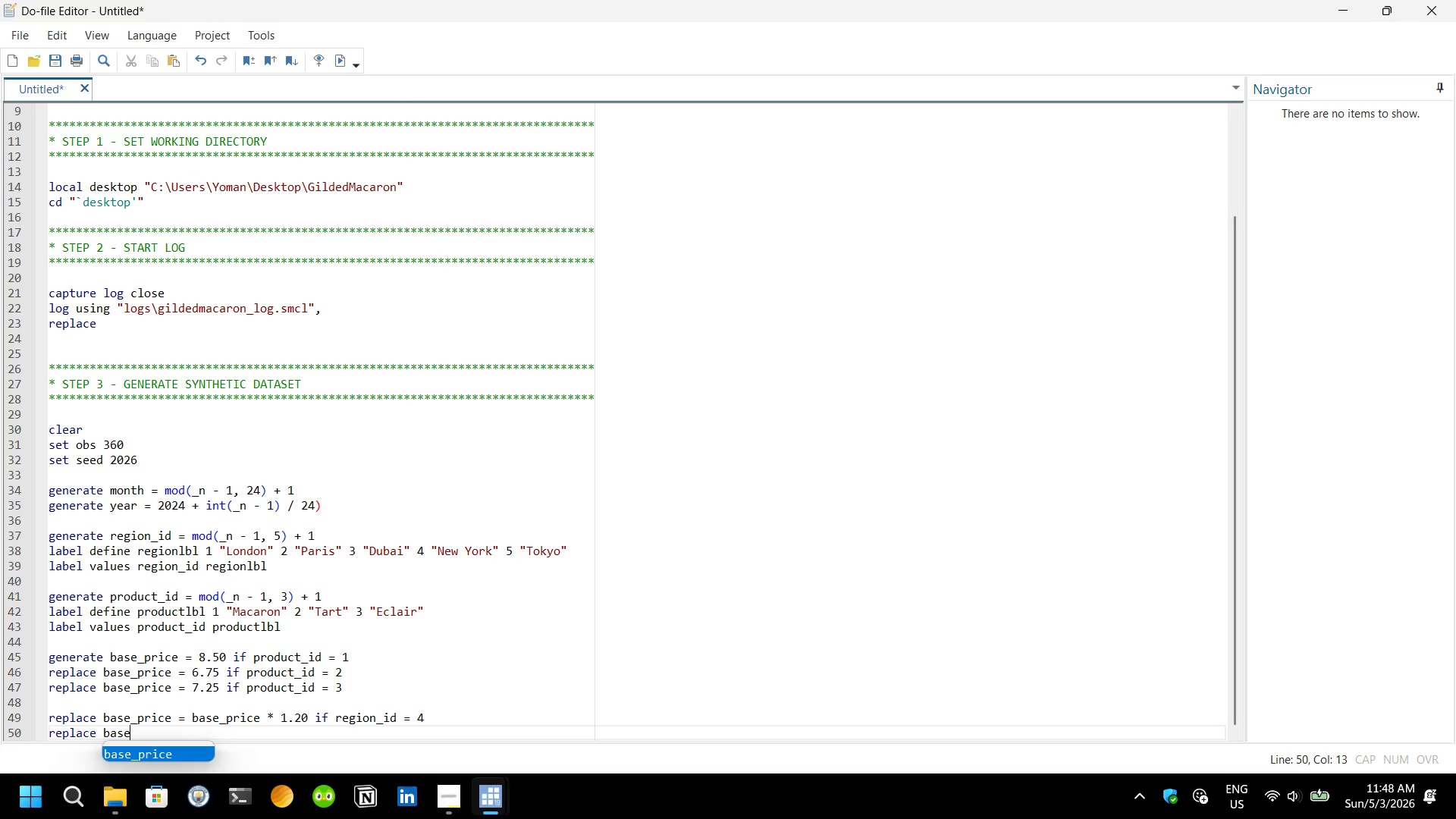 
key(Enter)
 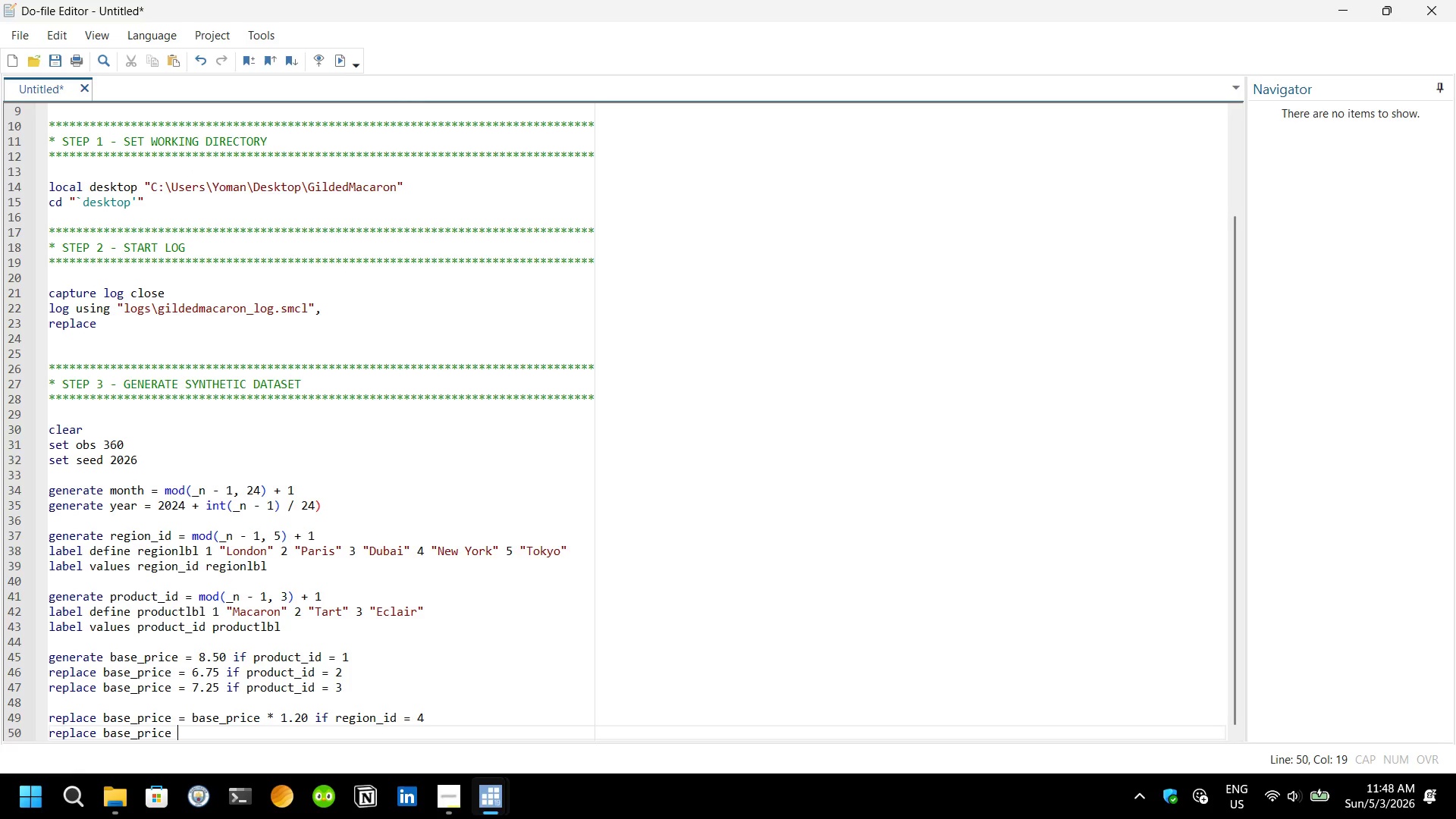 
type( -)
key(Backspace)
type(= base)
 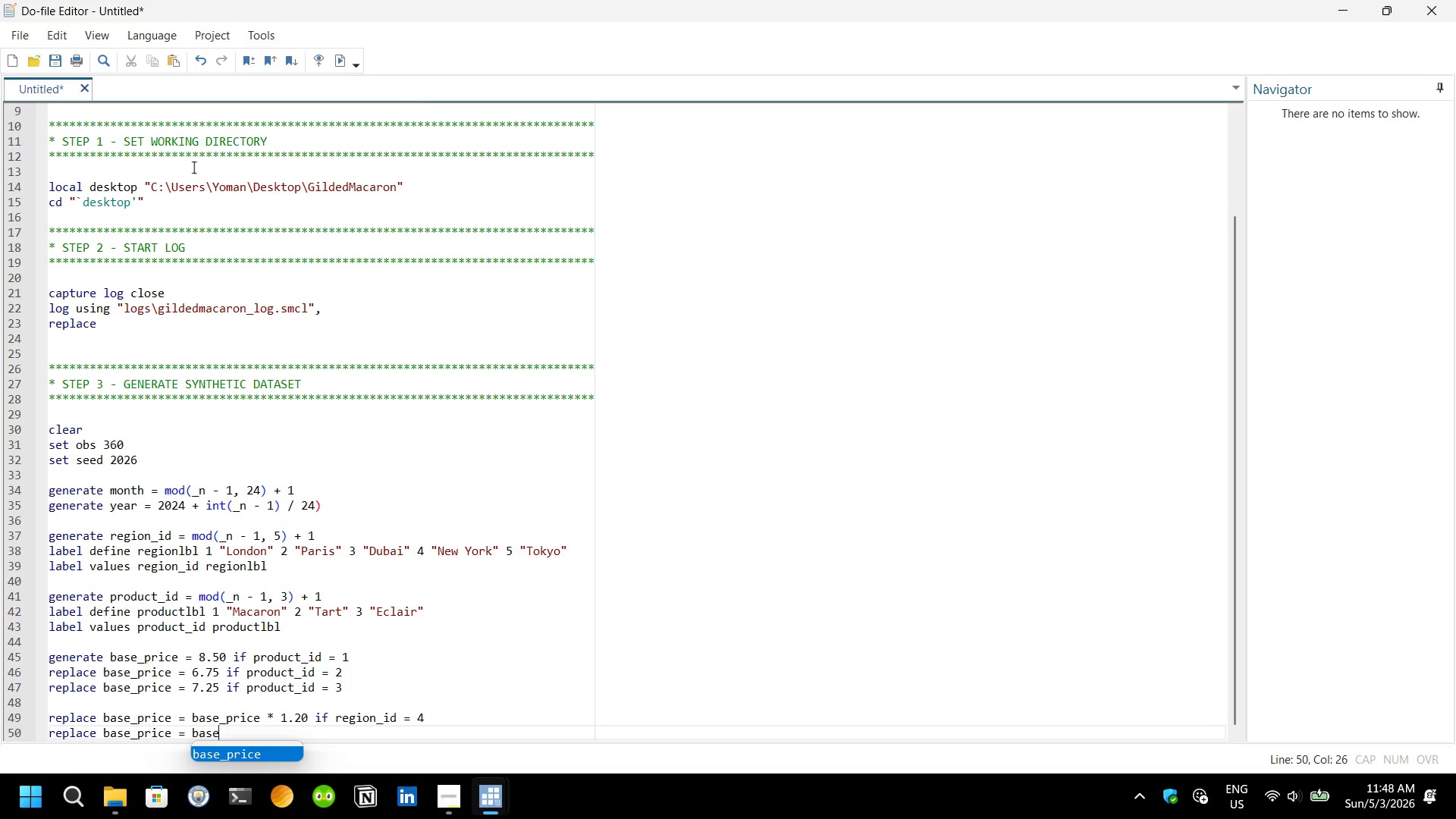 
key(Enter)
 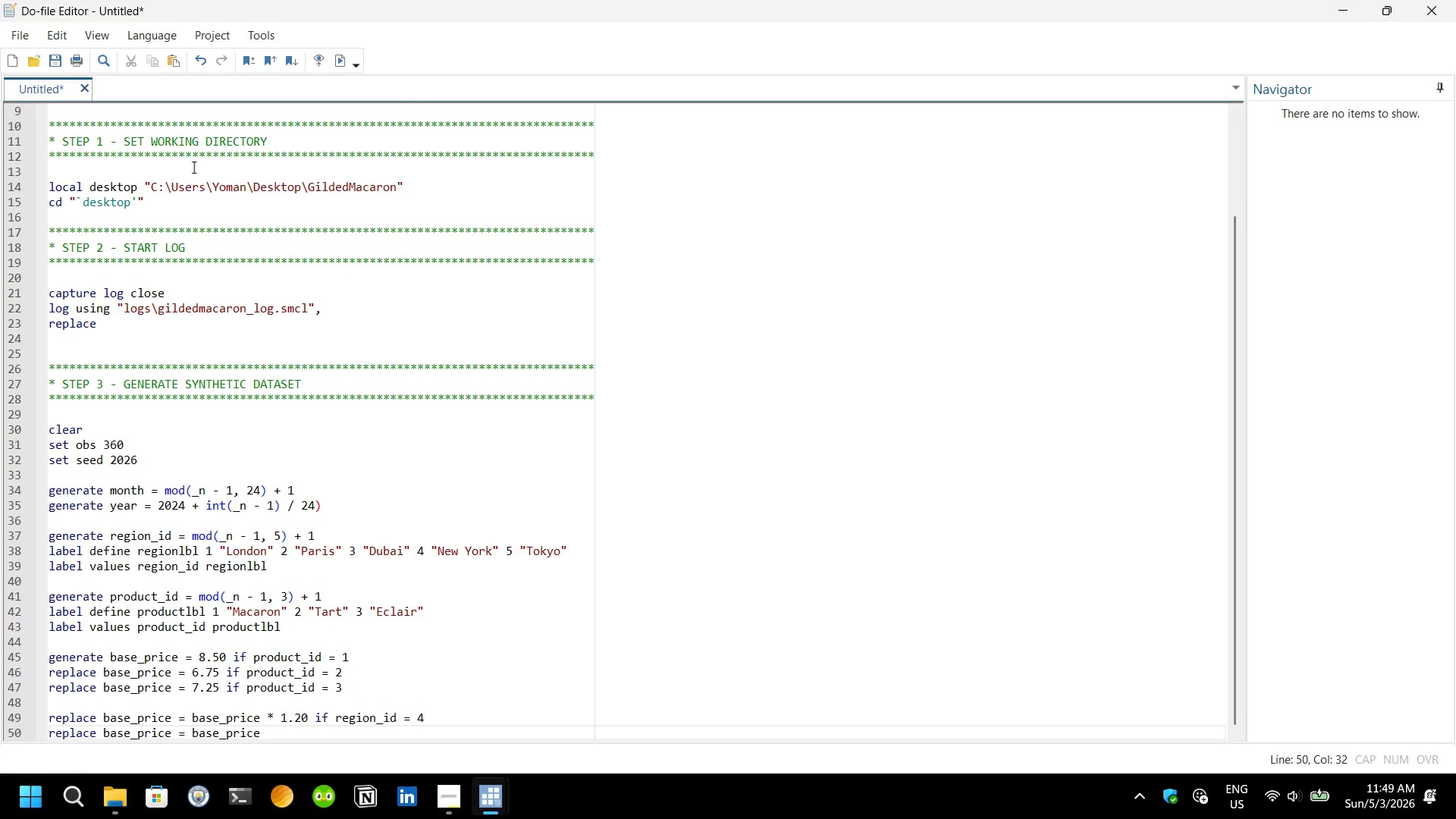 
key(Space)
 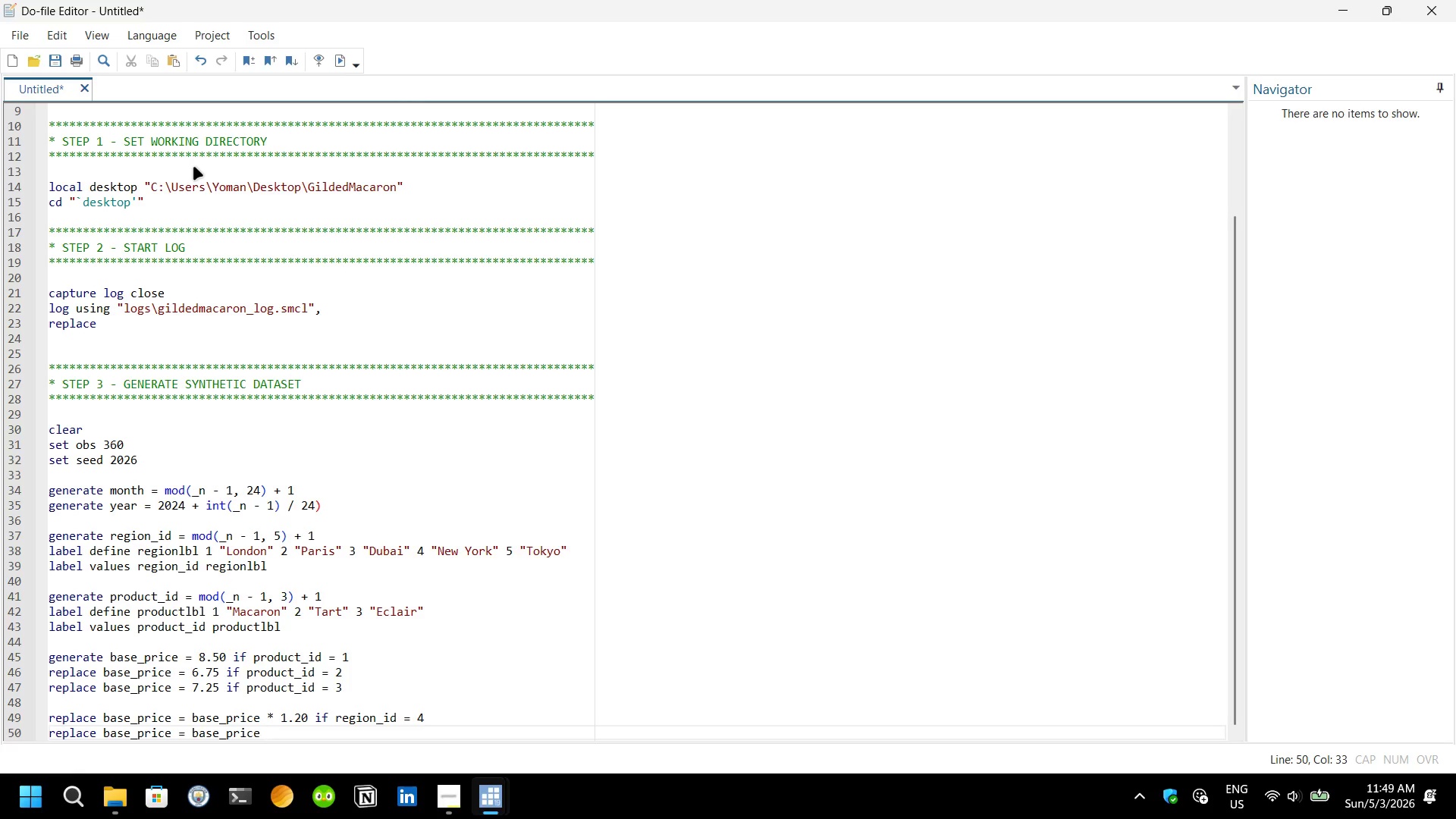 
key(Shift+8)
 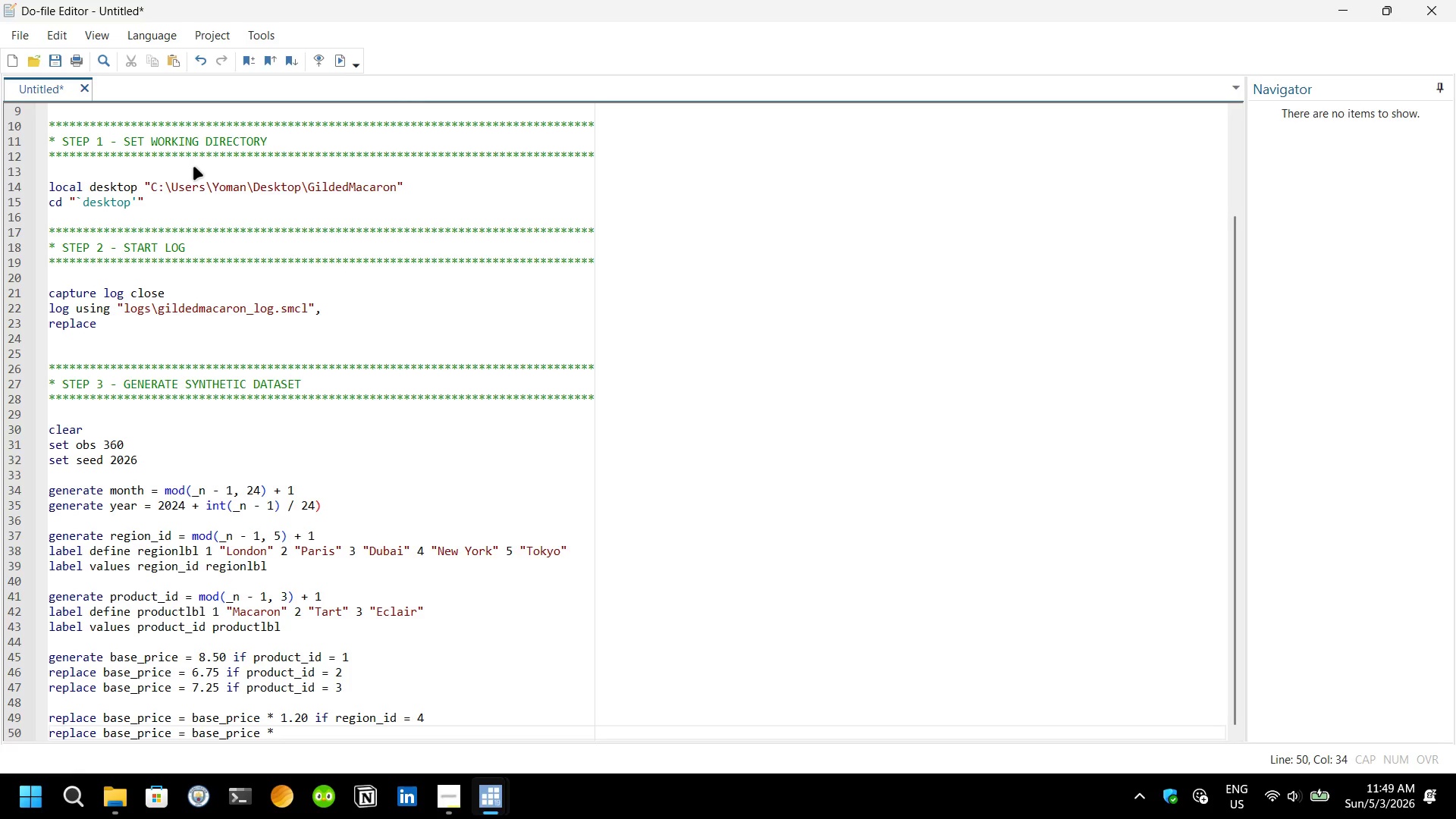 
key(Space)
 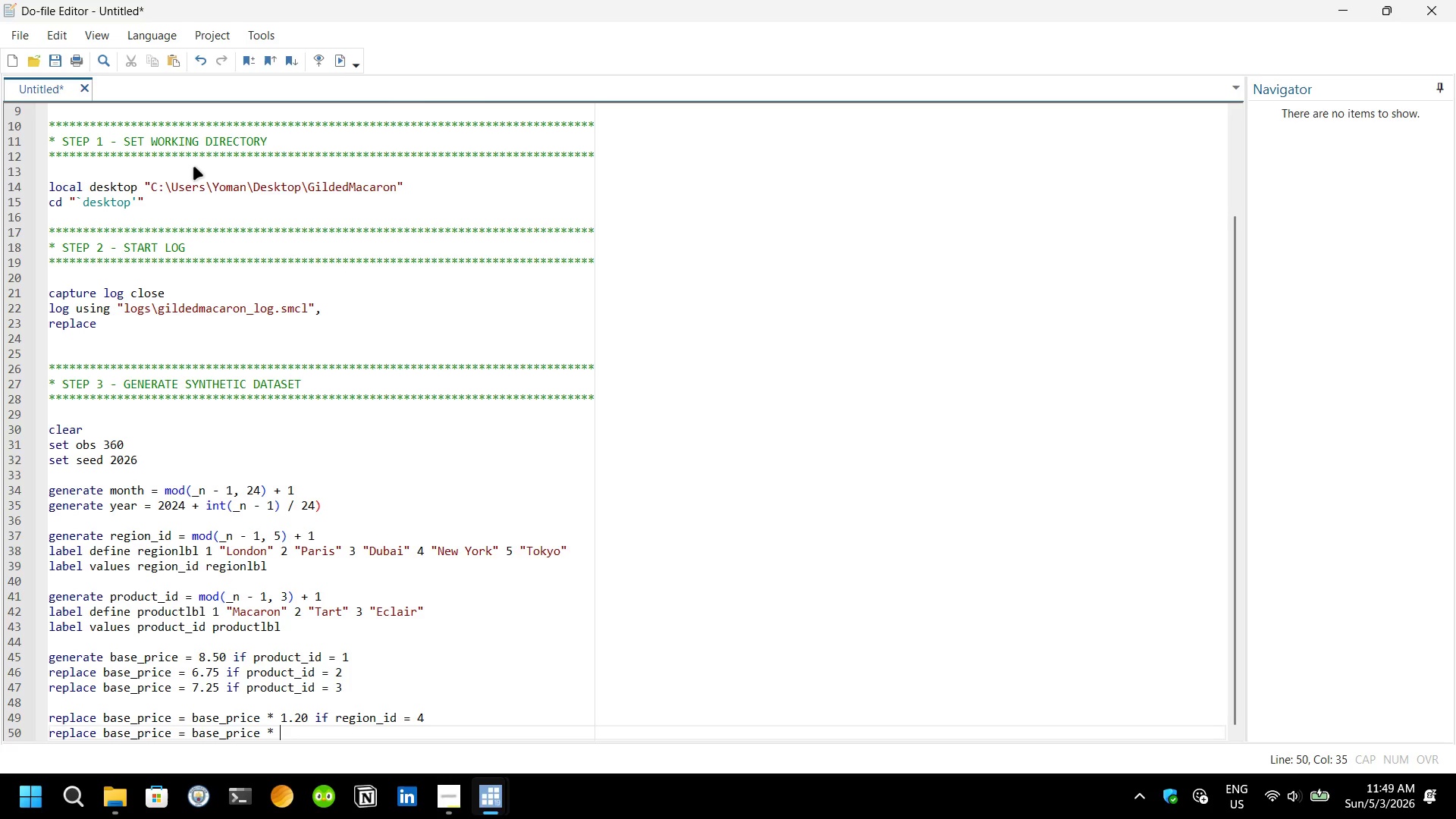 
type(1.15 if re)
 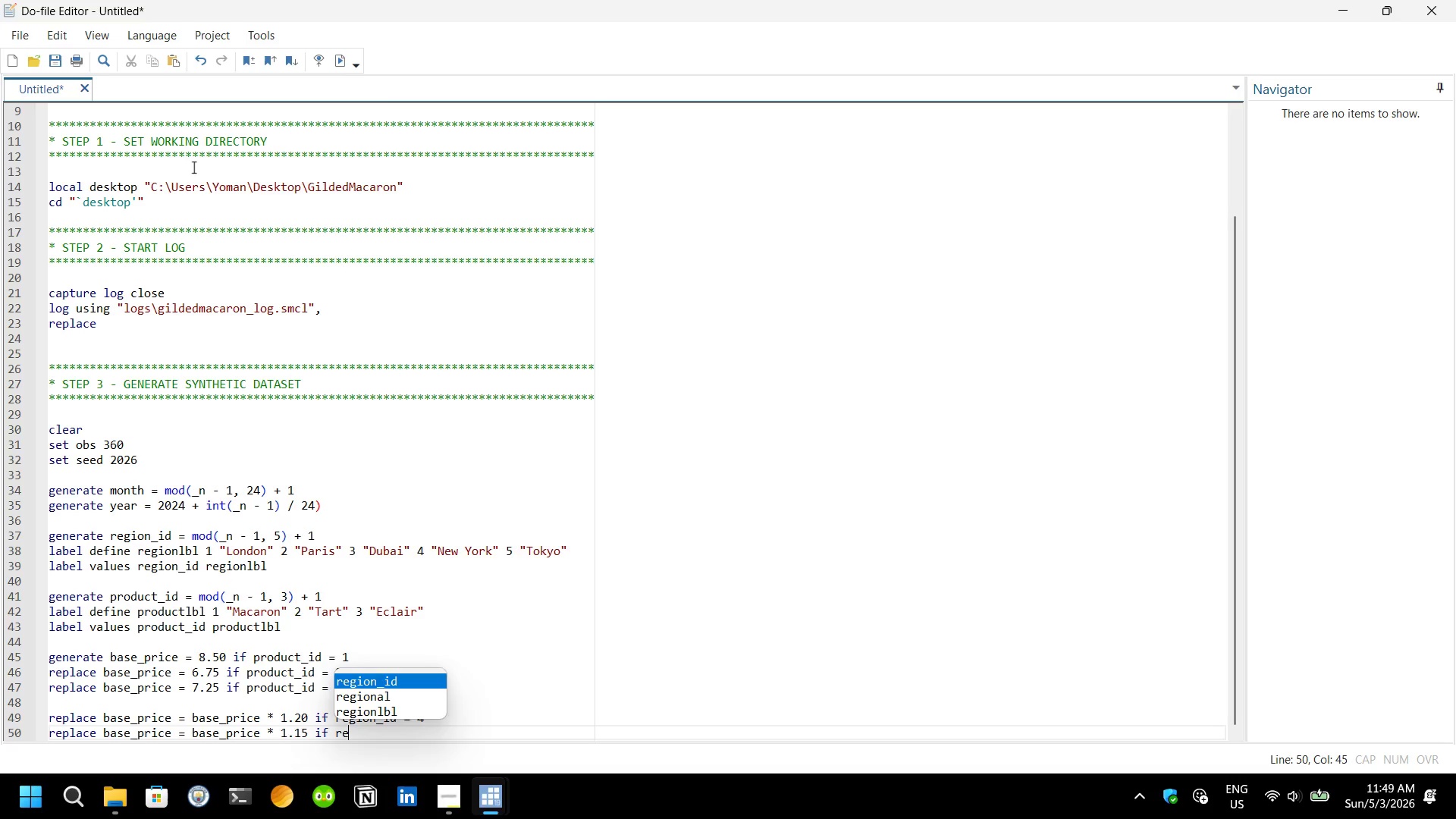 
key(Enter)
 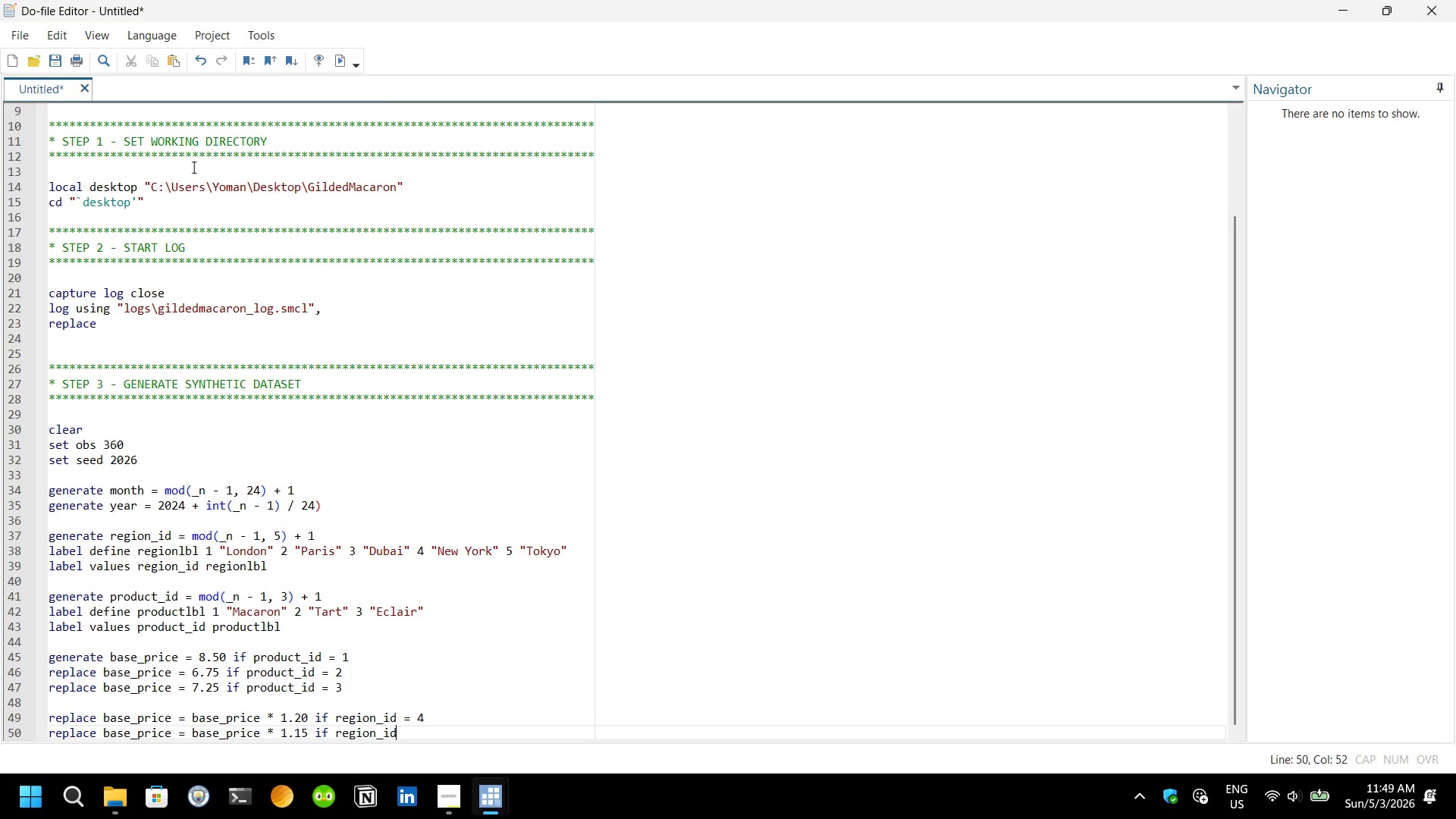 
key(Space)
 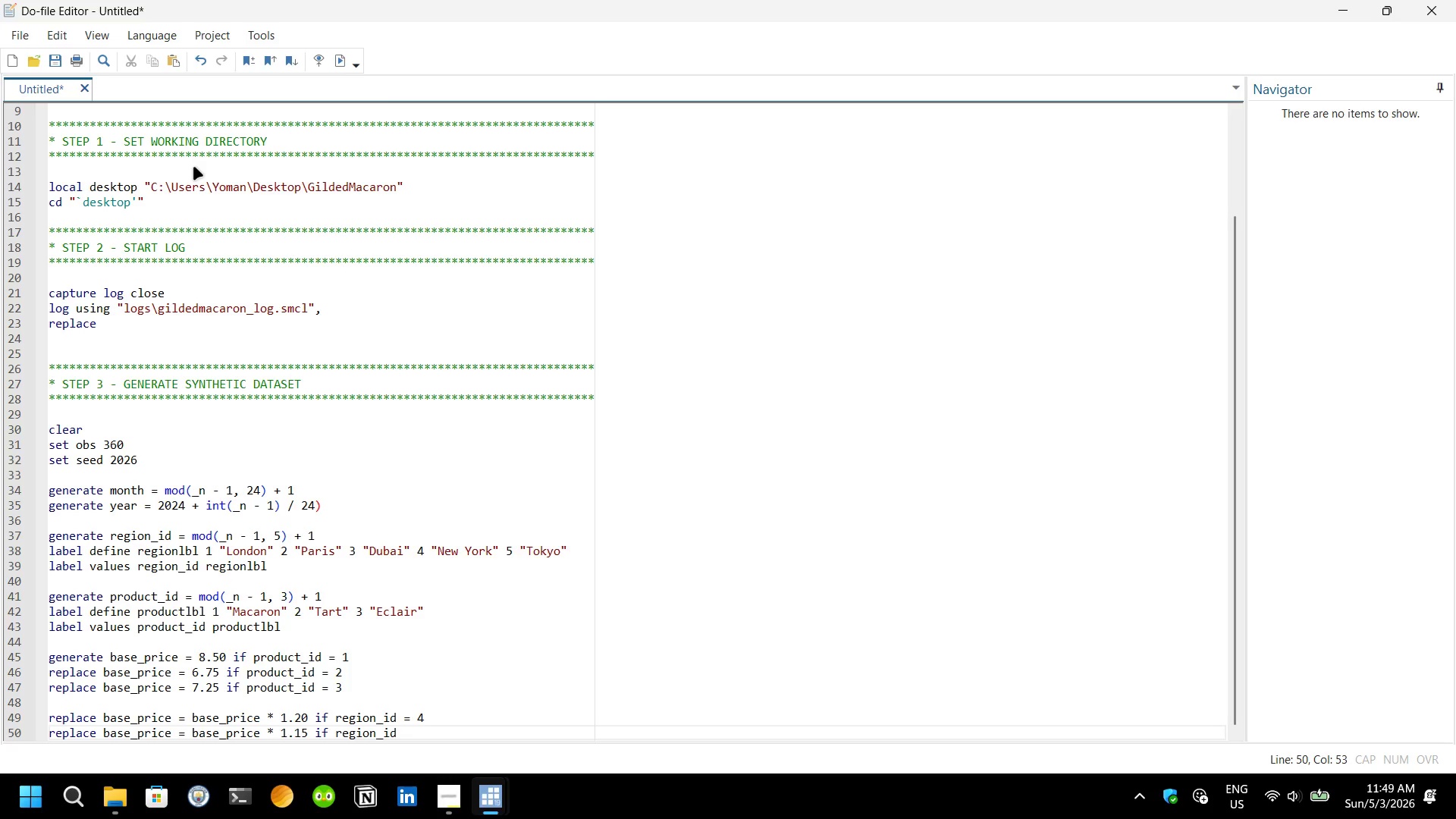 
key(Equal)
 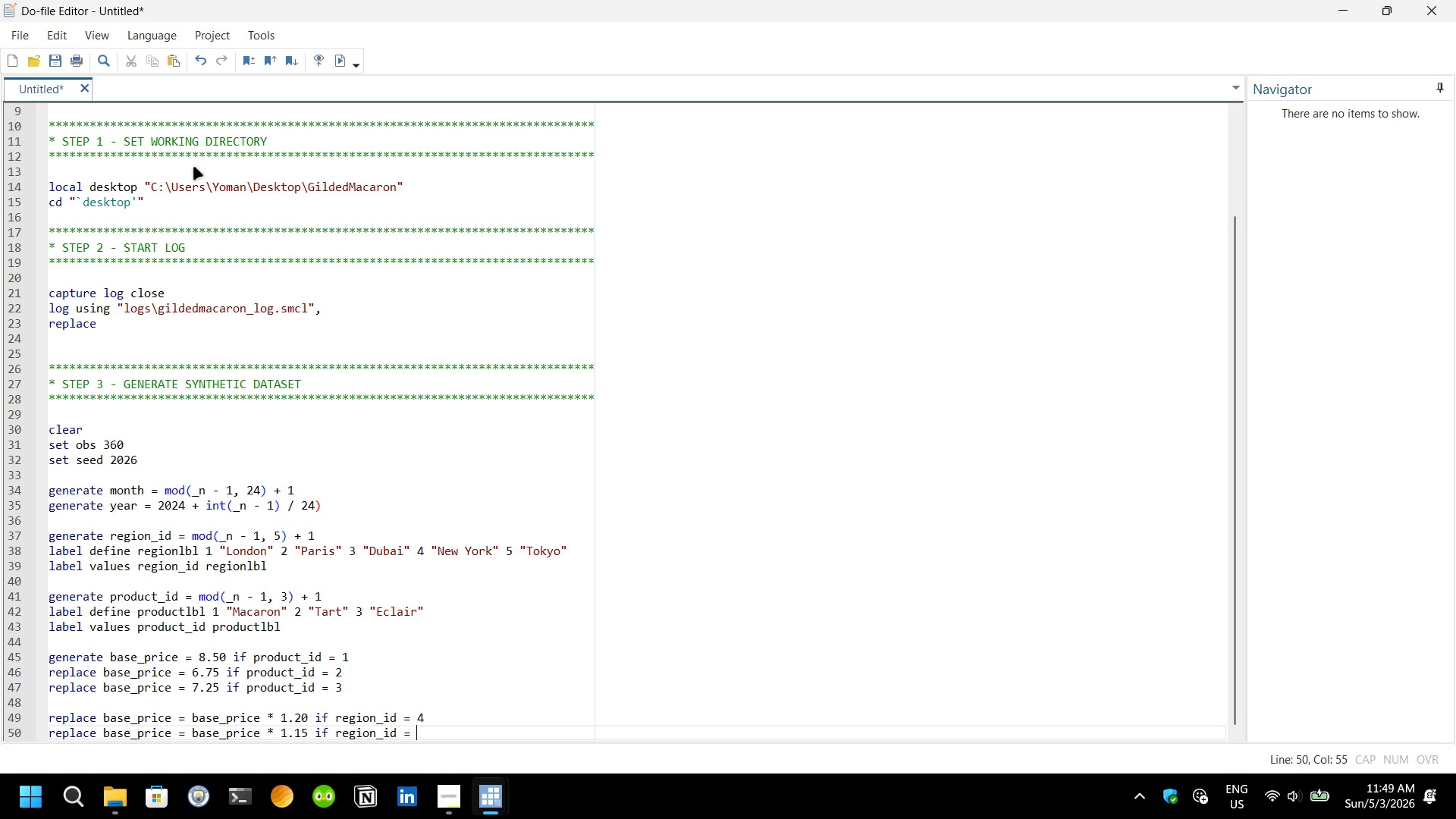 
key(Space)
 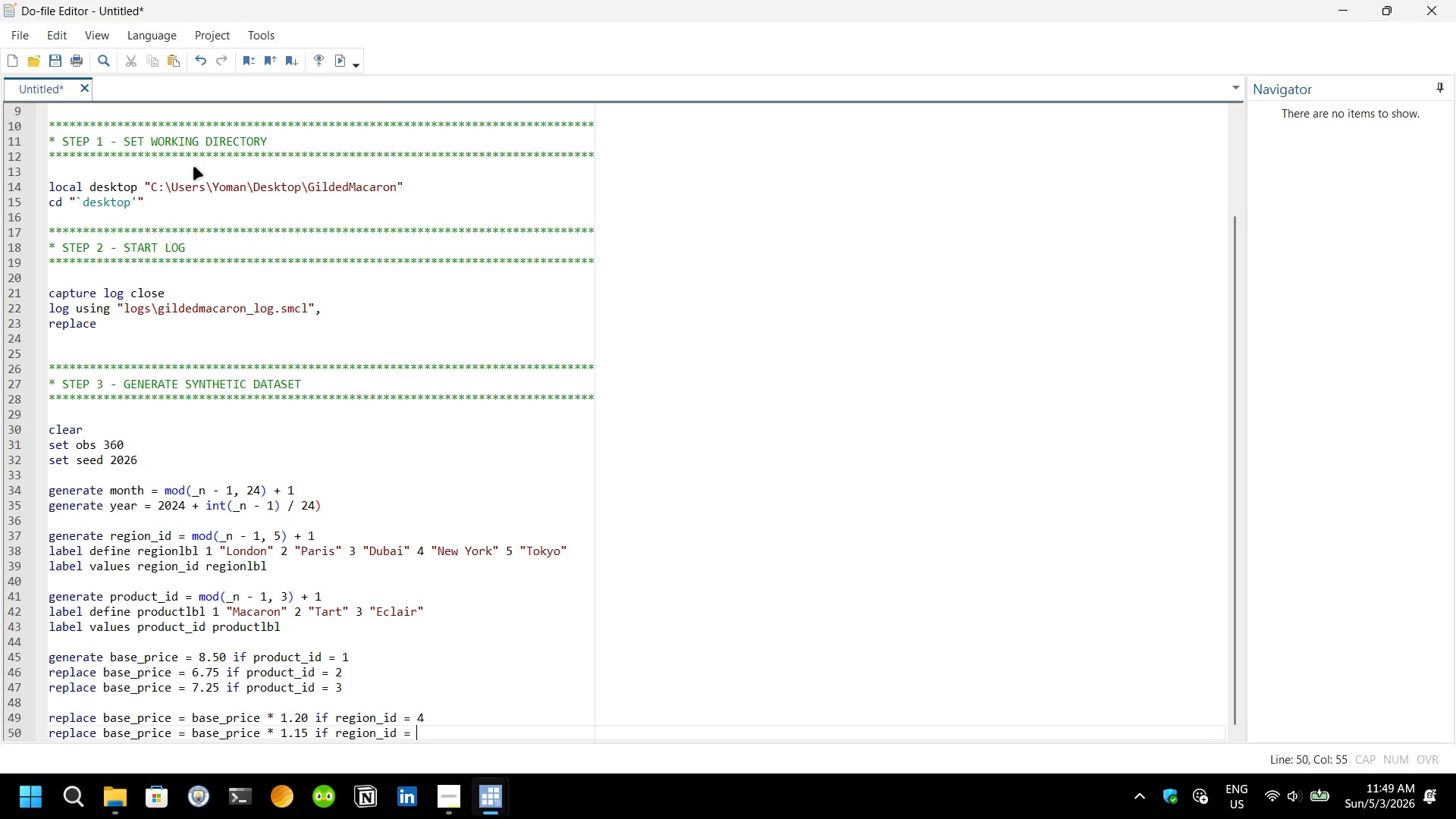 
key(2)
 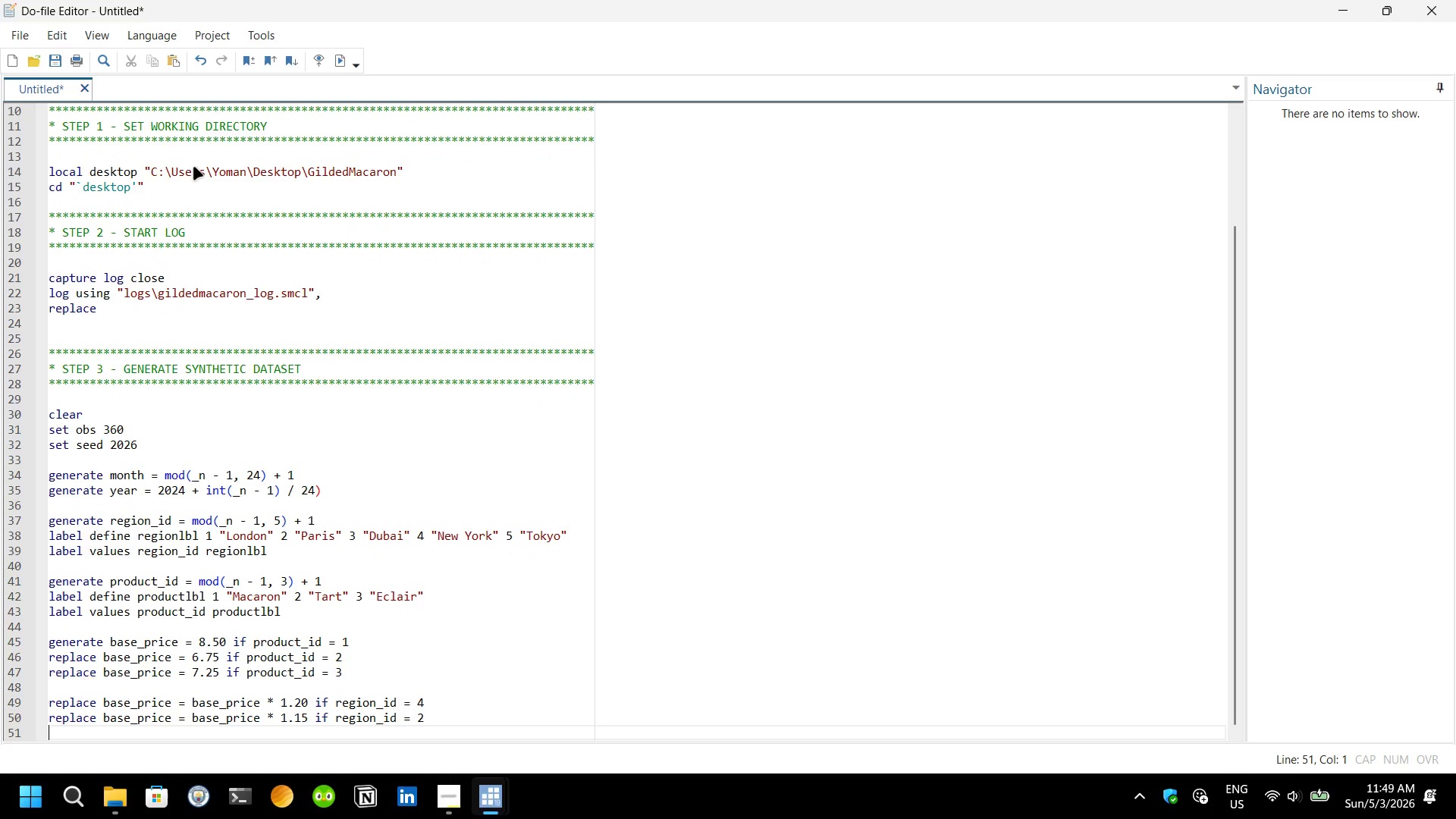 
key(Enter)
 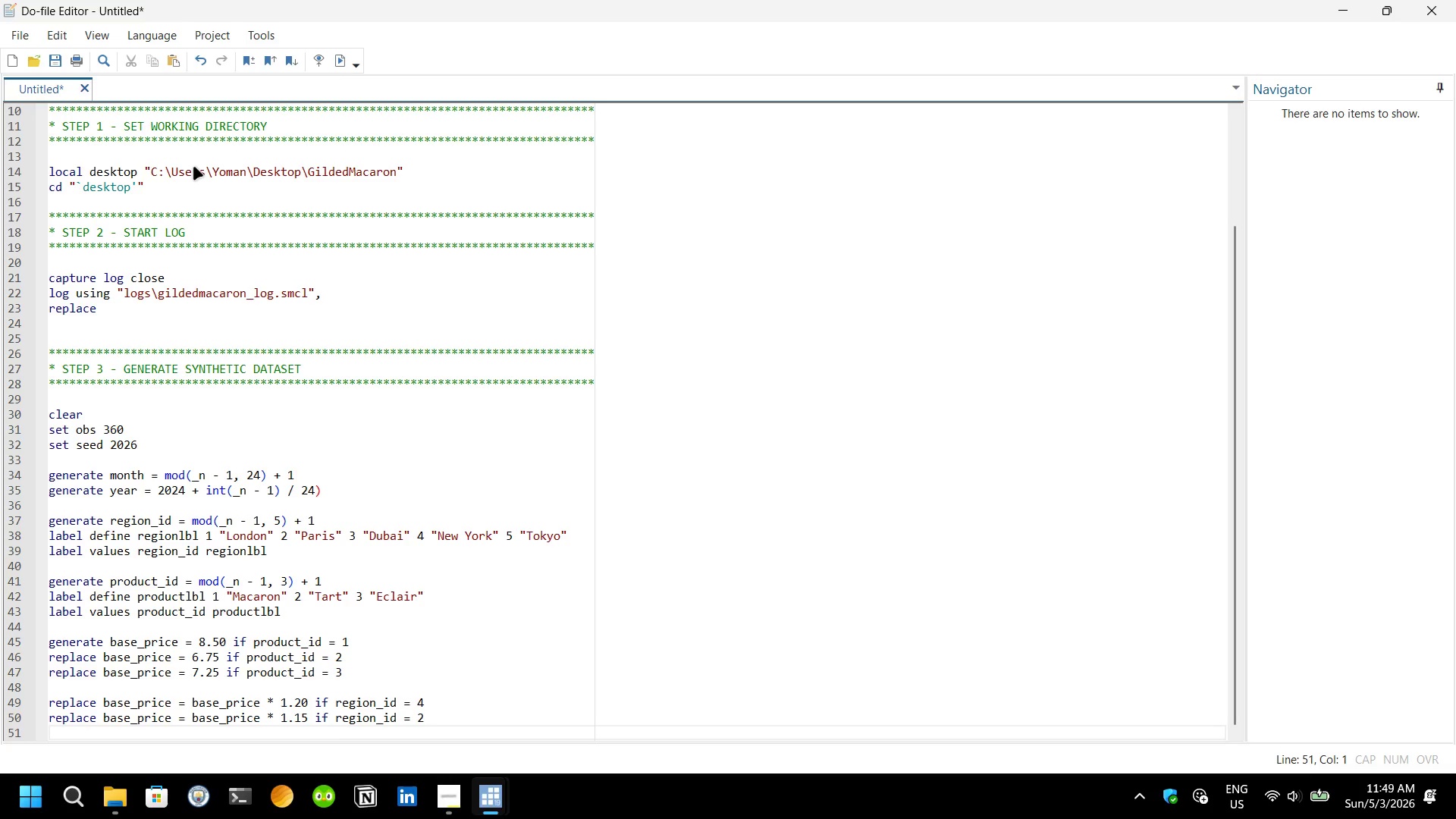 
type(replace base)
 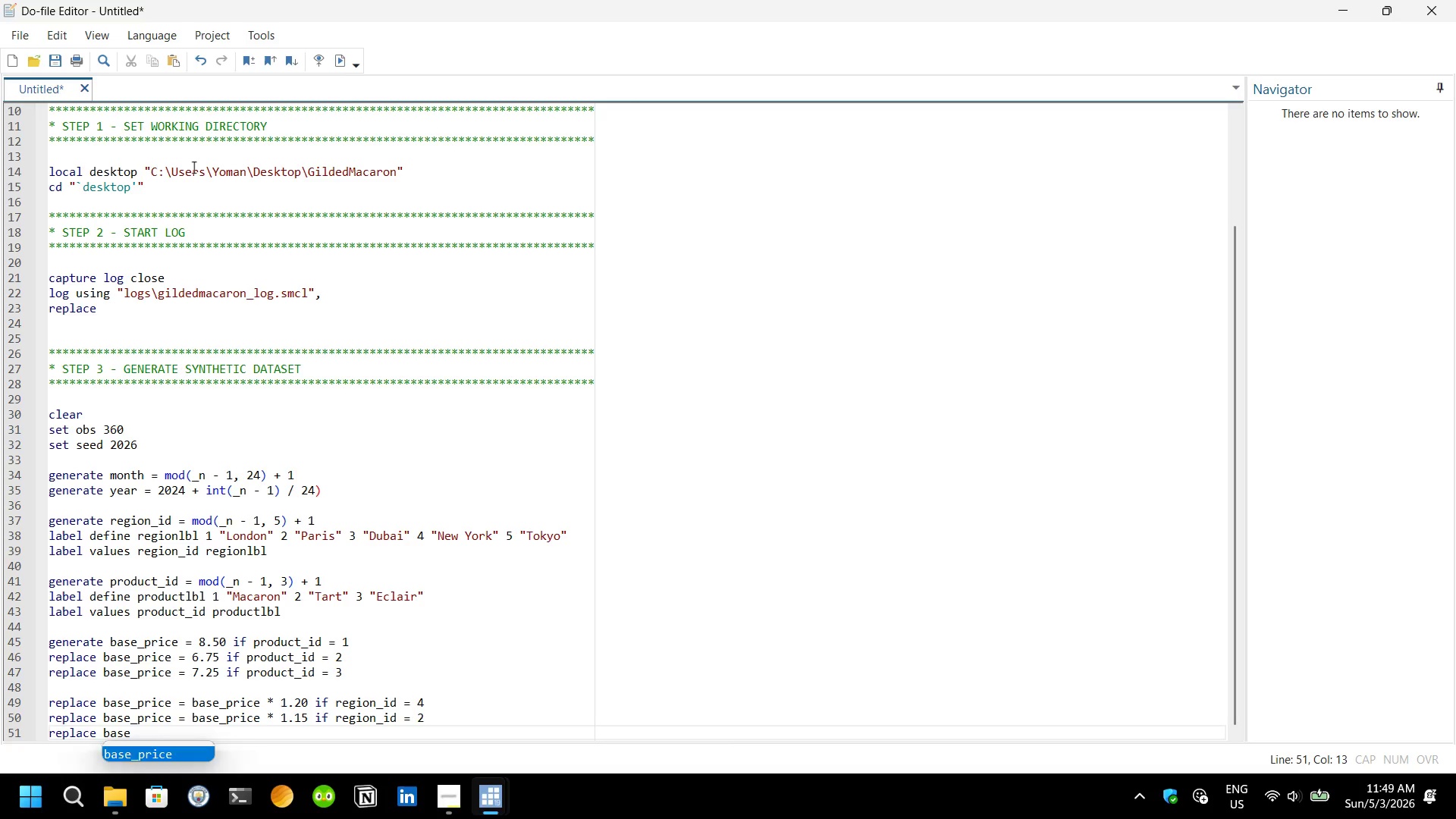 
key(Enter)
 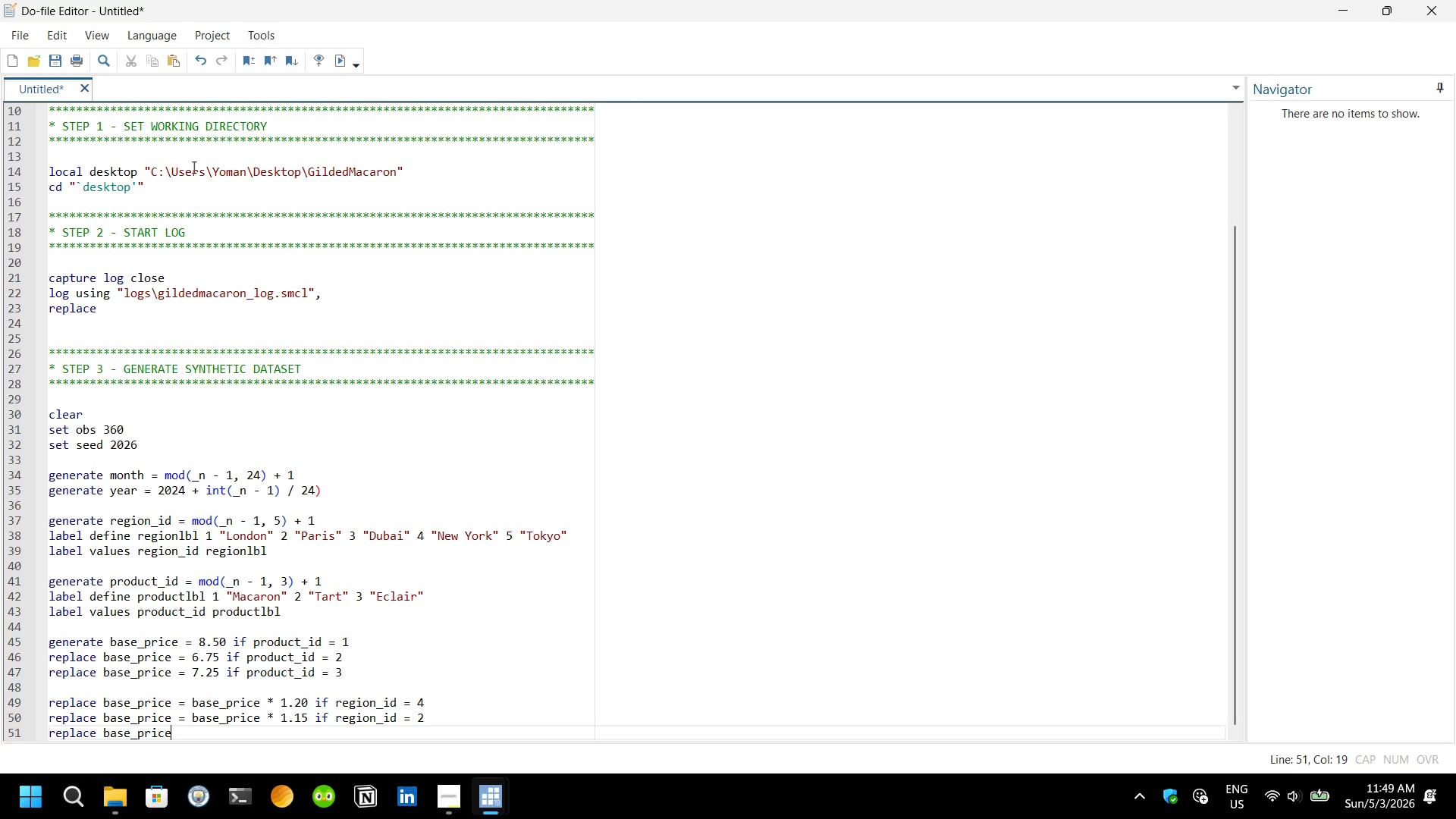 
type( = base)
 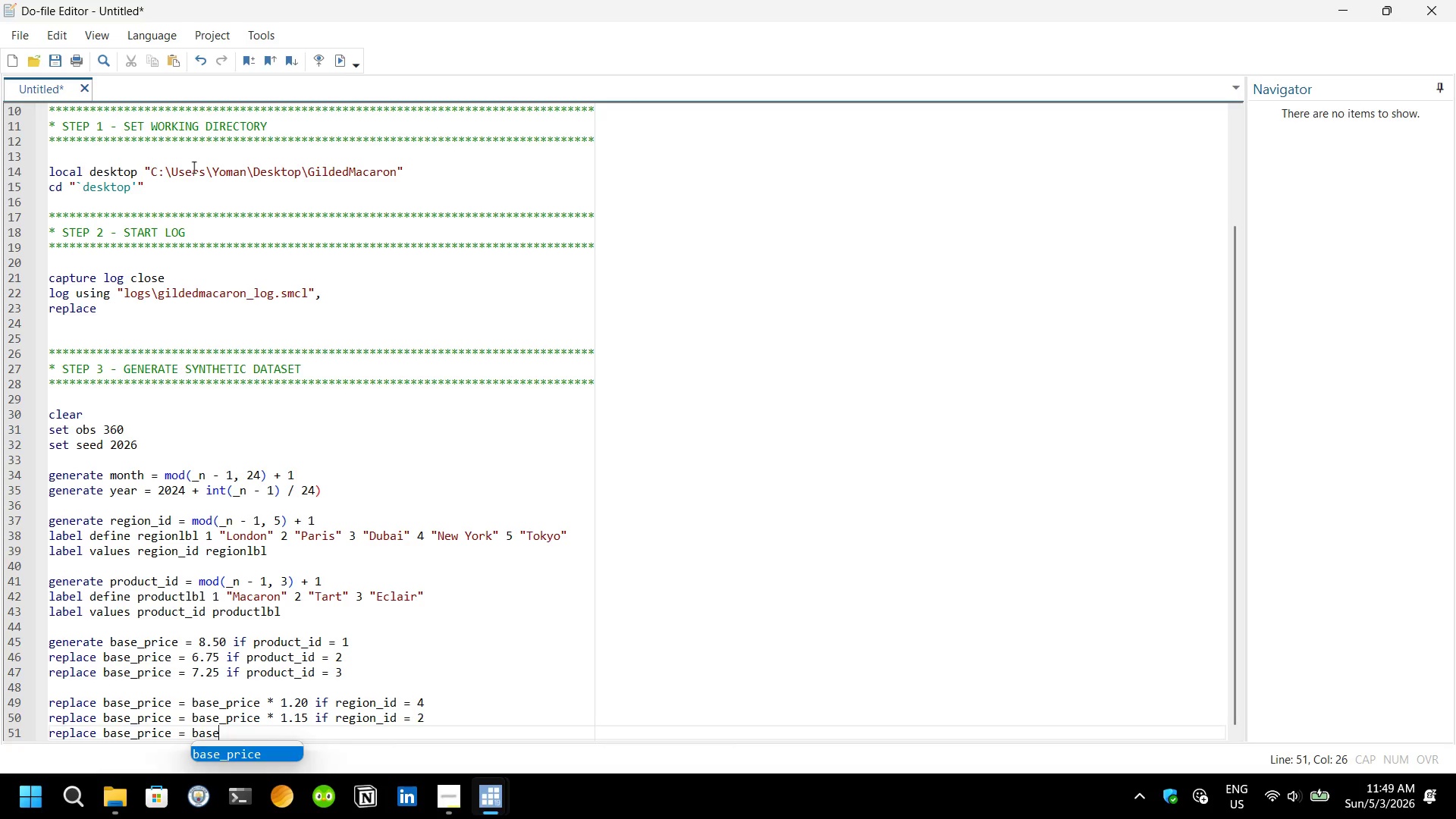 
key(Enter)
 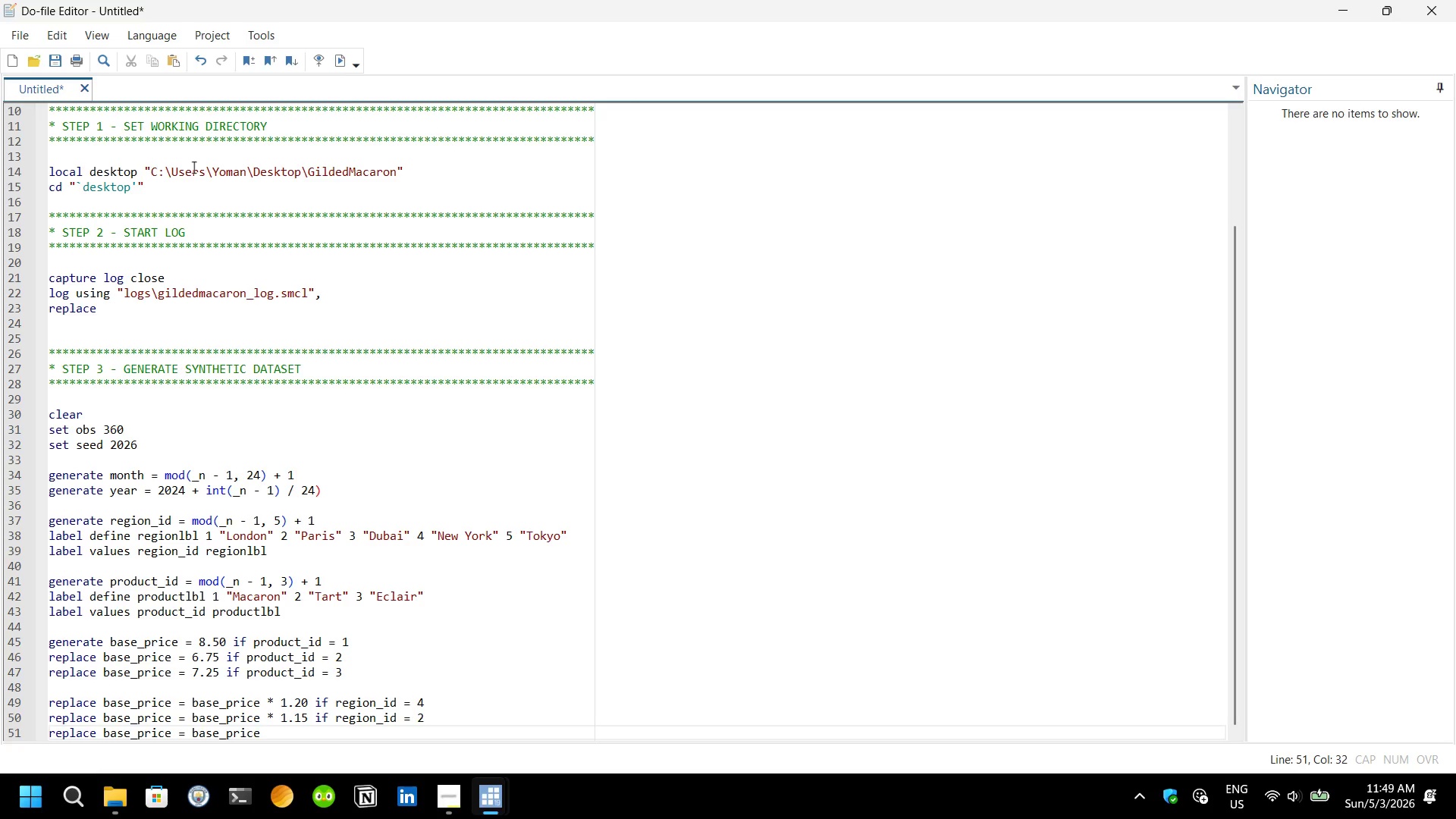 
type( * 1.10 if re)
 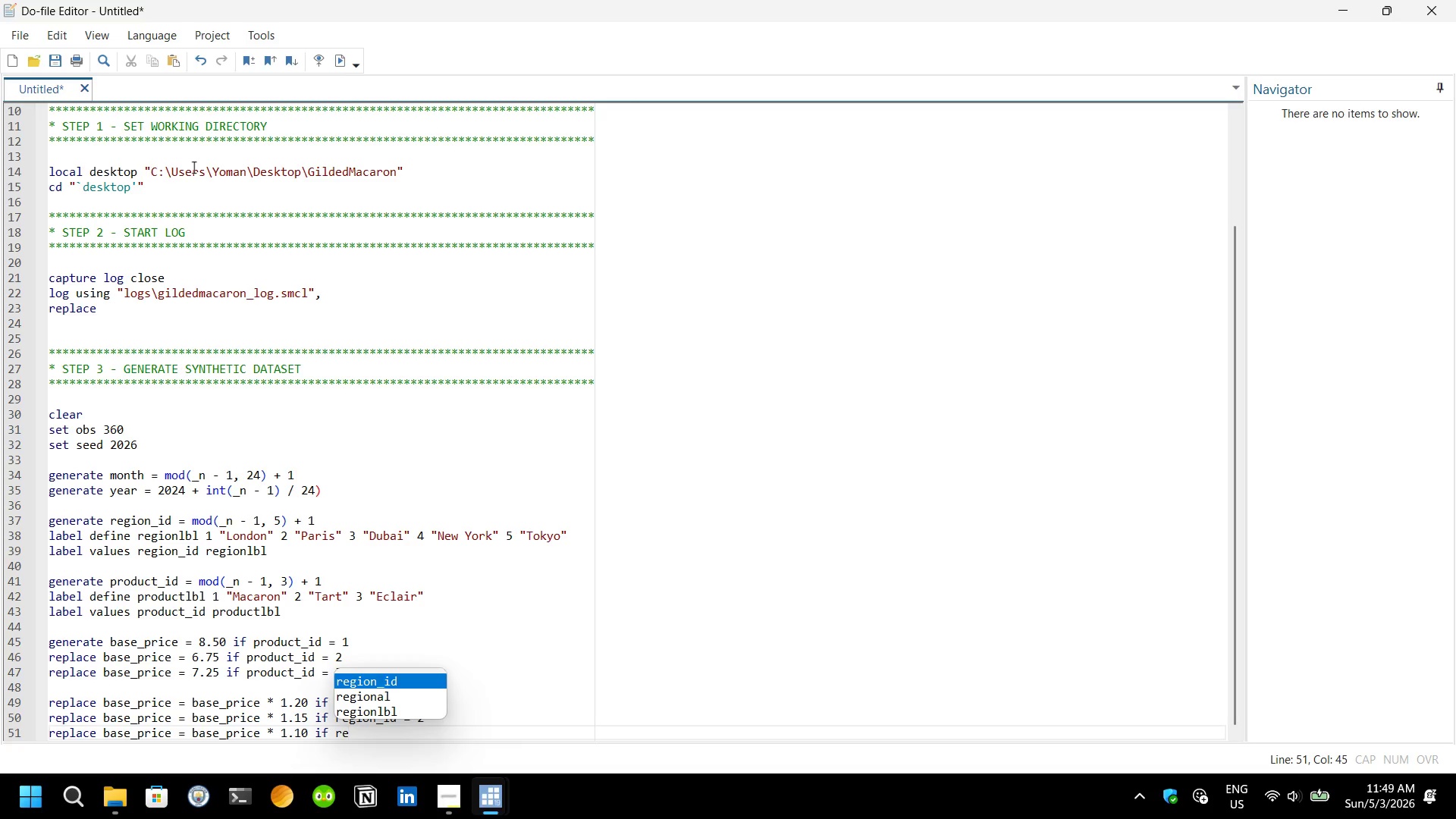 
key(Enter)
 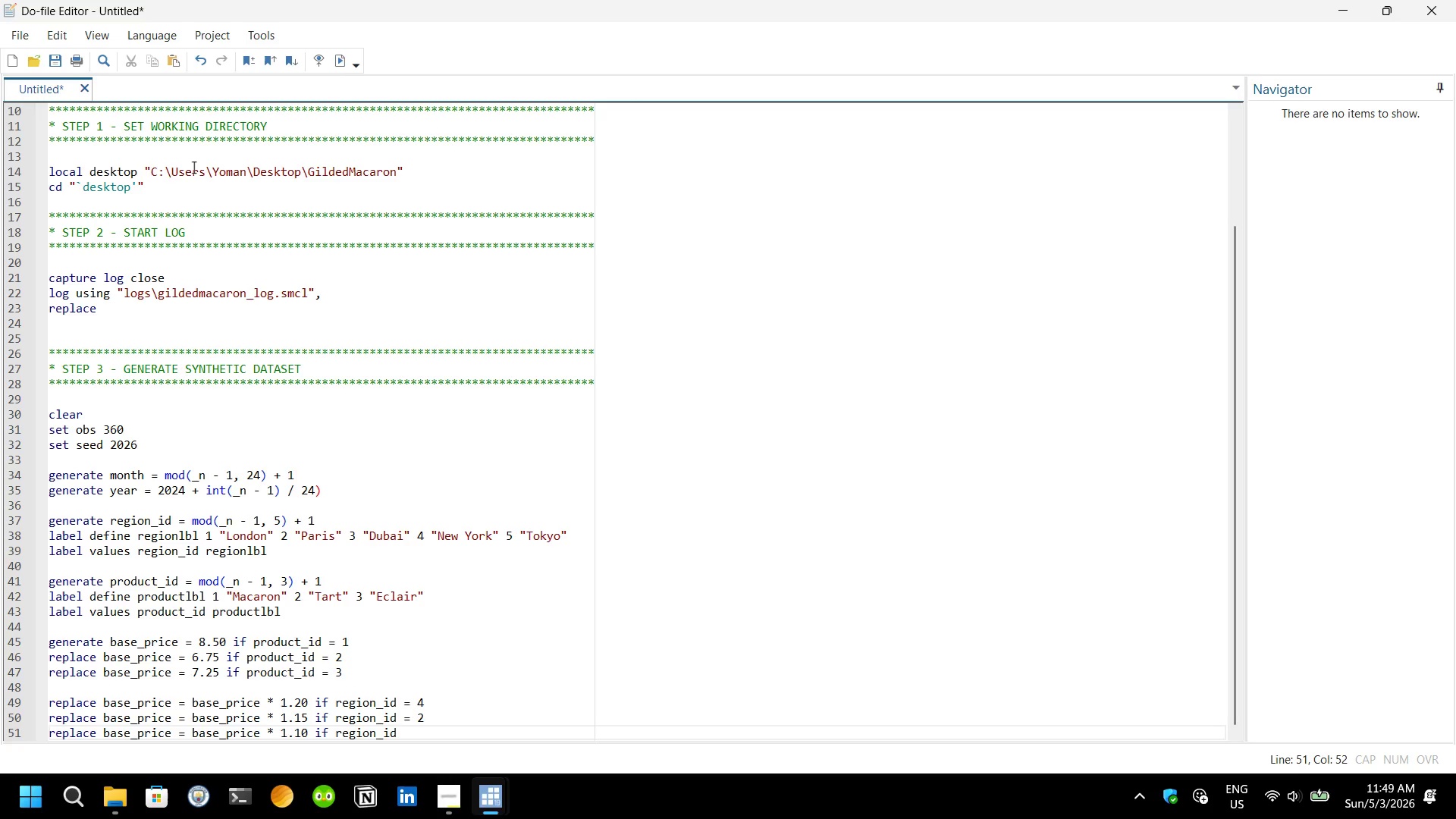 
key(Space)
 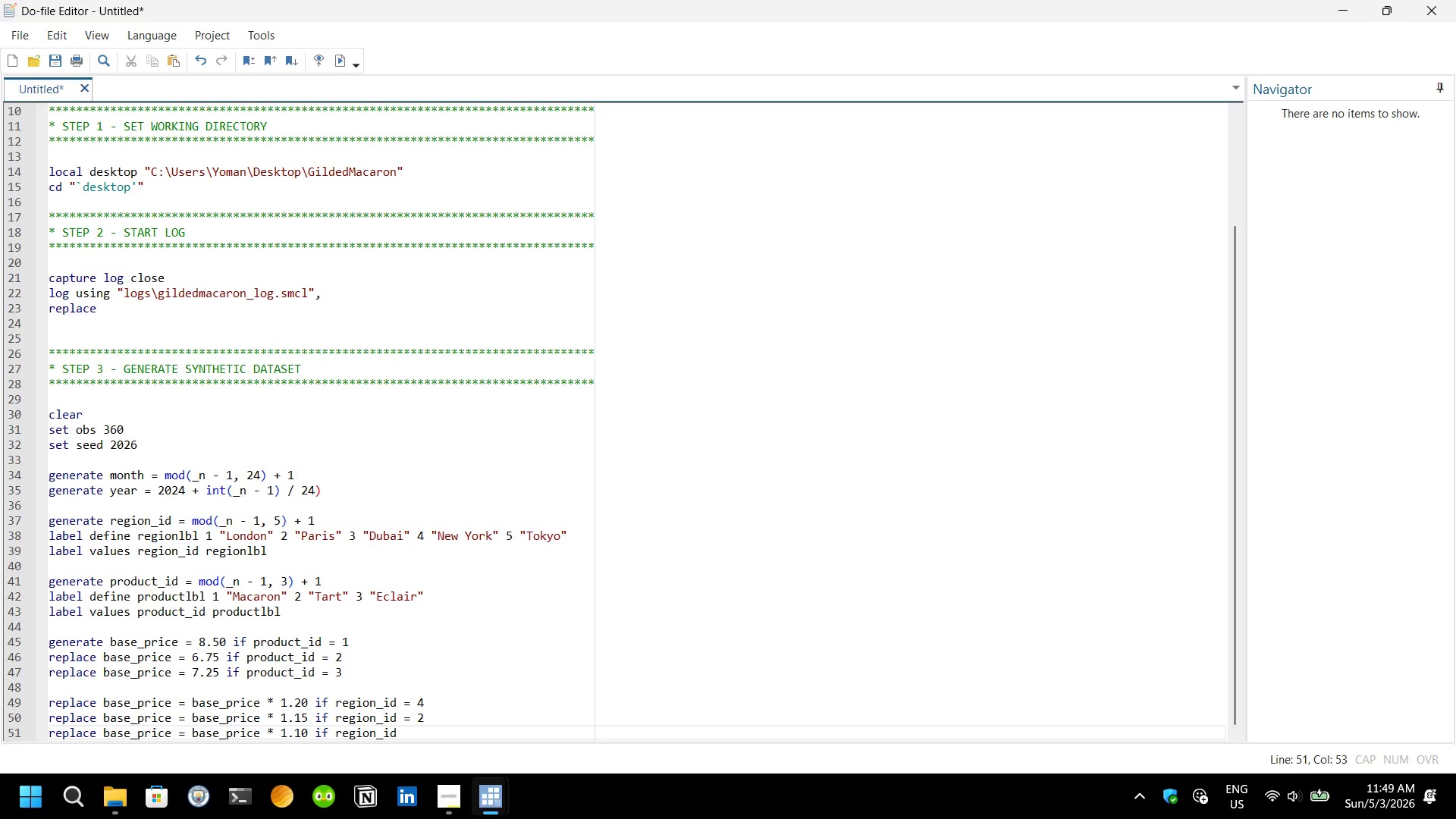 
key(Equal)
 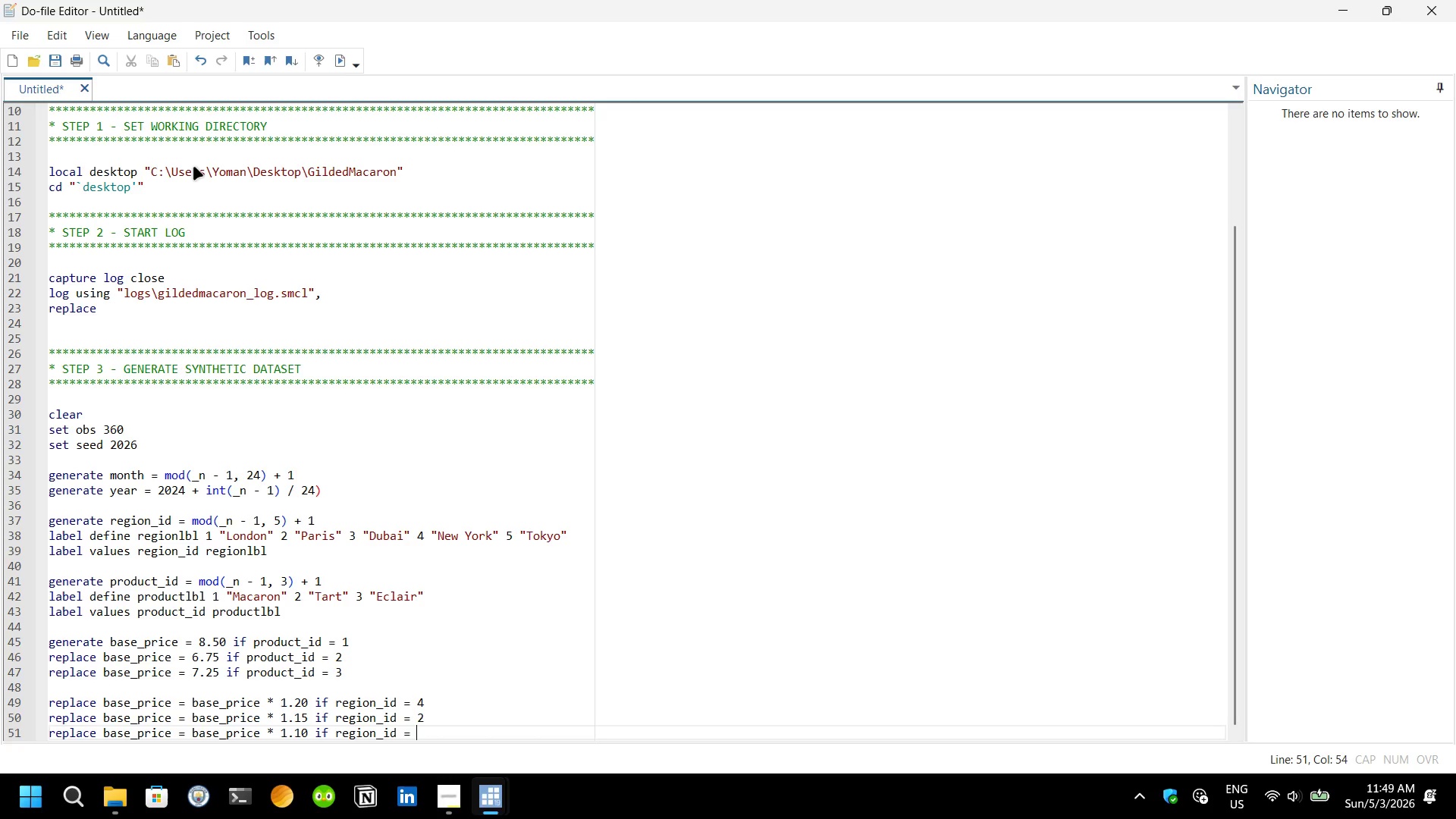 
key(Space)
 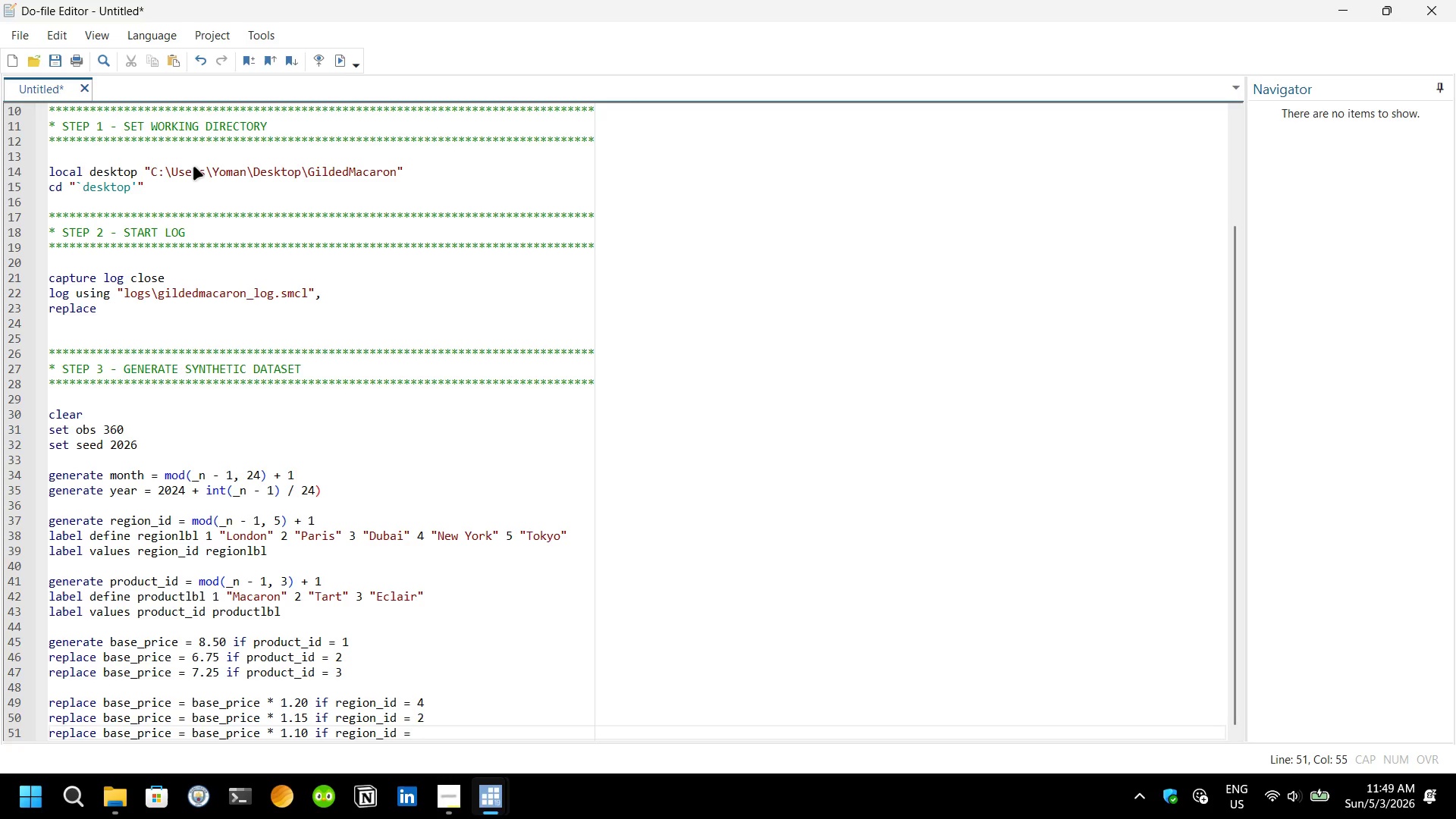 
key(3)
 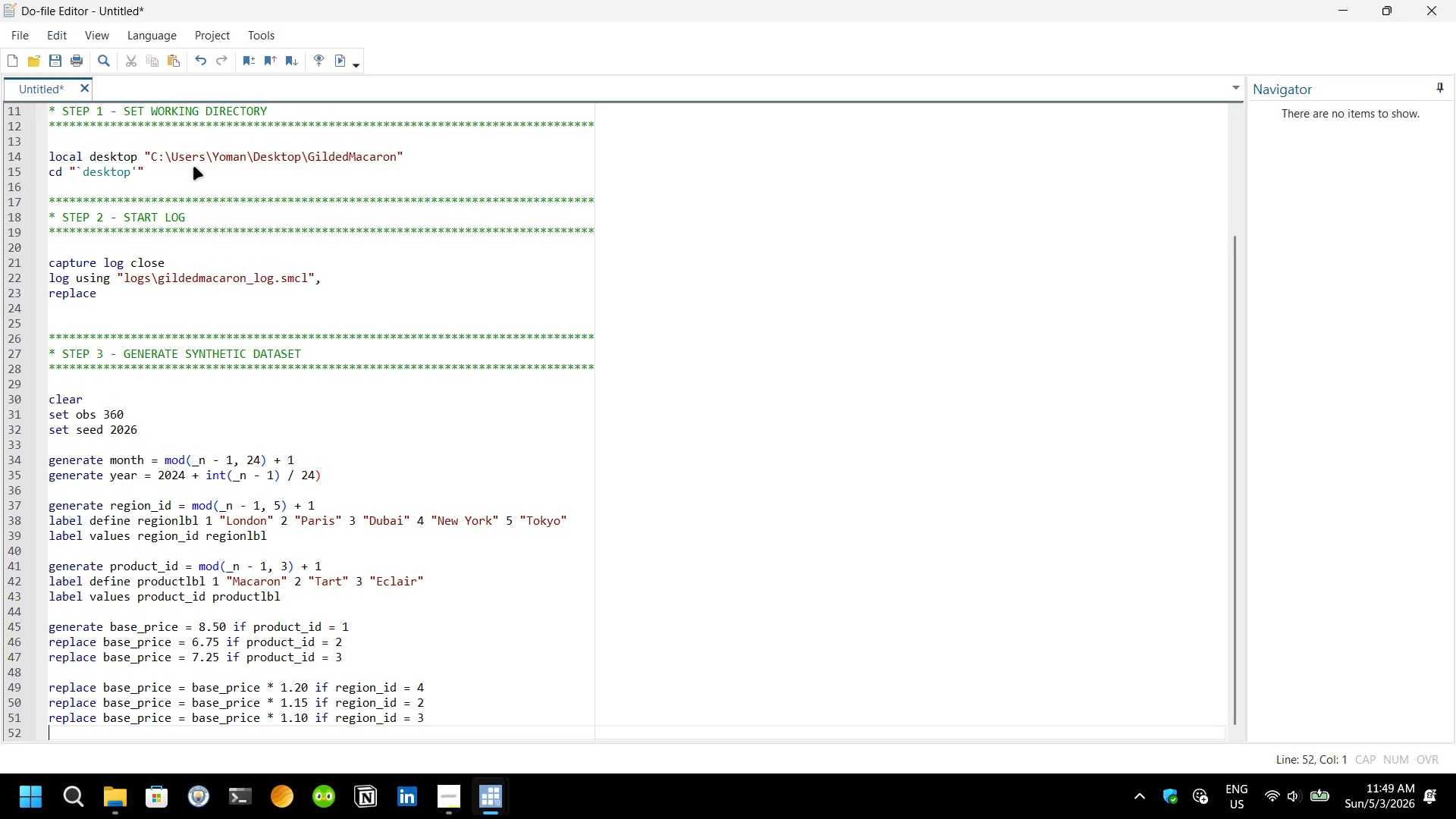 
key(Enter)
 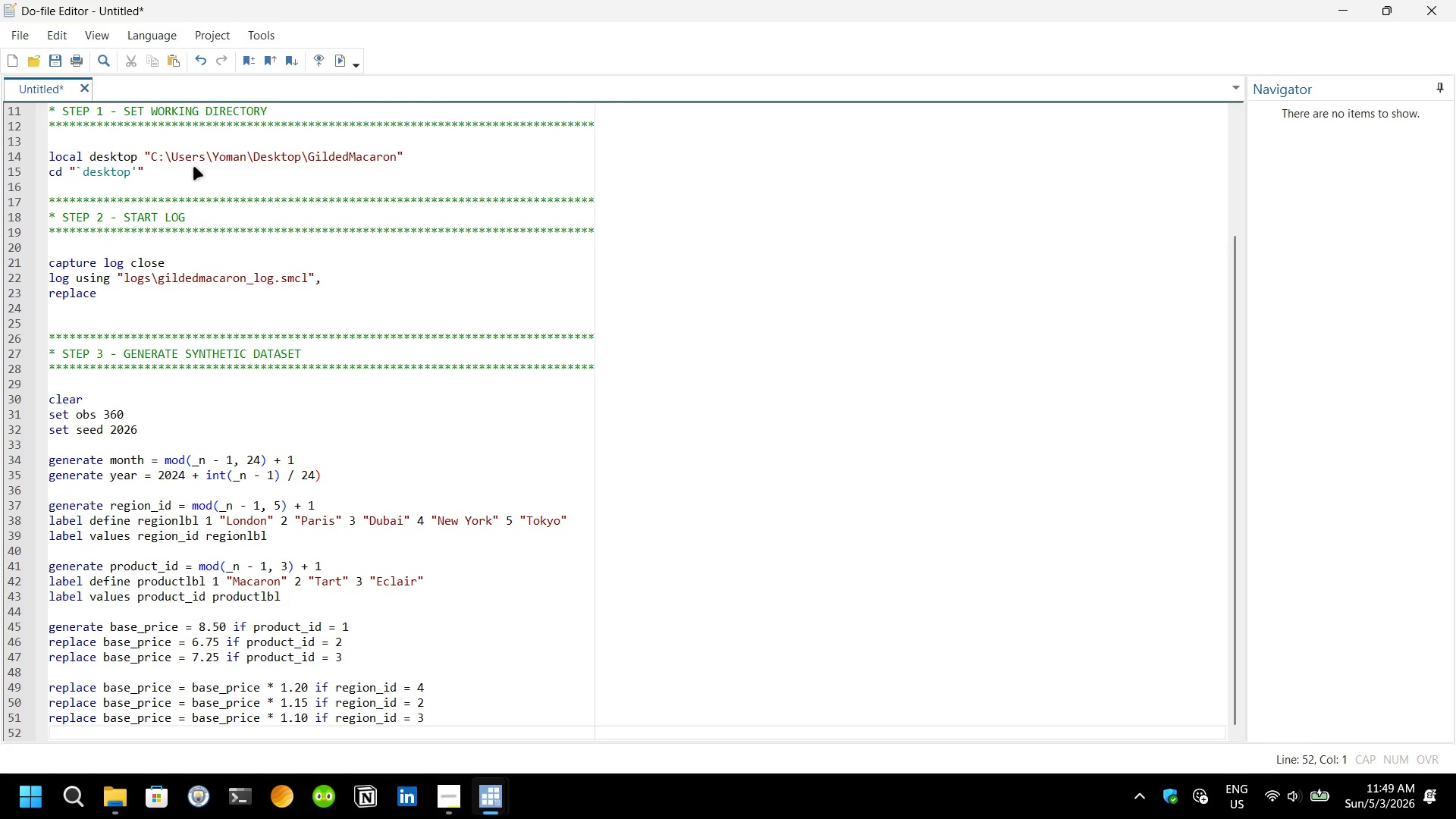 
type(replace base)
 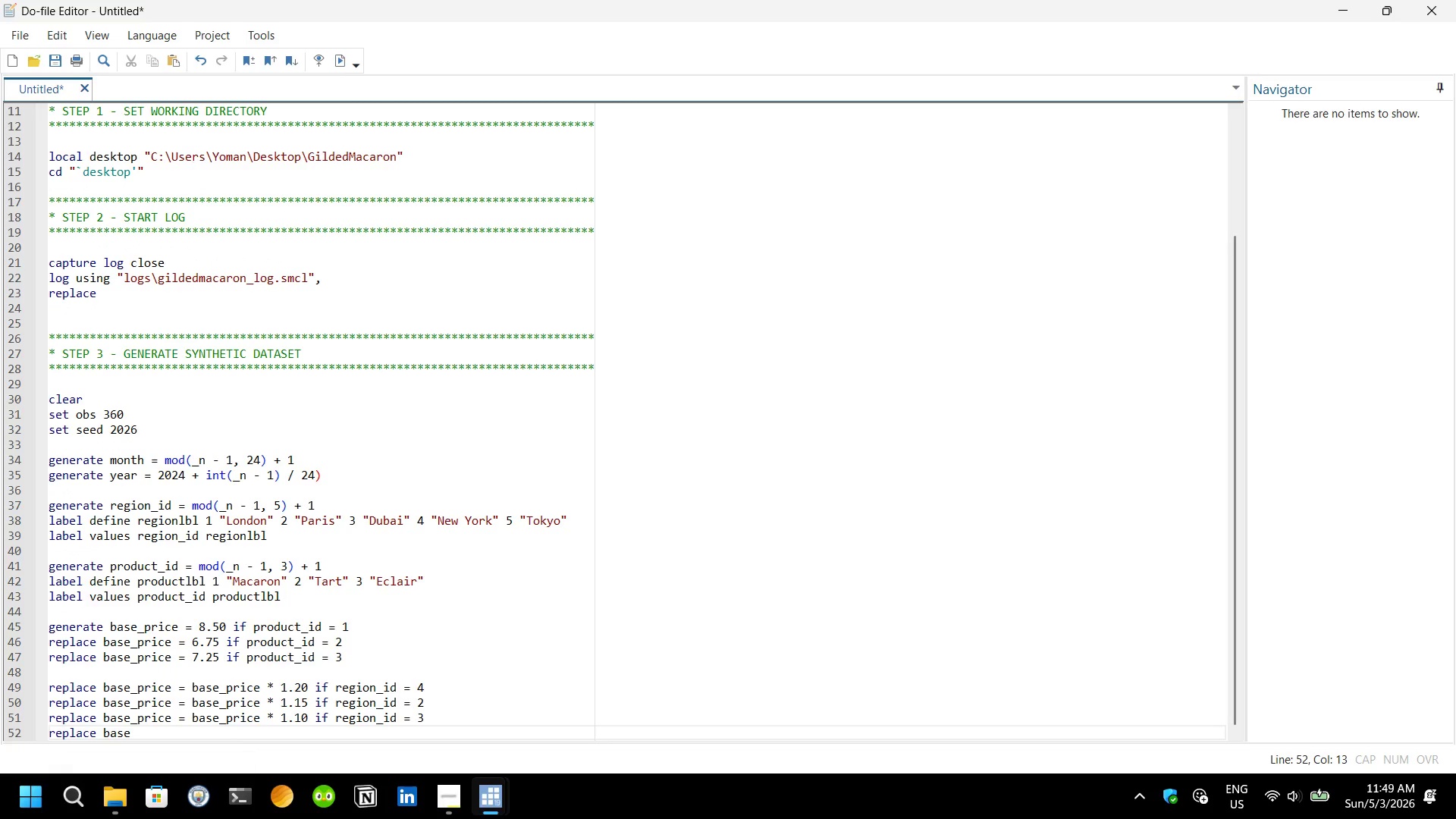 
key(Enter)
 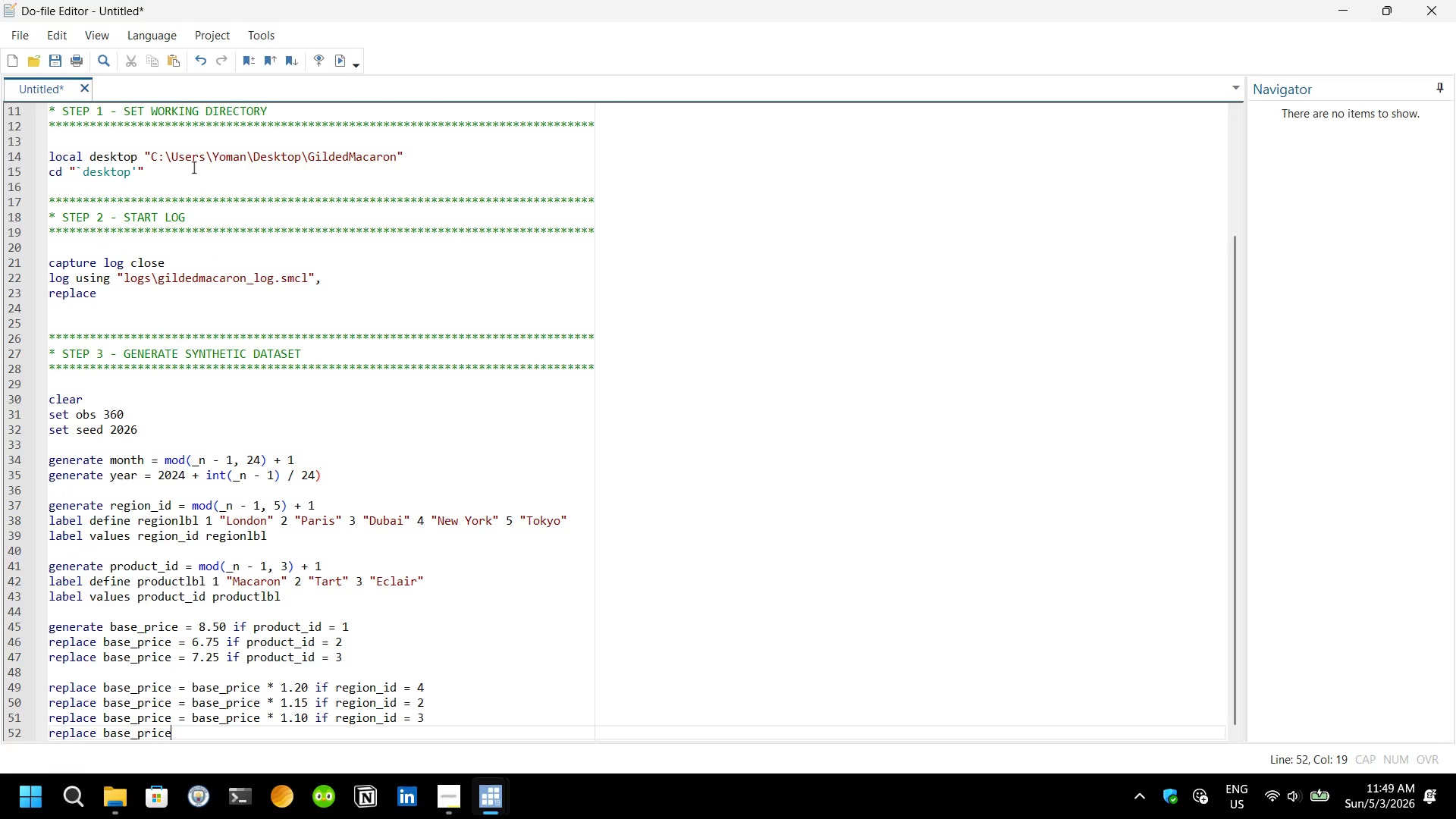 
type( = base)
 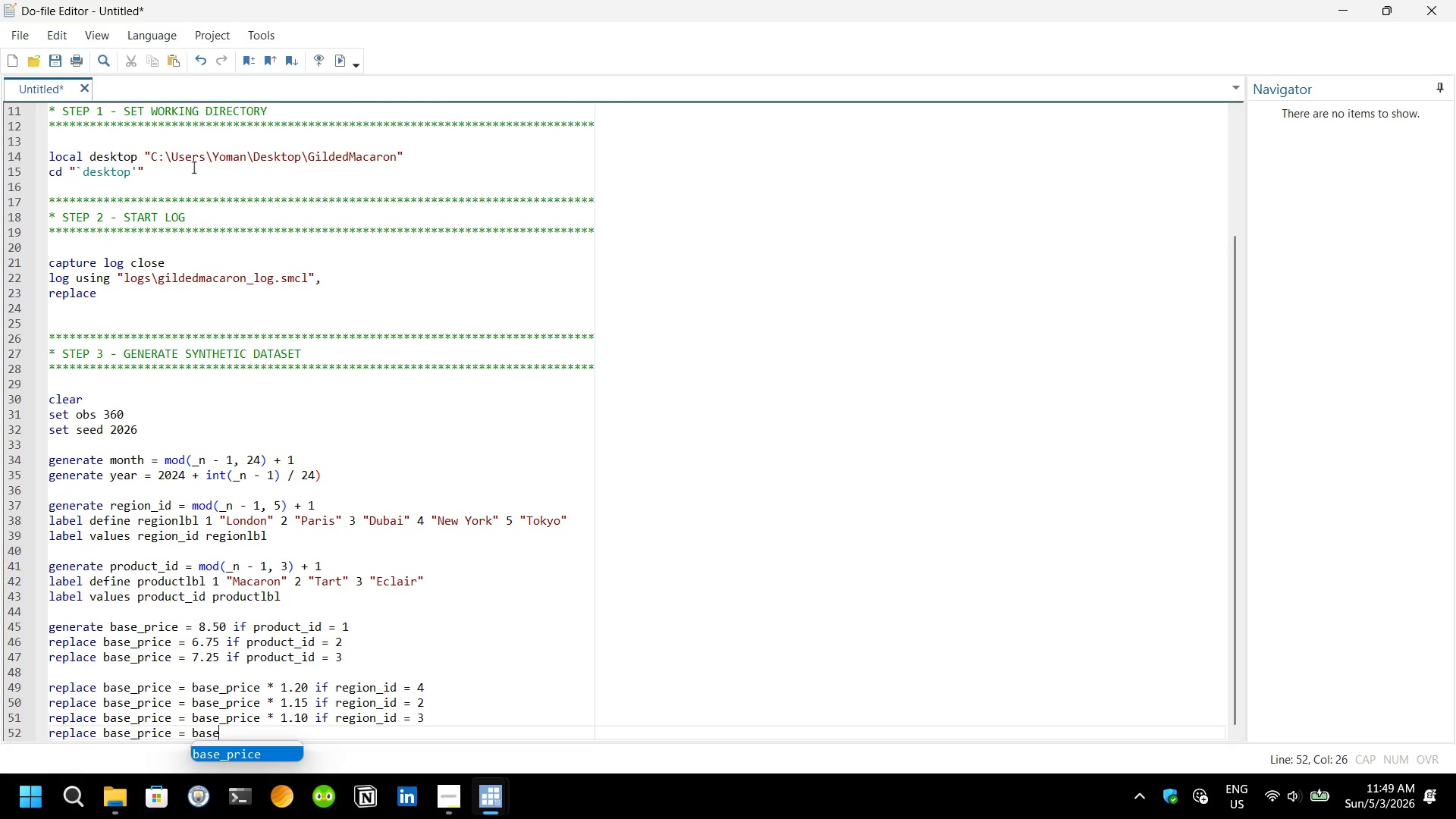 
key(Enter)
 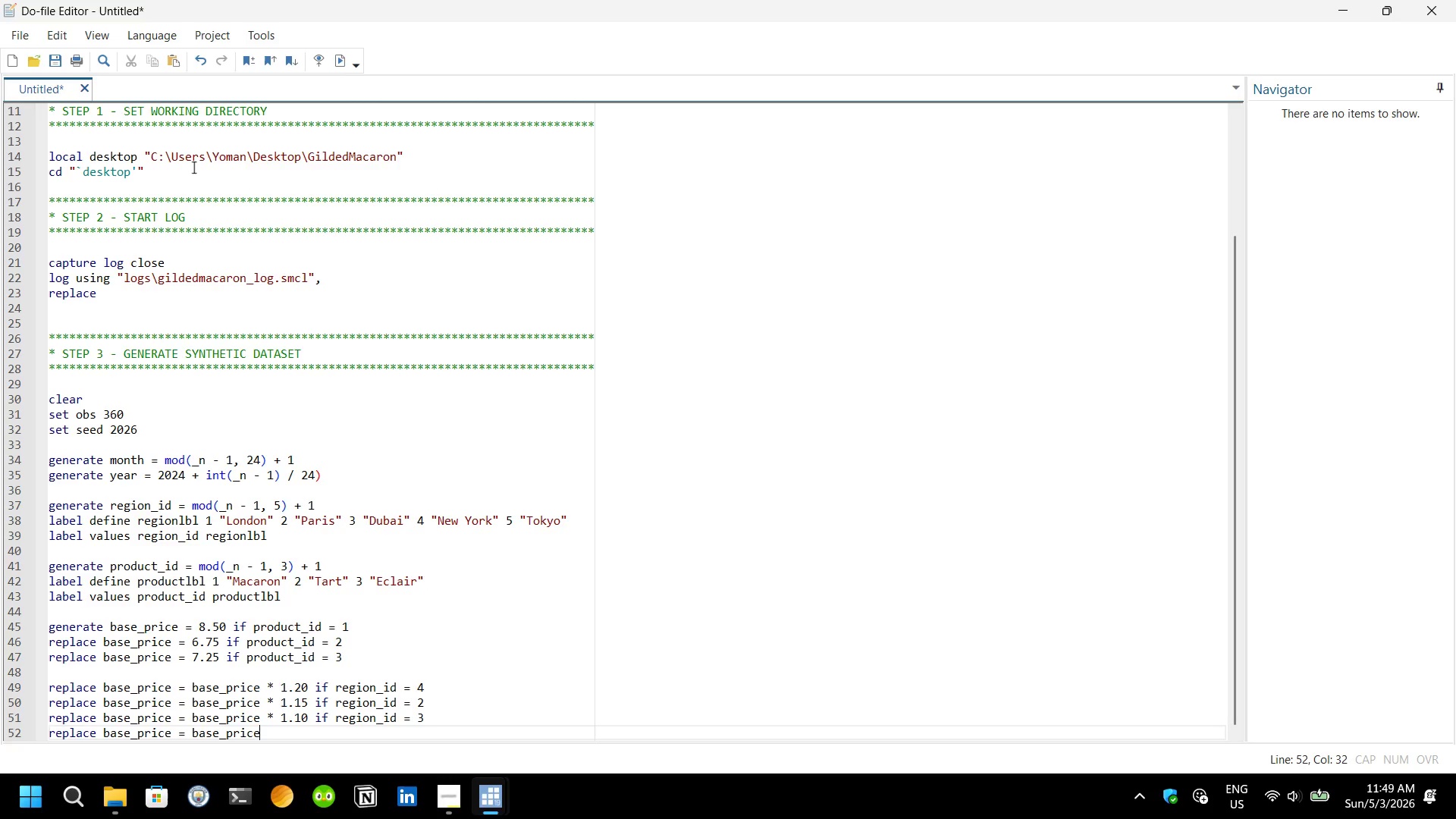 
type( * 1.05 if re)
 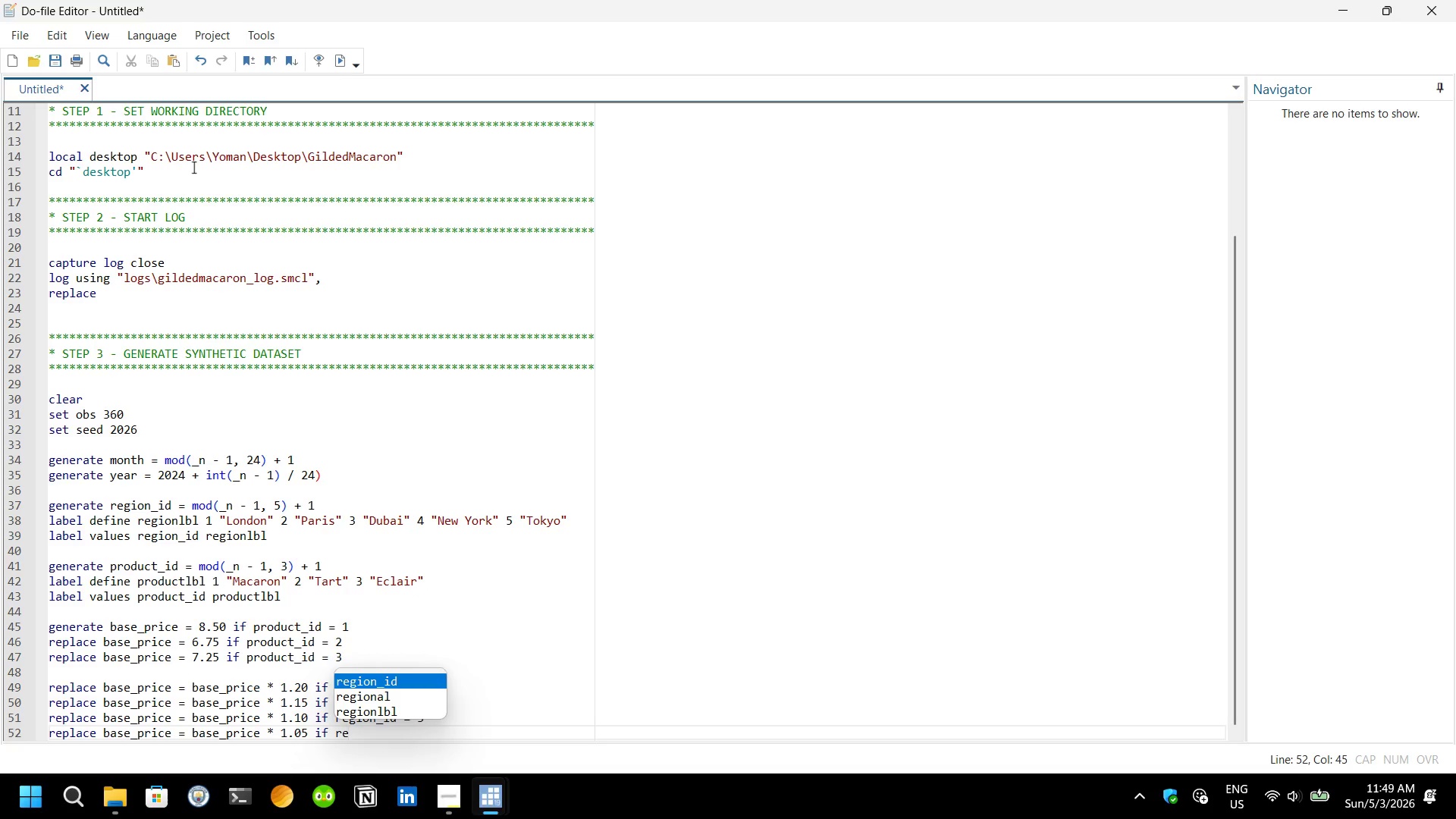 
key(Enter)
 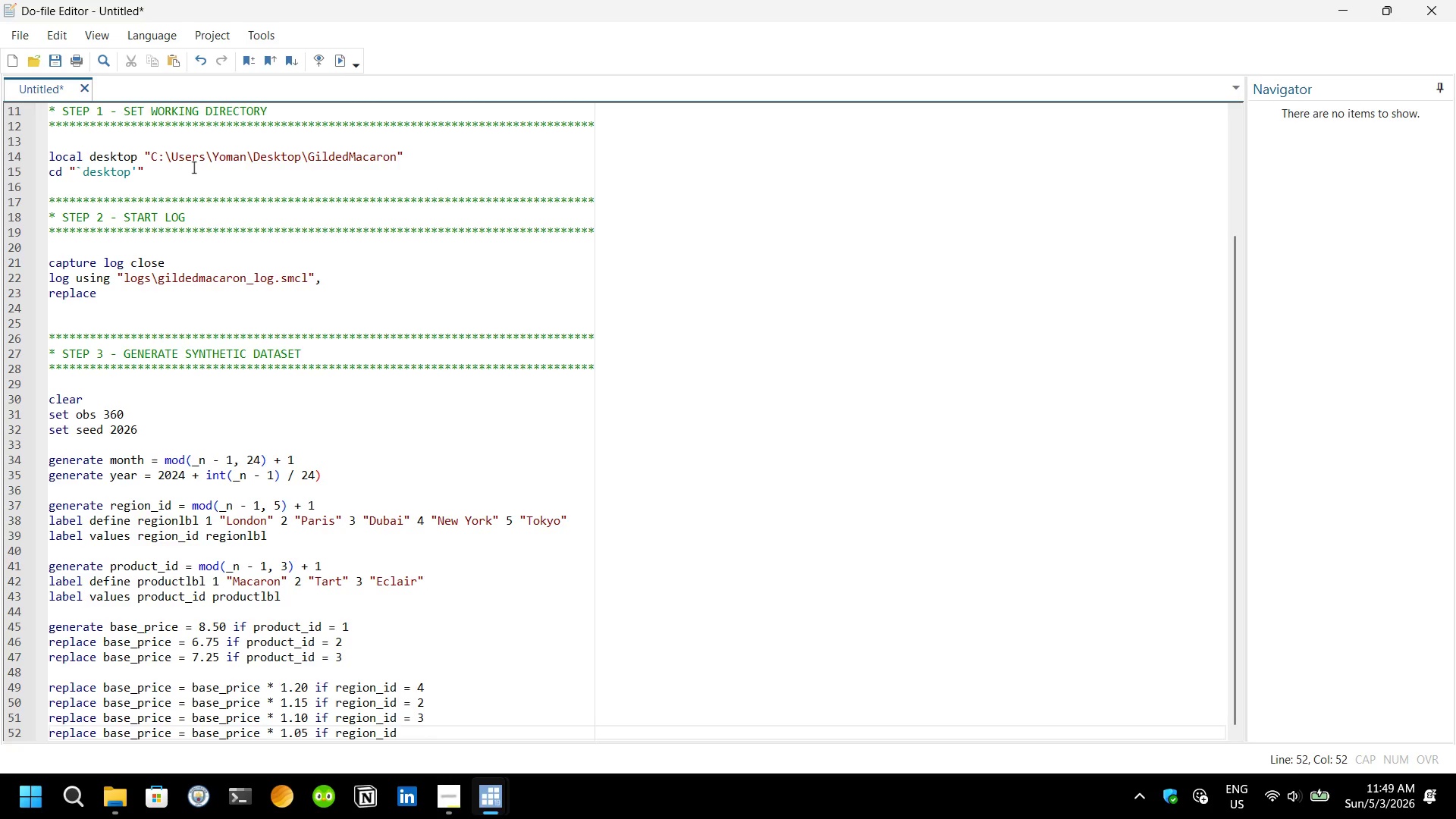 
key(Space)
 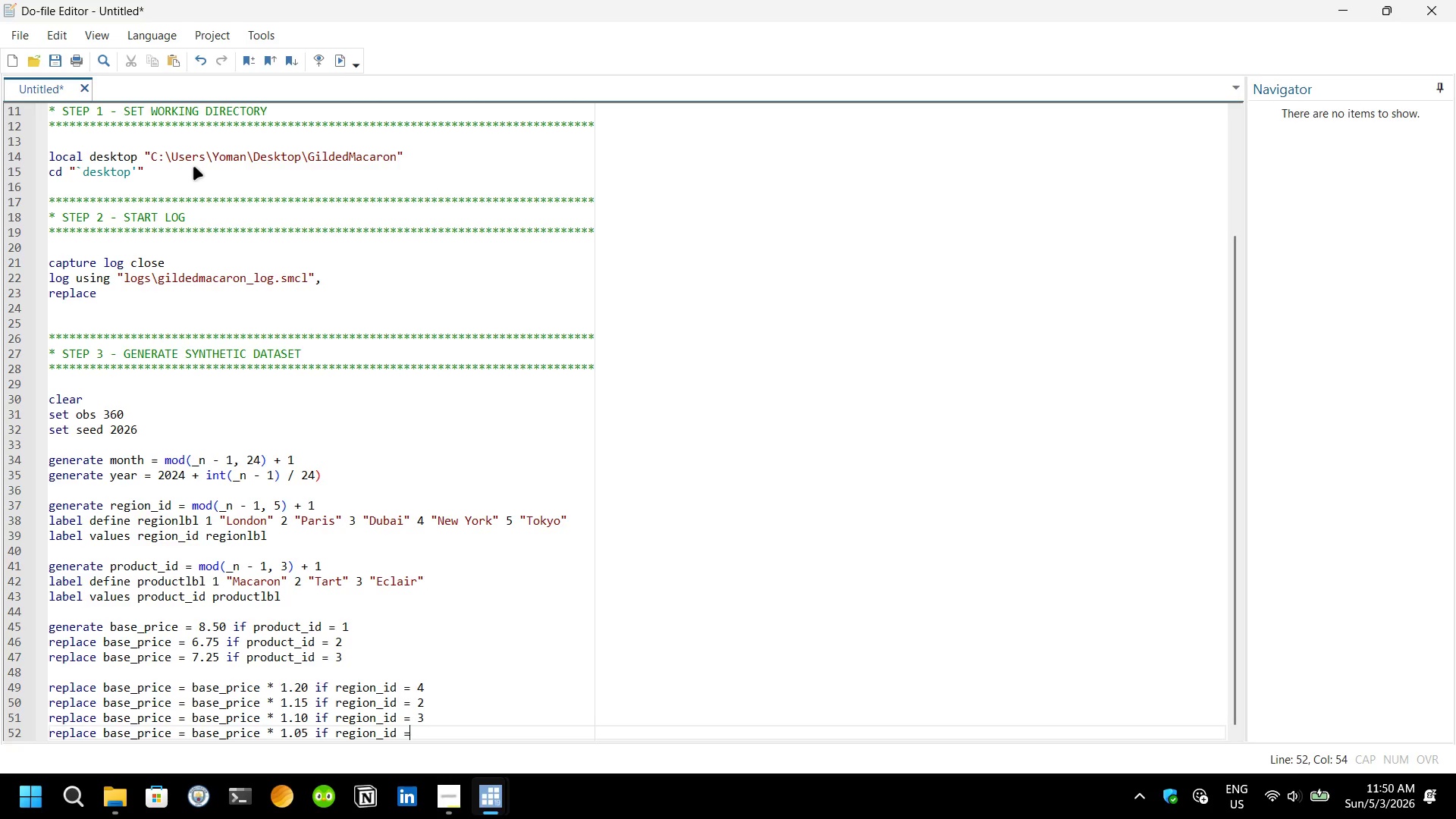 
key(Equal)
 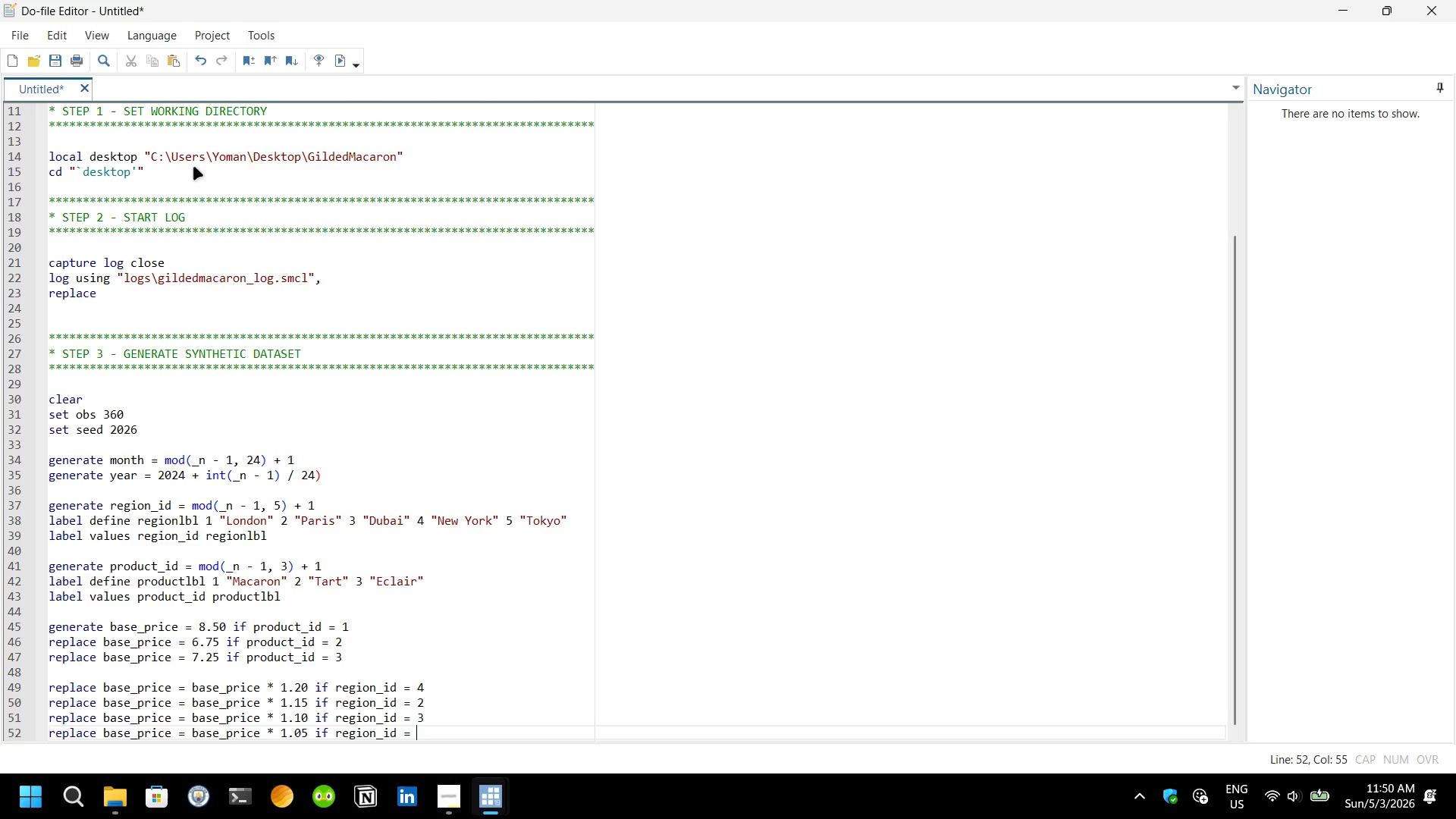 
key(Space)
 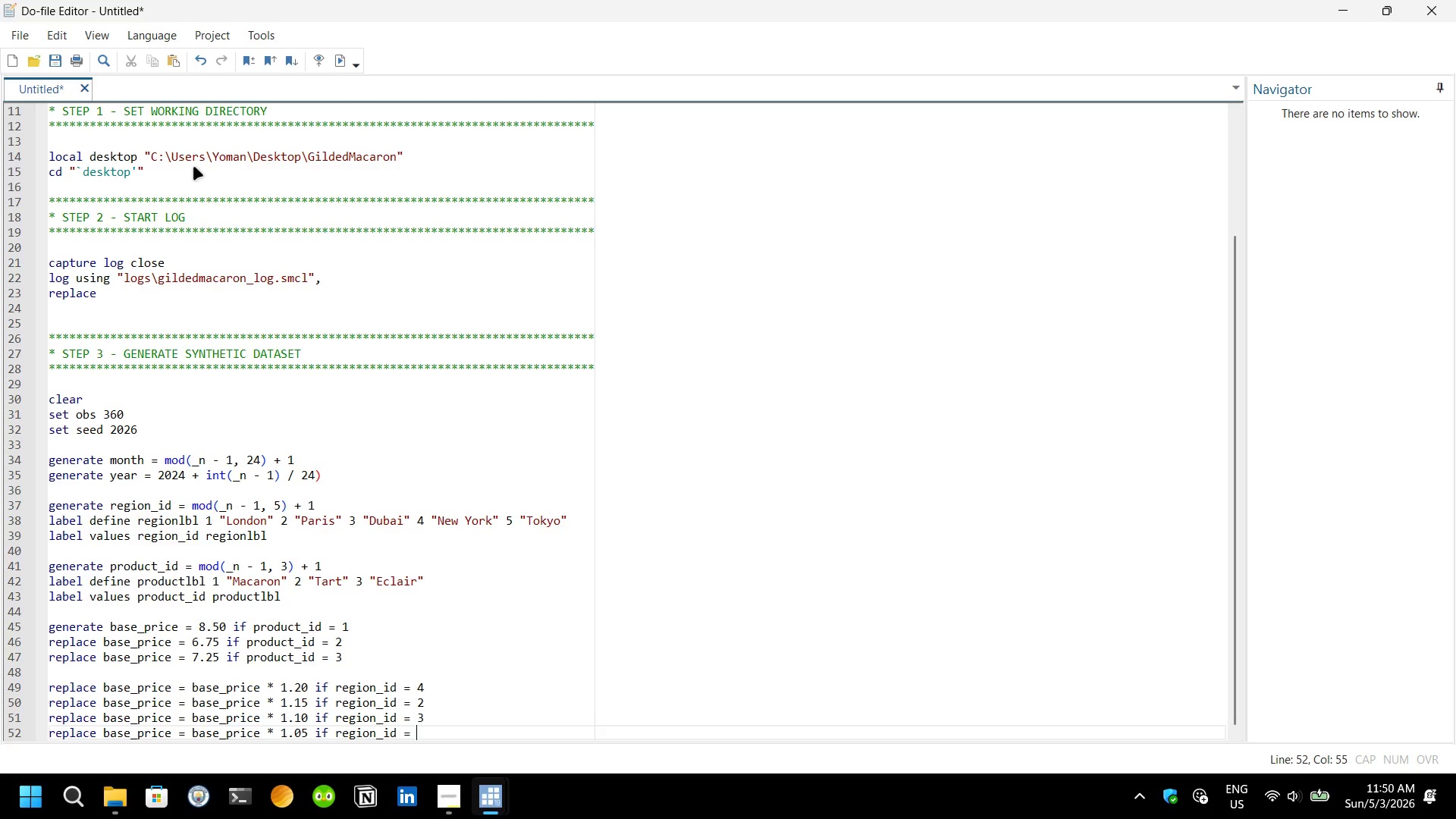 
key(5)
 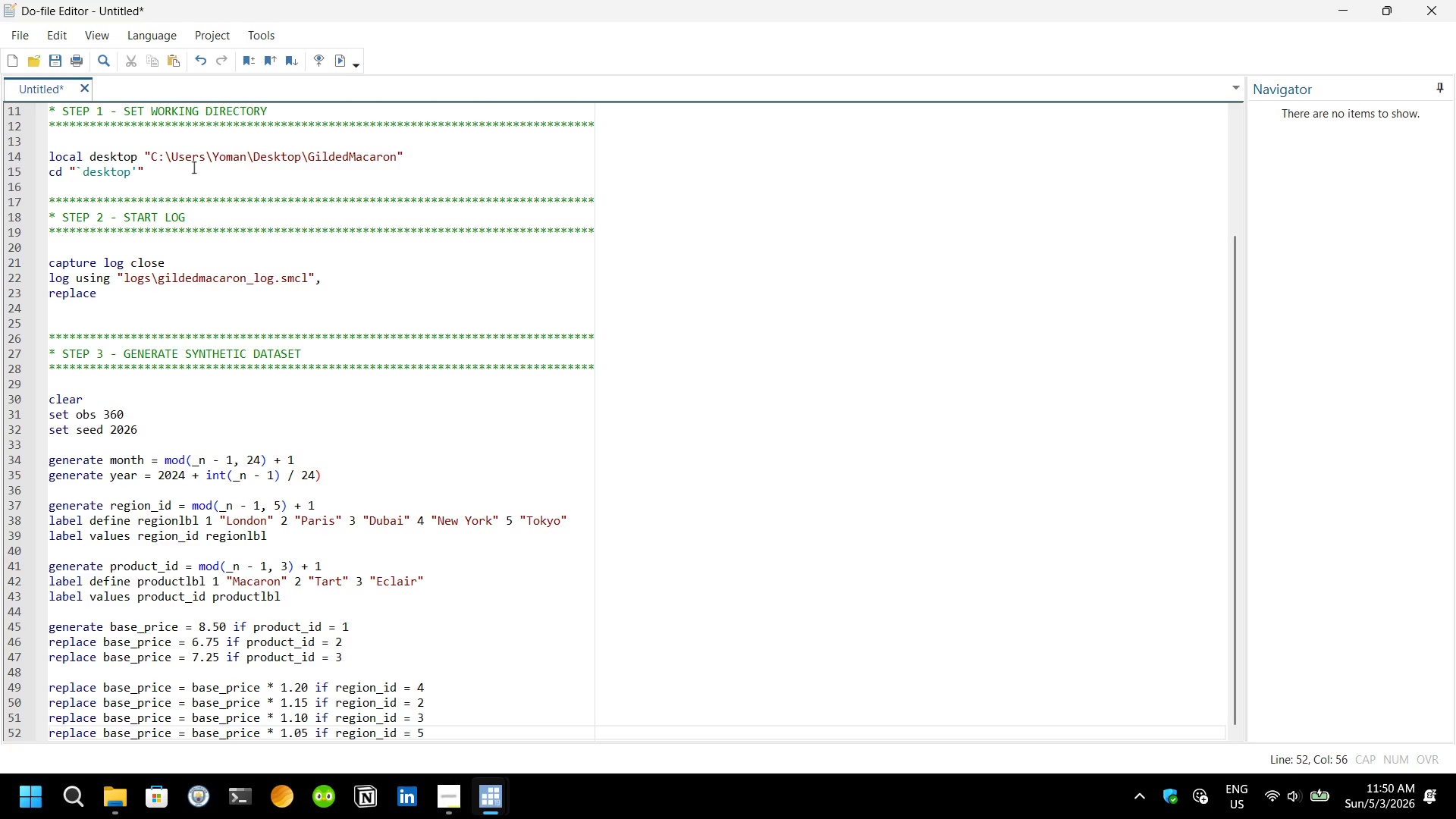 
wait(9.61)
 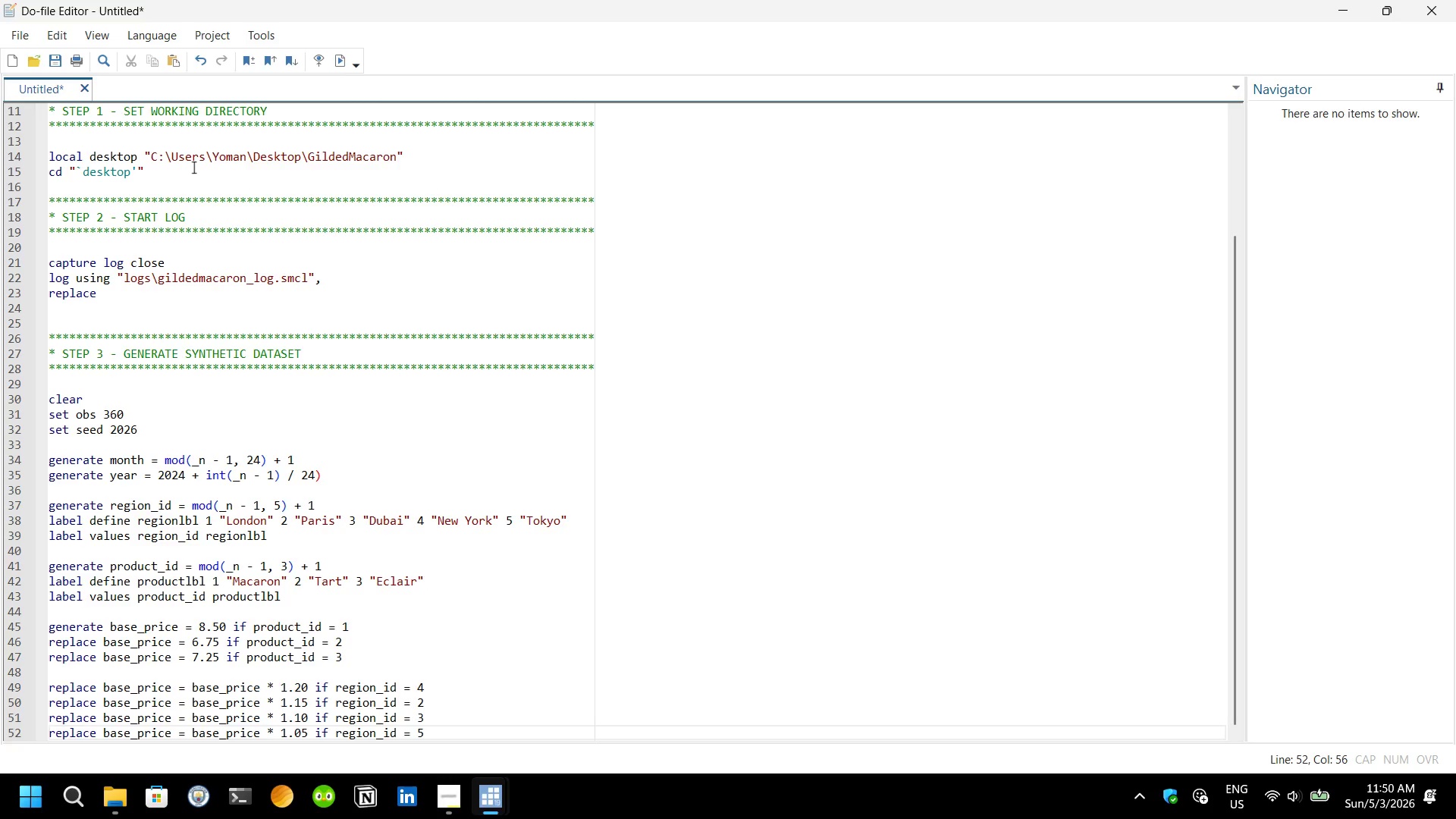 
key(Enter)
 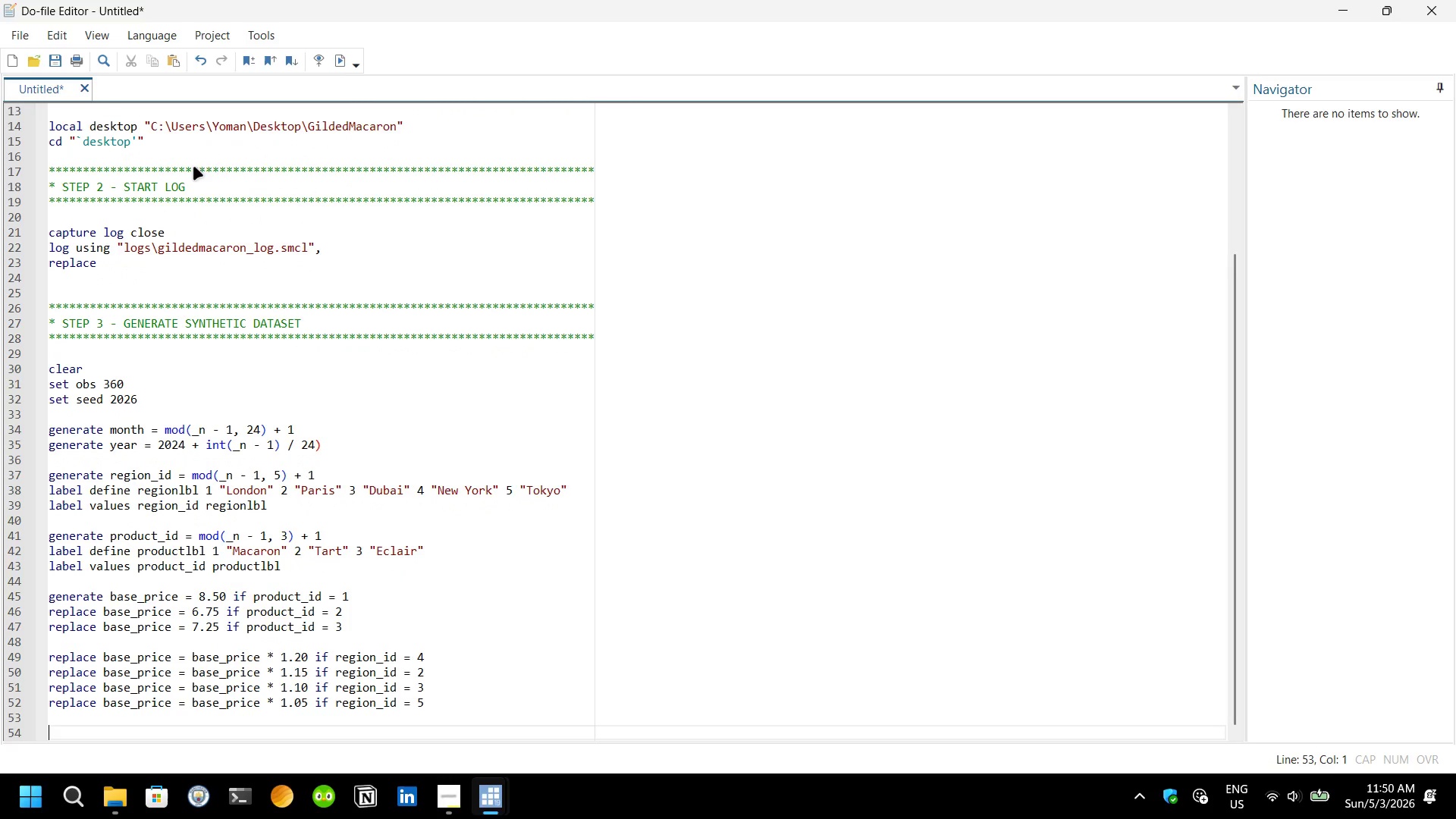 
key(Enter)
 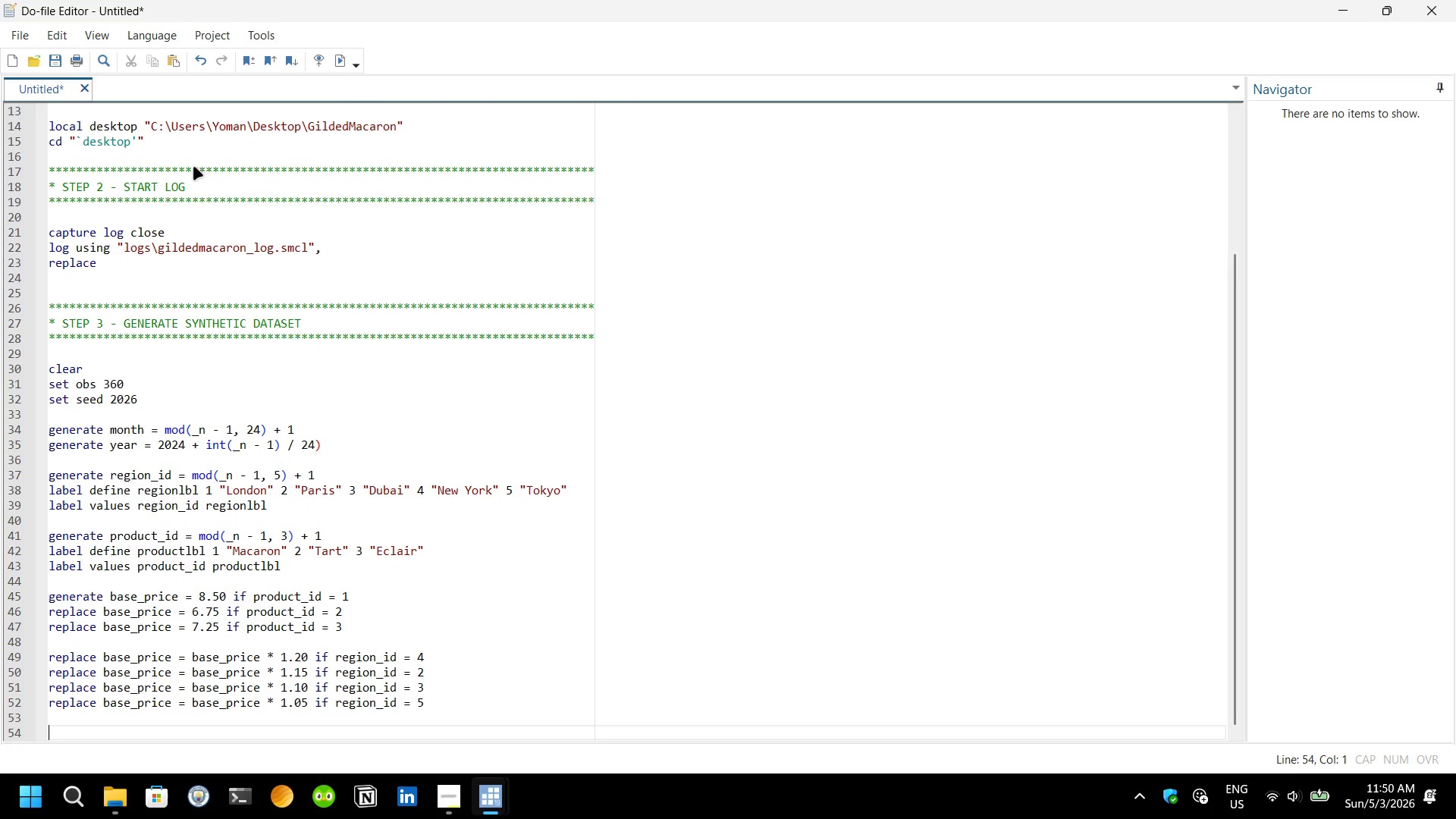 
type(gen)
 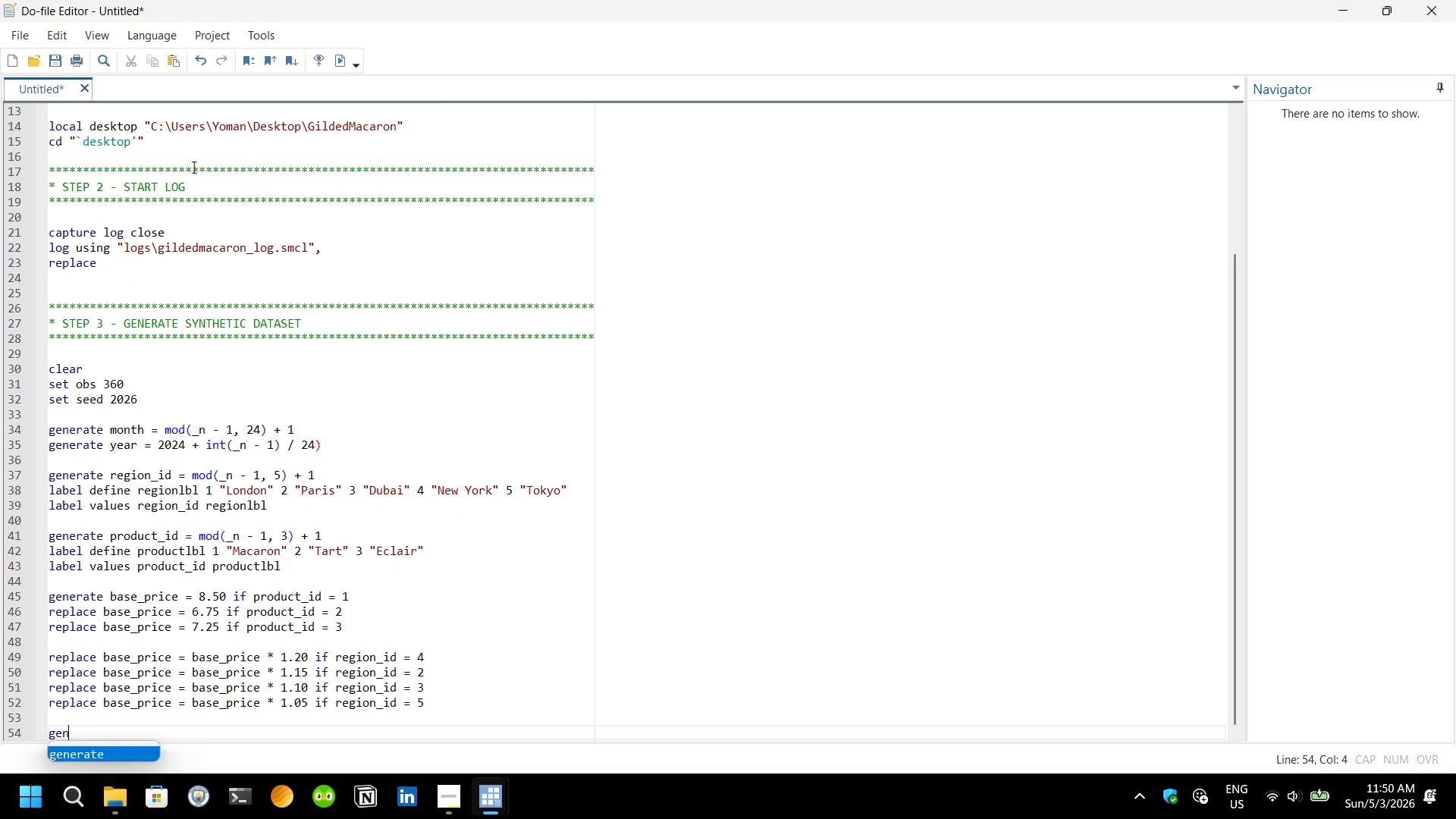 
key(Enter)
 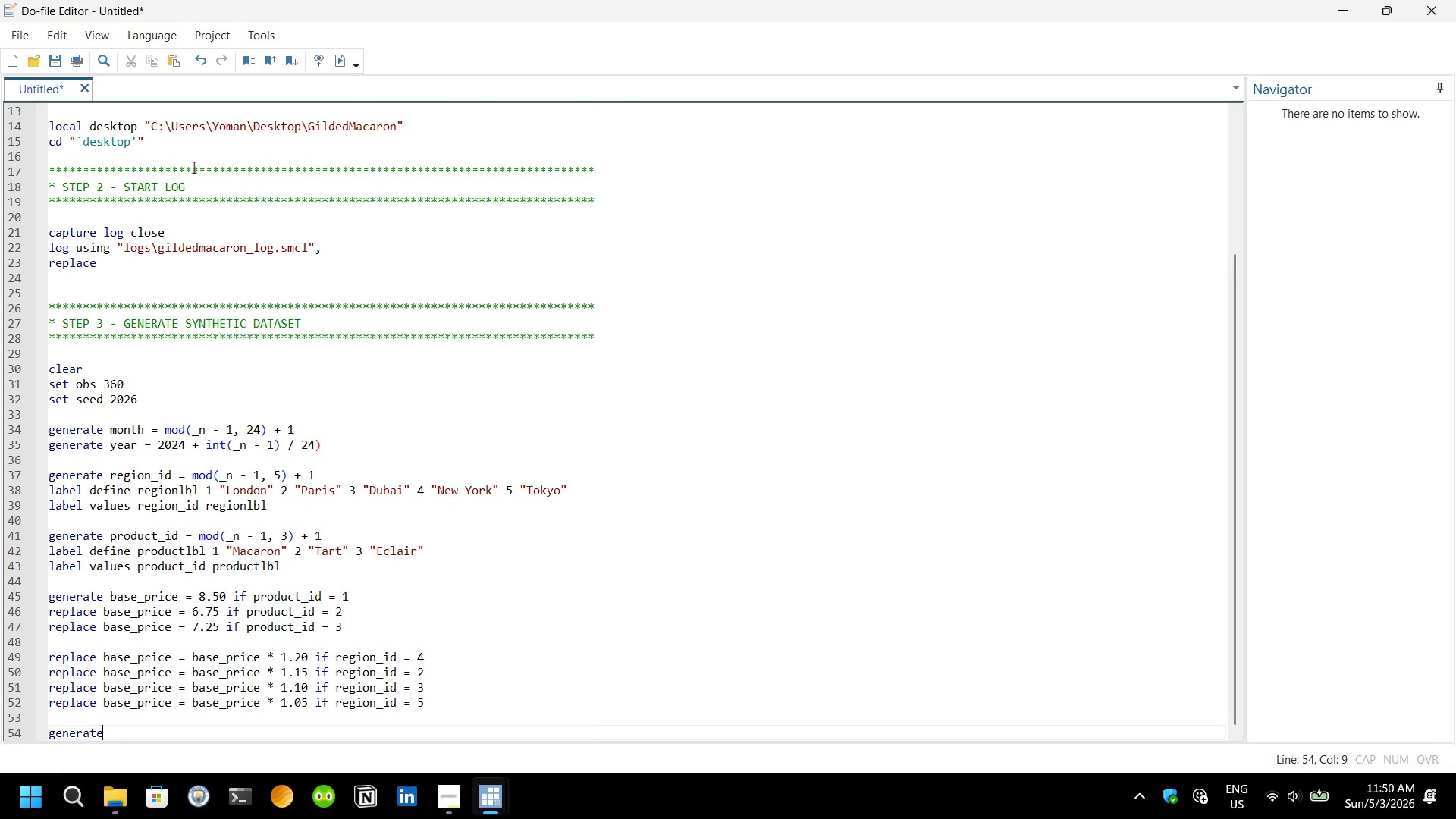 
type( unit)
key(Backspace)
key(Backspace)
key(Backspace)
type(nit-price = base_)
 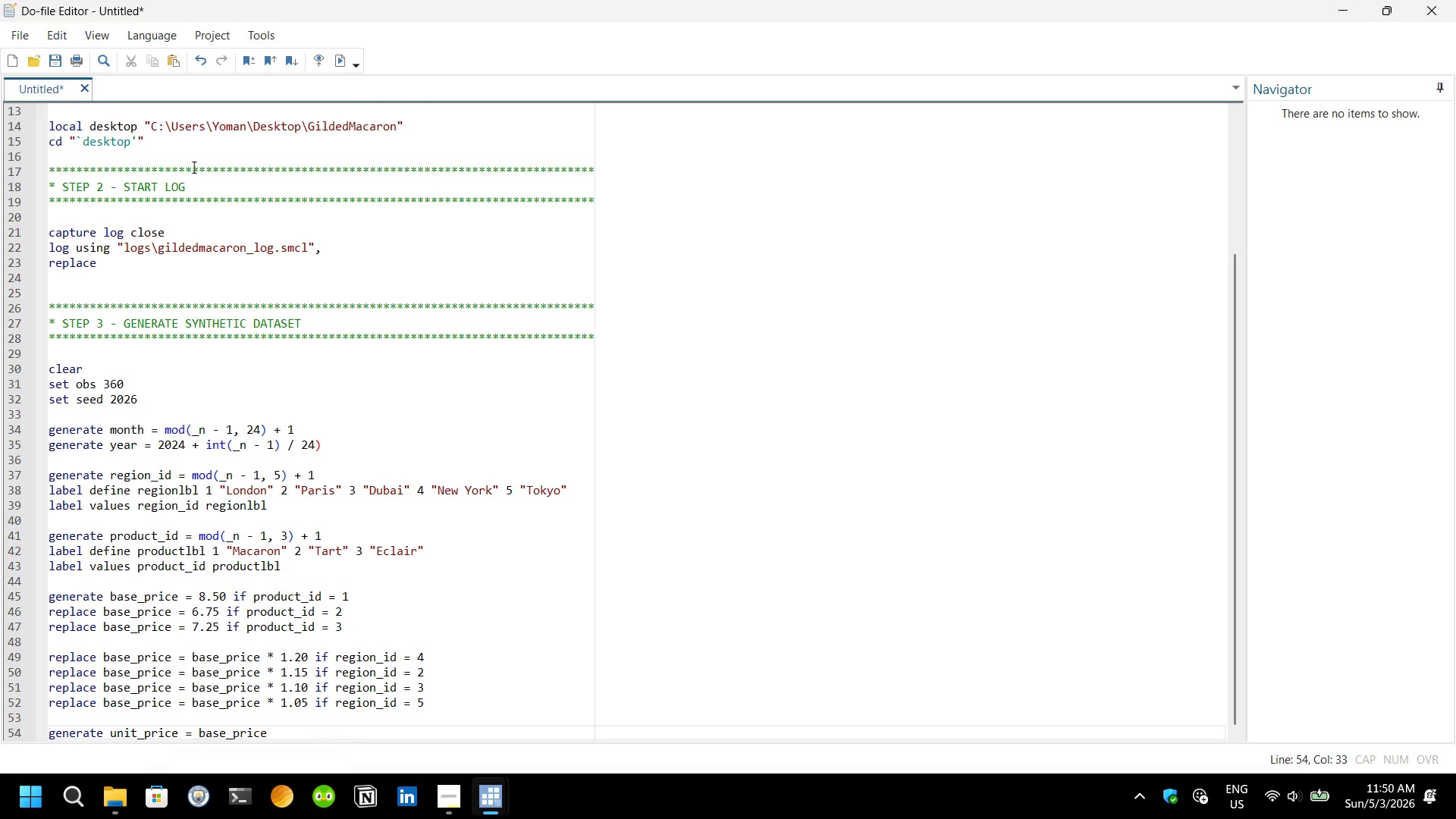 
 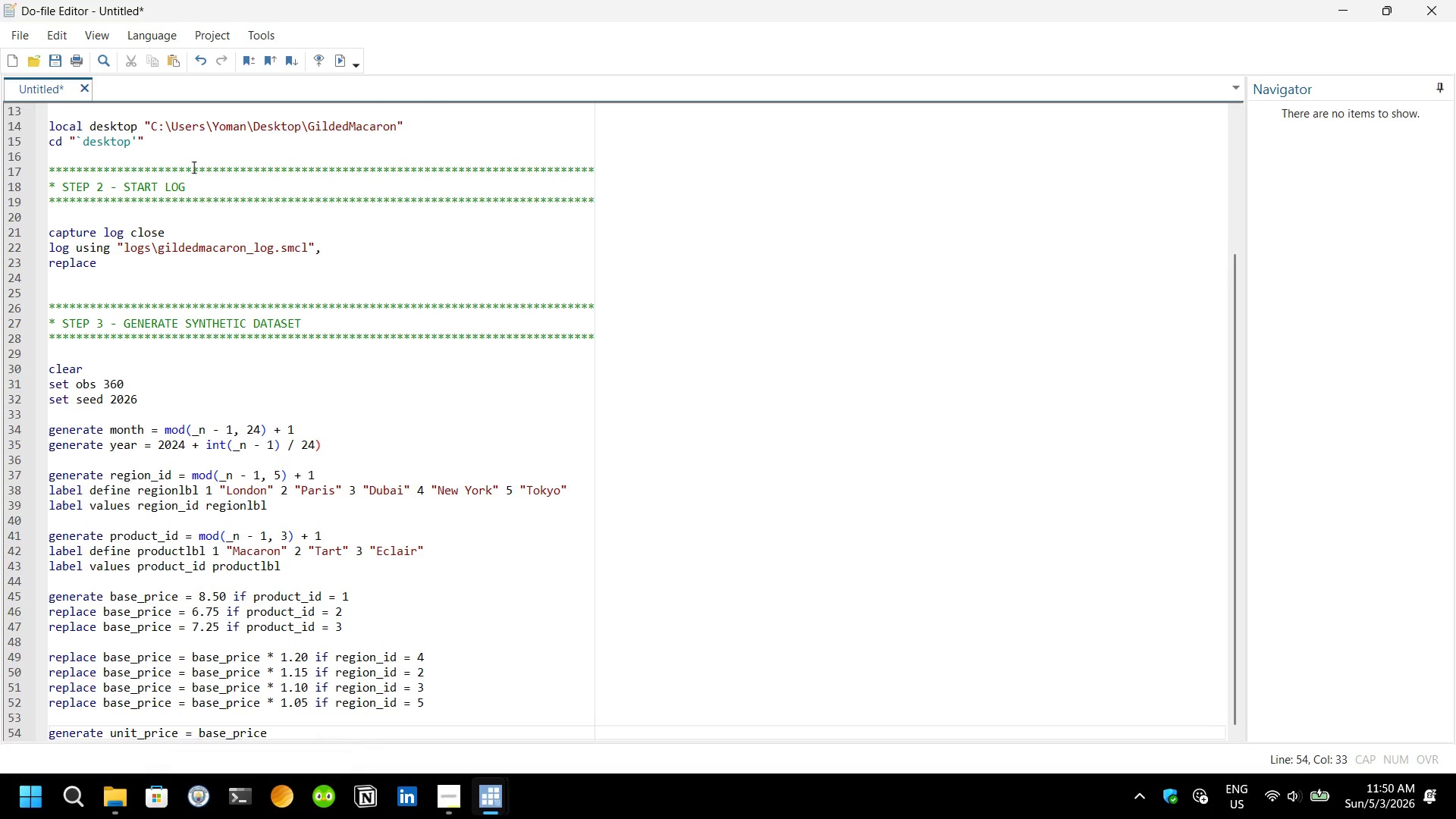 
key(Enter)
 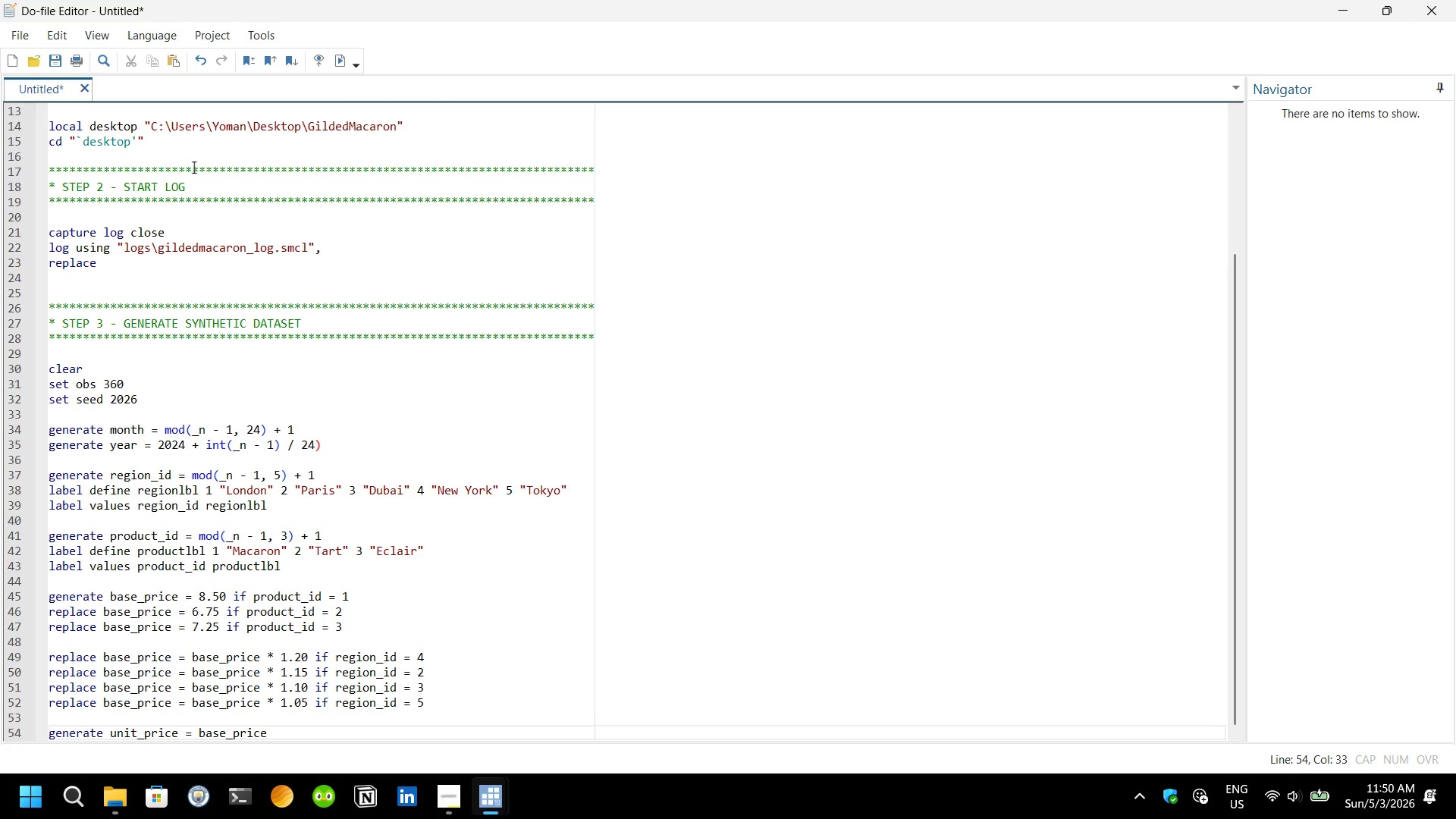 
type( + rnormal(0, 0.5)
 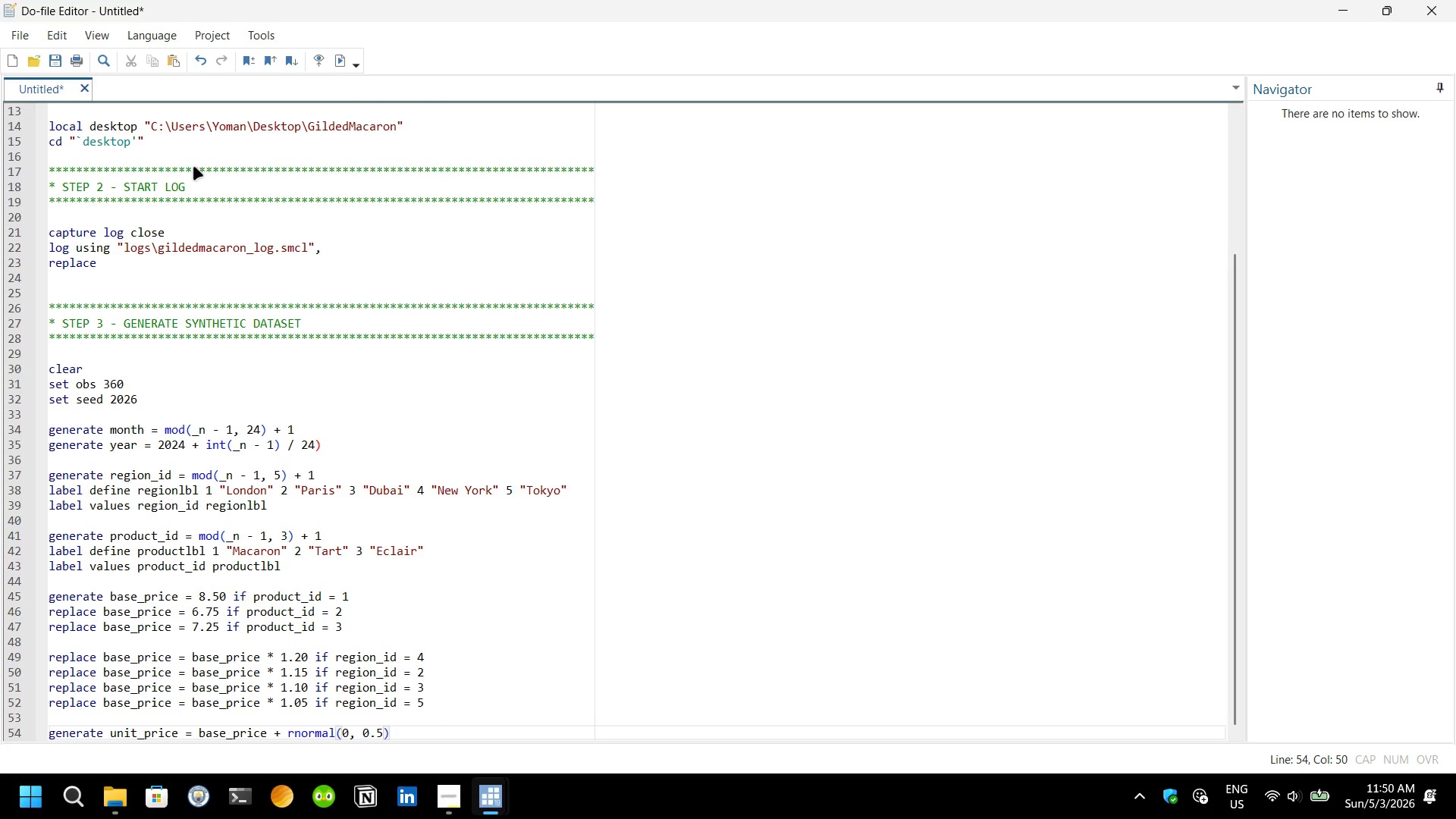 
key(ArrowRight)
 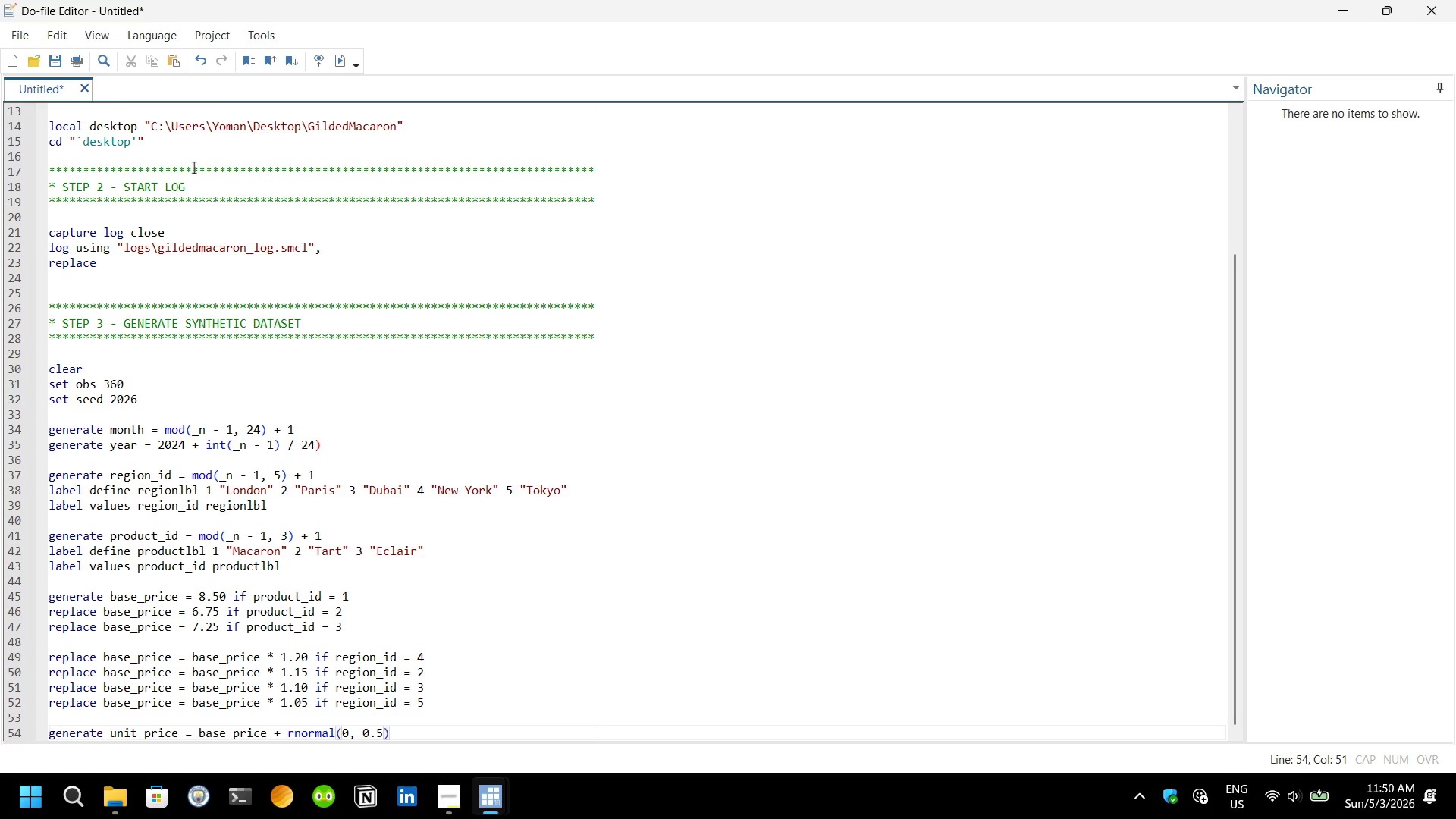 
key(Enter)
 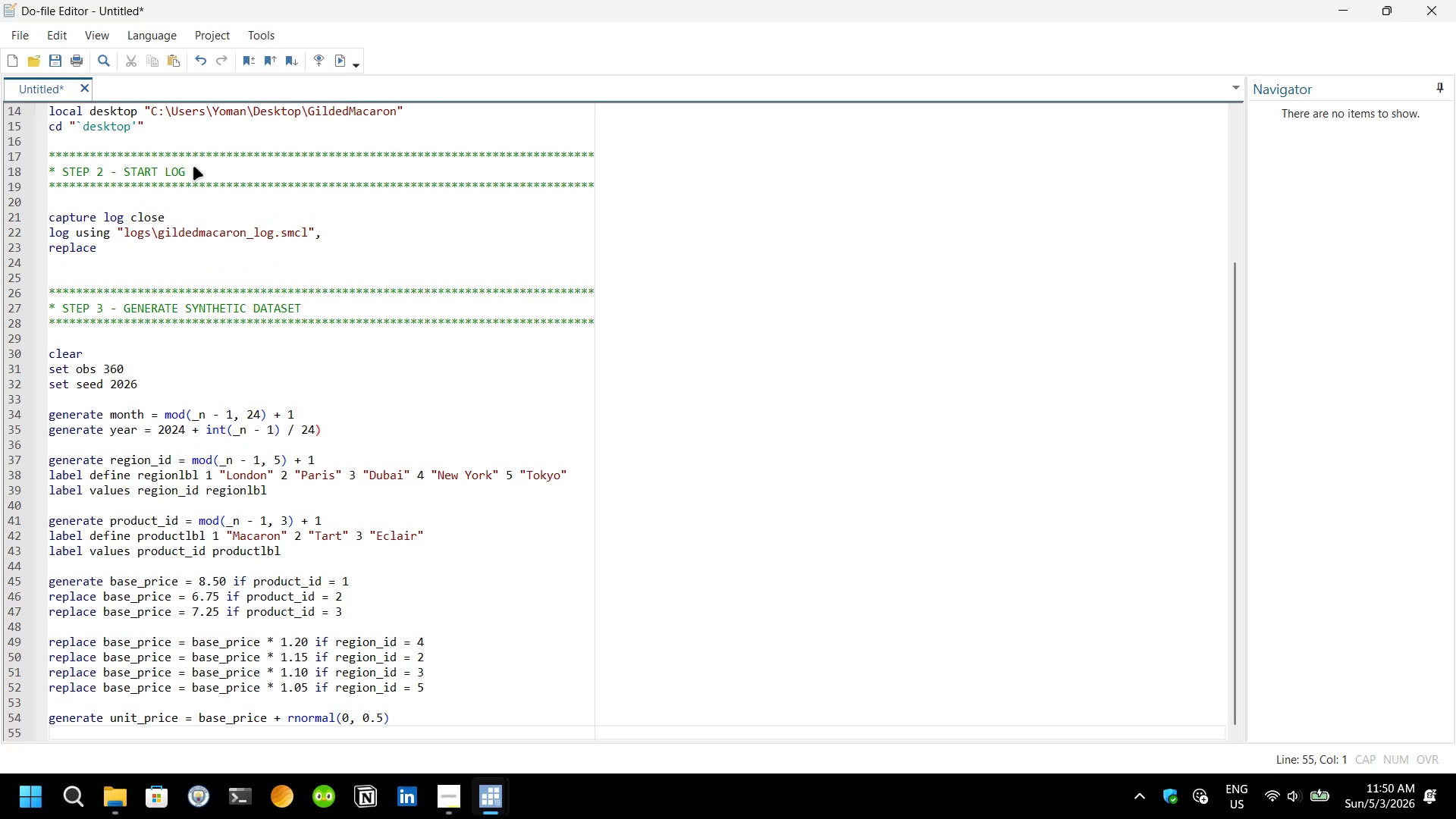 
type(replace unit)
 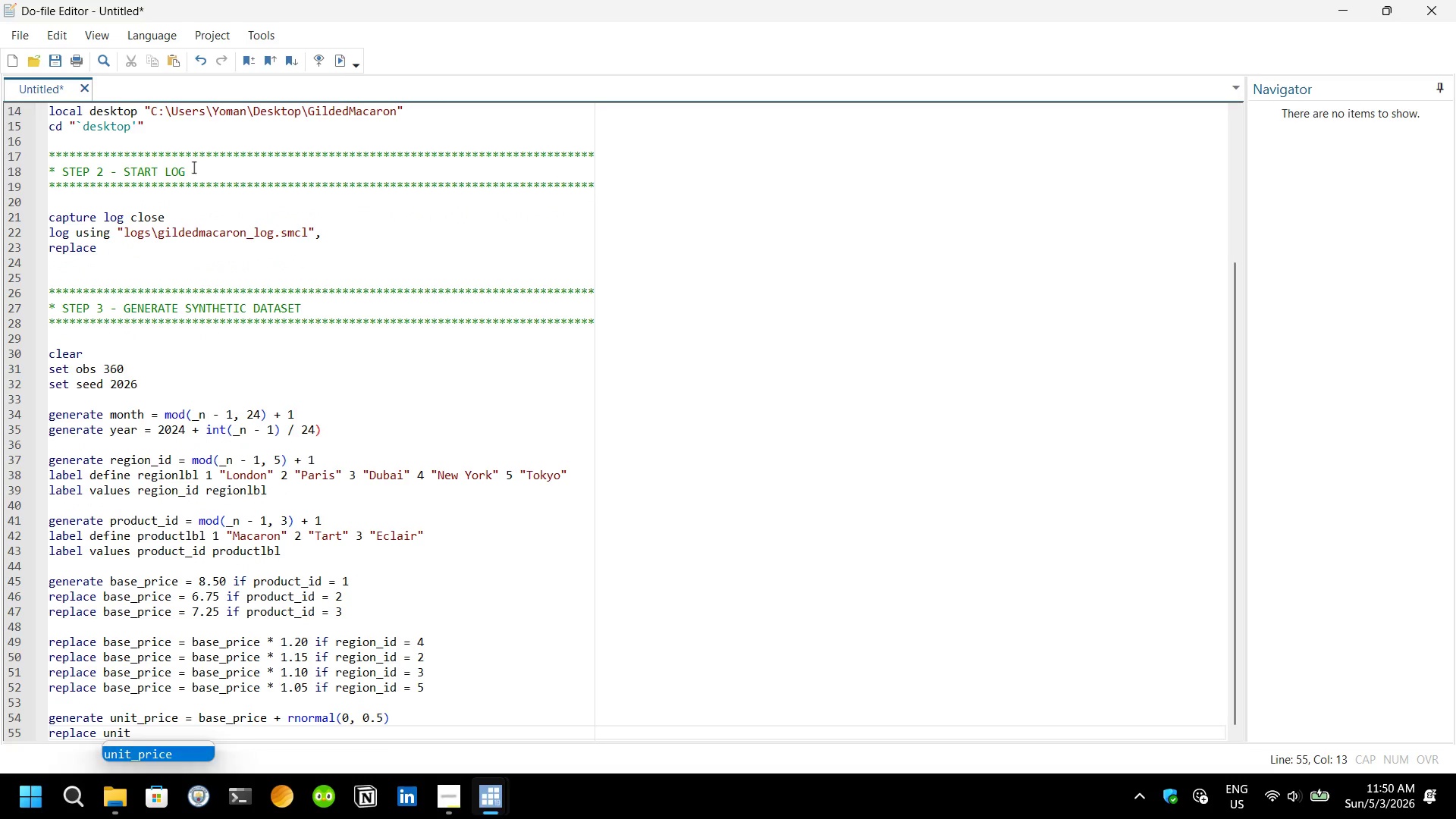 
key(Enter)
 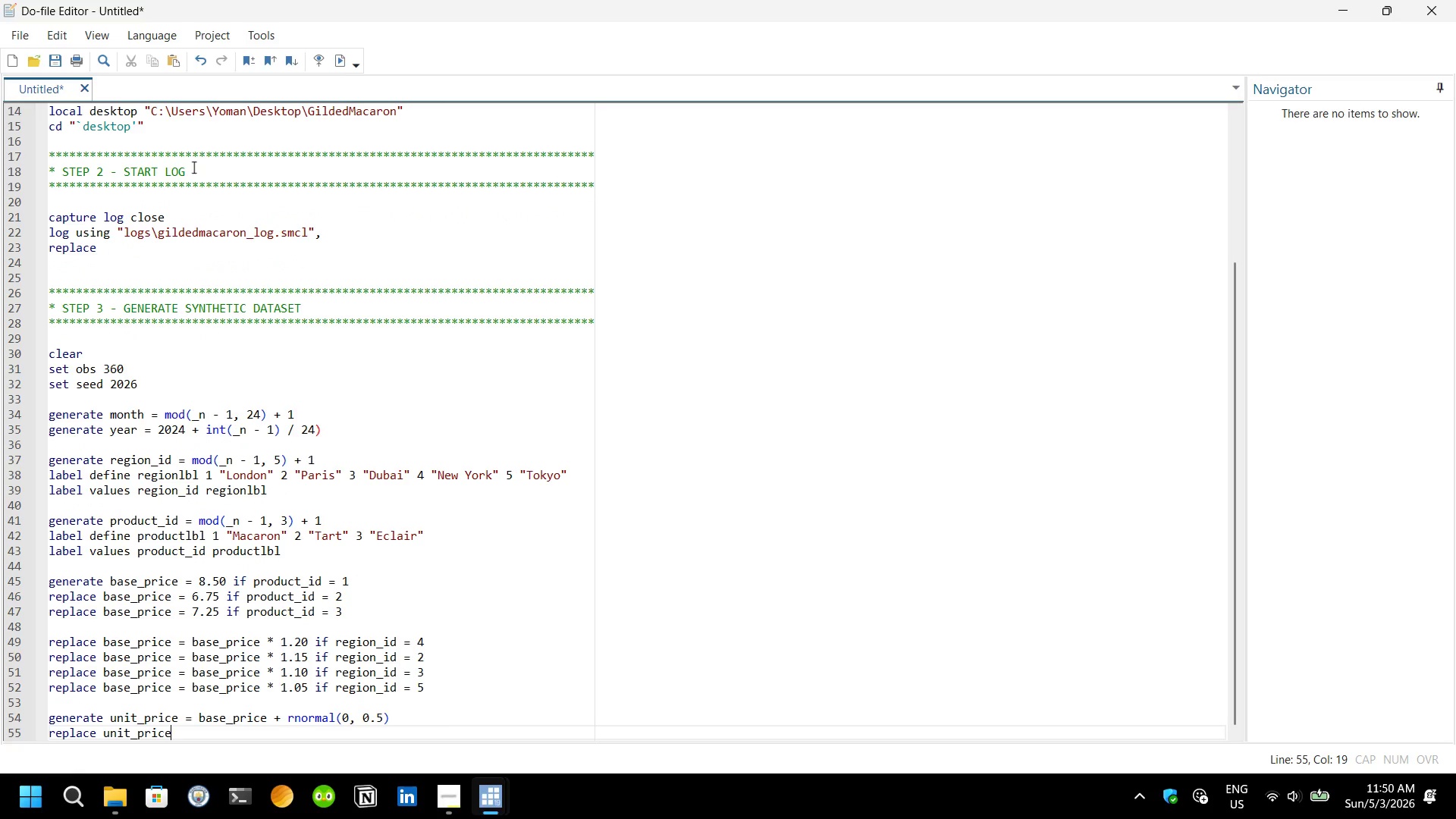 
type( = round(unit)
 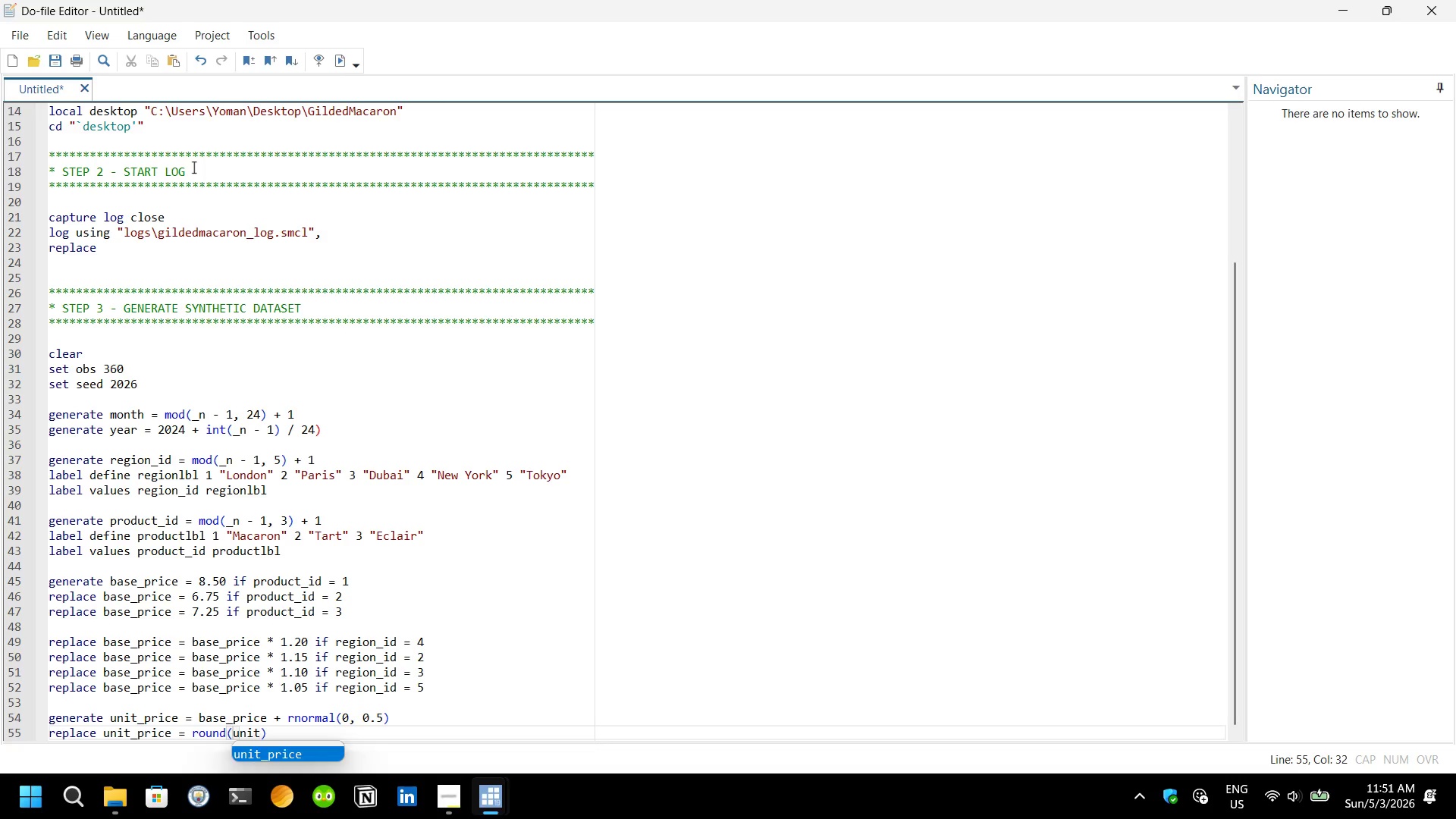 
key(Enter)
 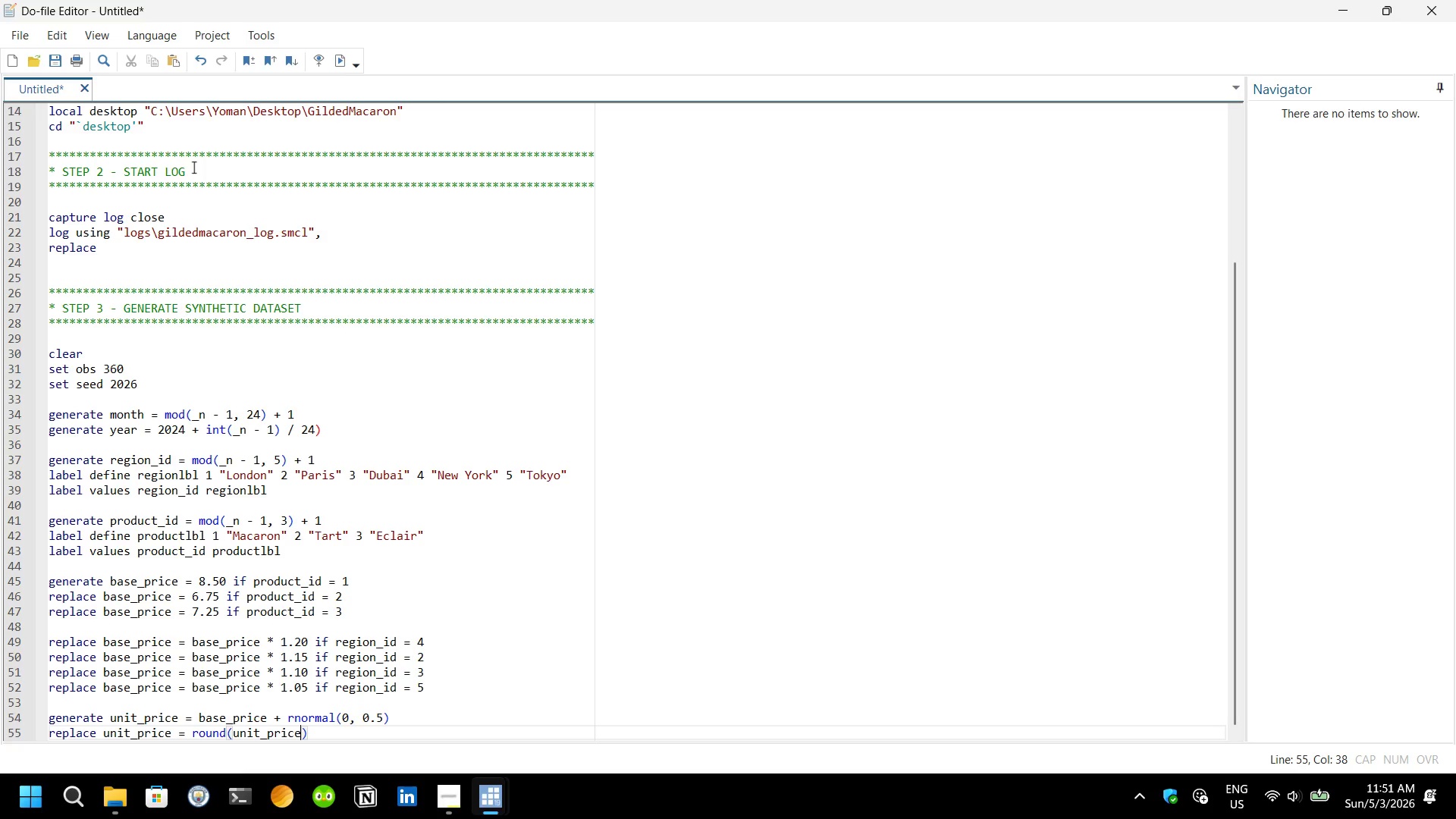 
type(, 0.01)
 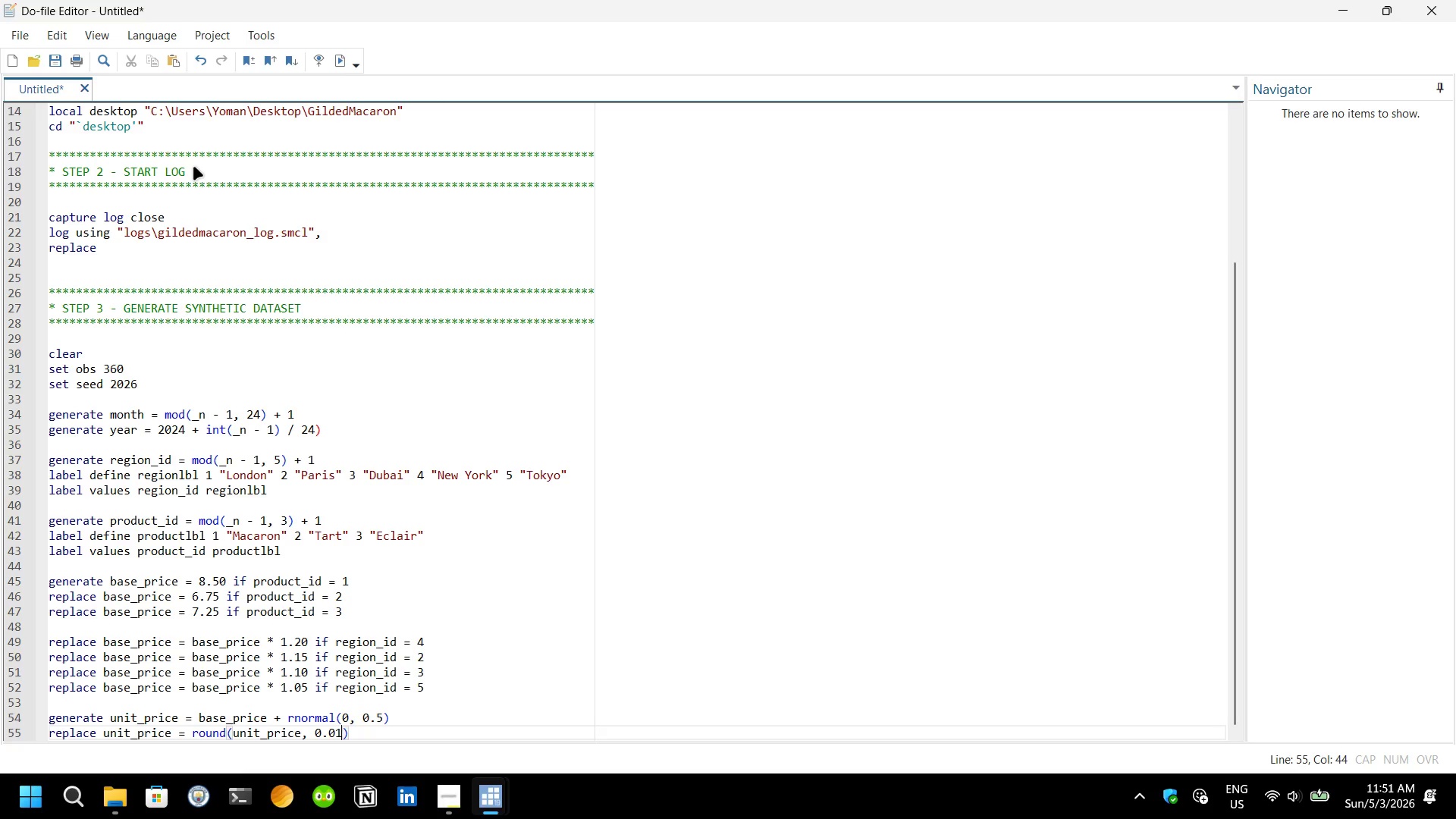 
key(ArrowRight)
 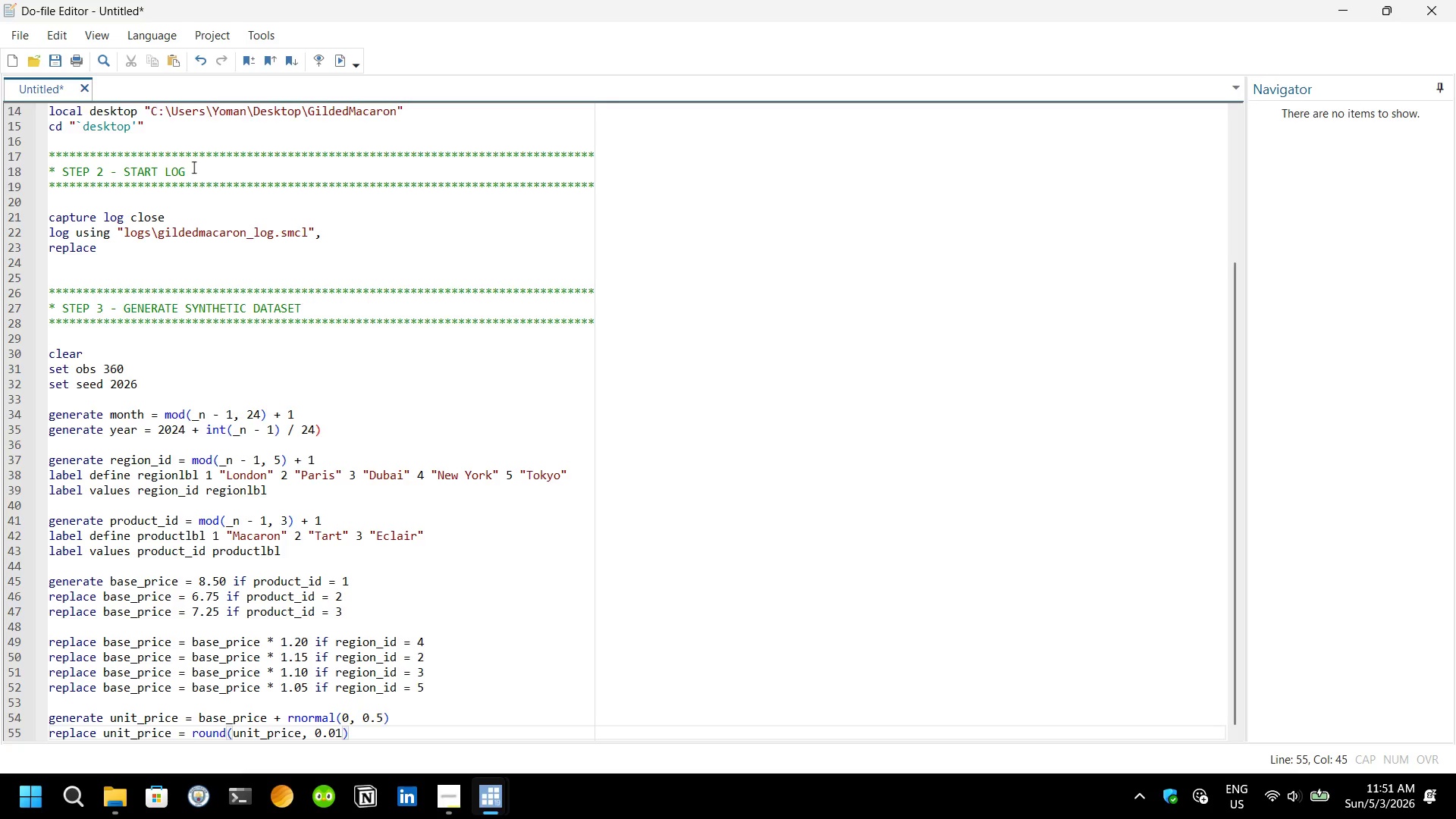 
key(Enter)
 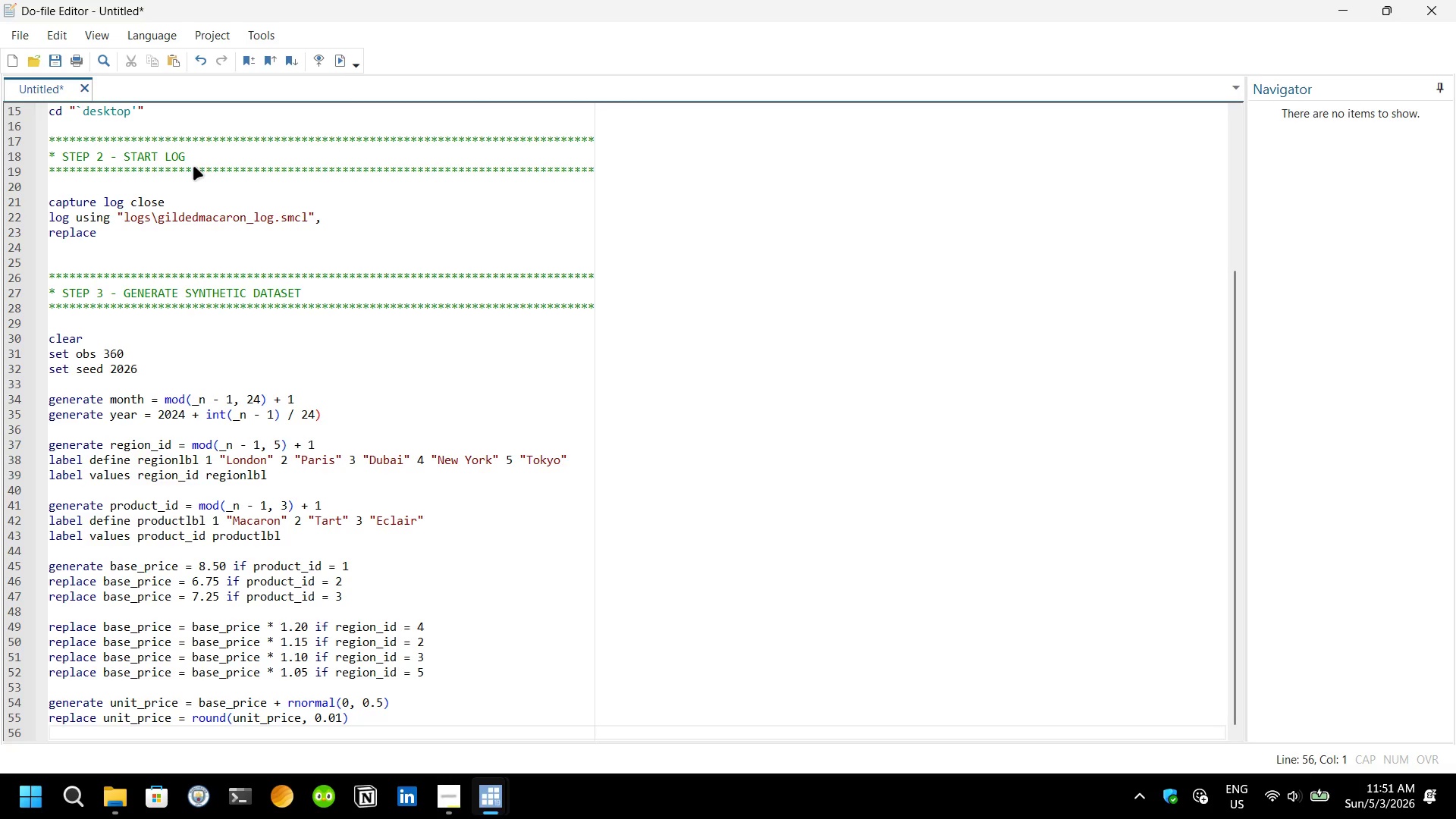 
key(Enter)
 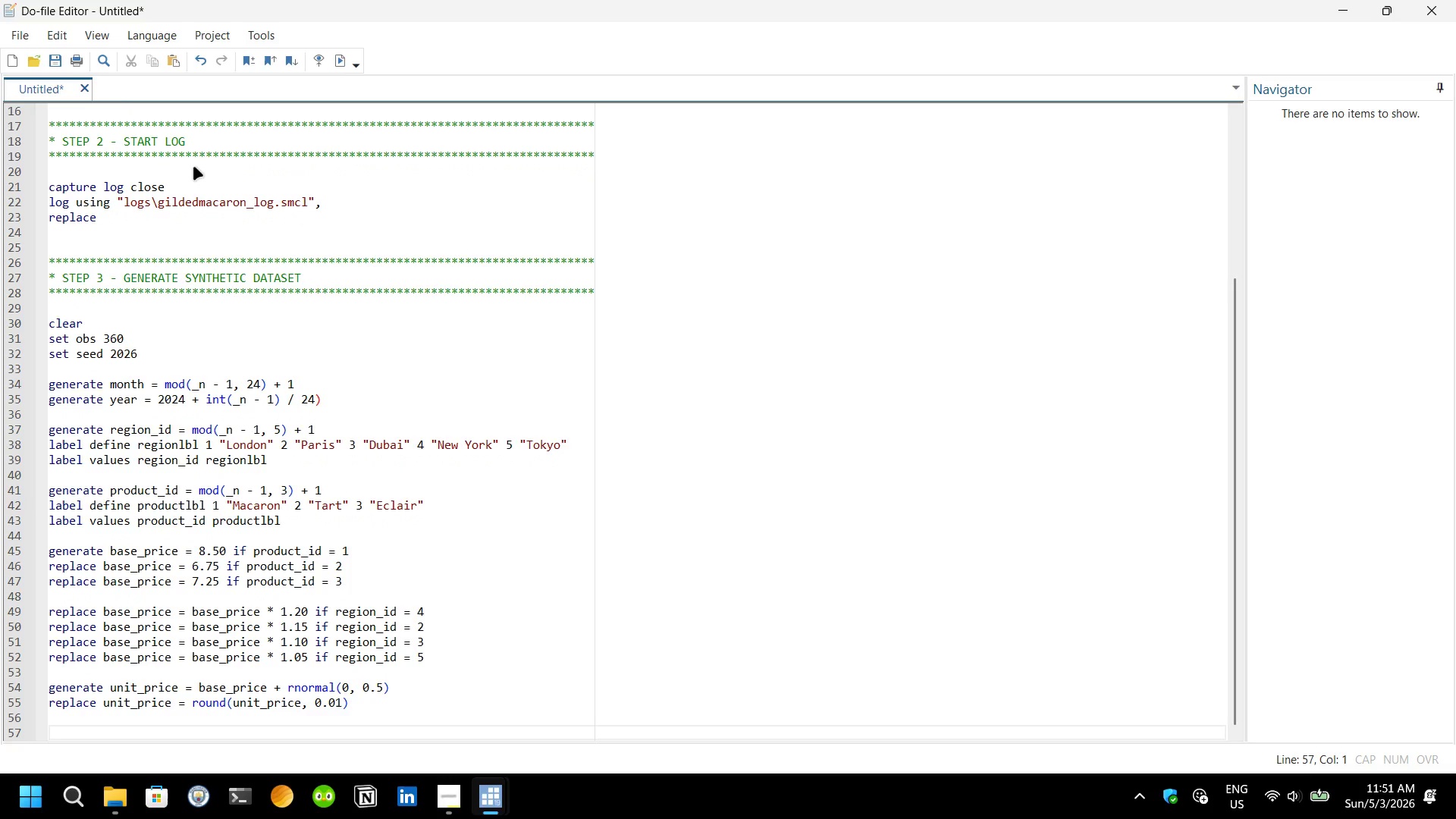 
type(generat)
 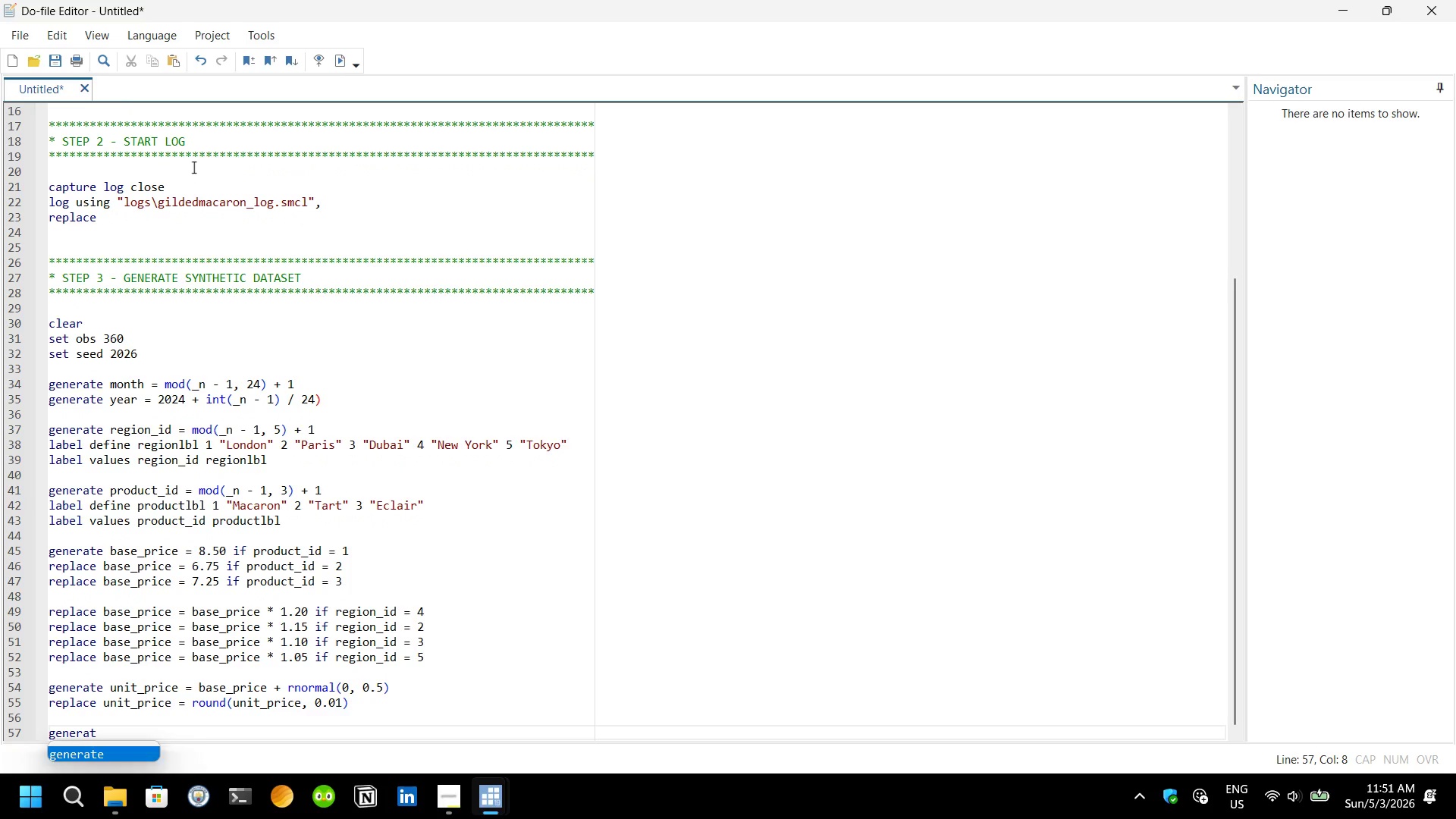 
key(Enter)
 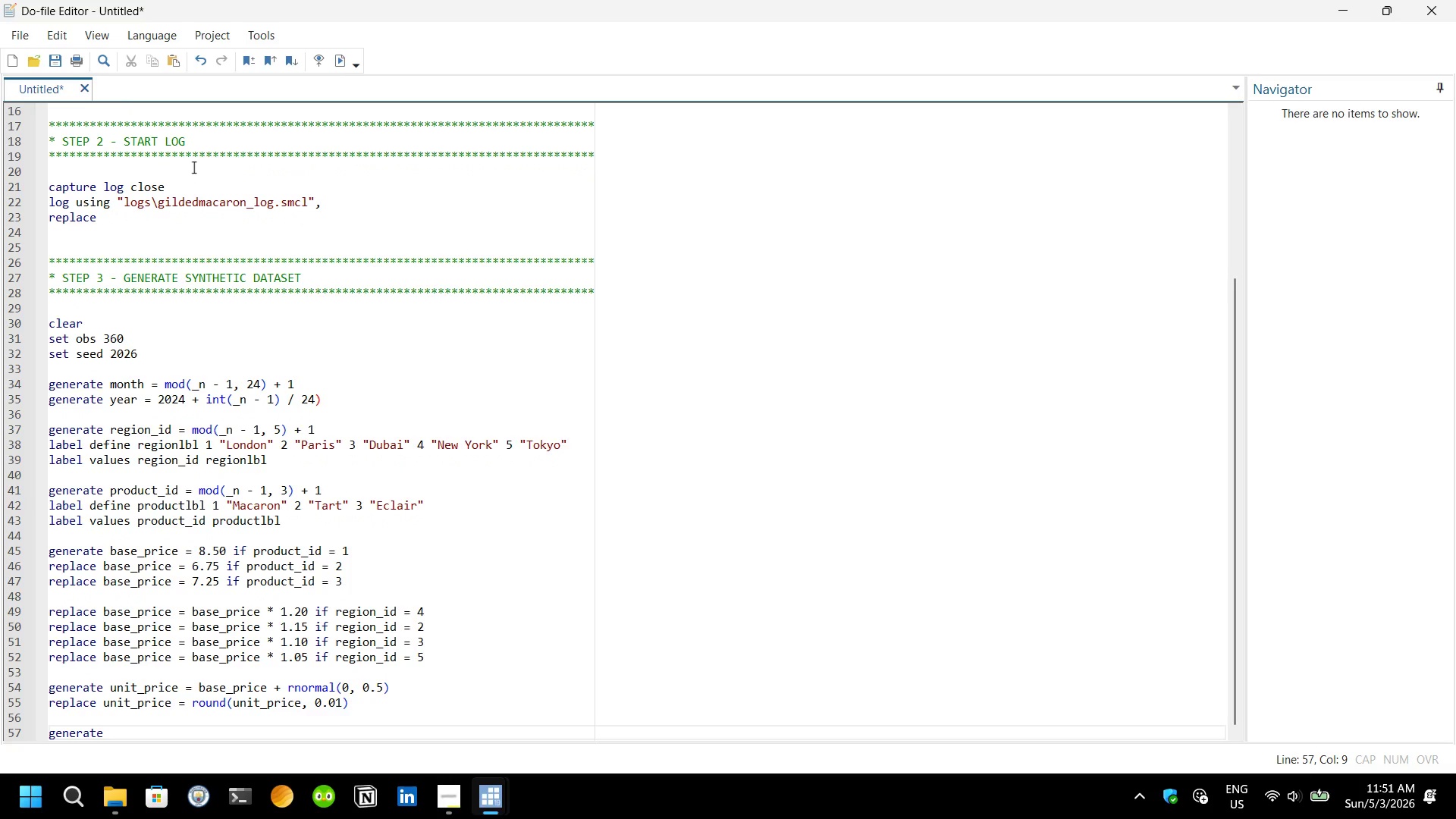 
type( is_peak = (month = 11 | month 12)
 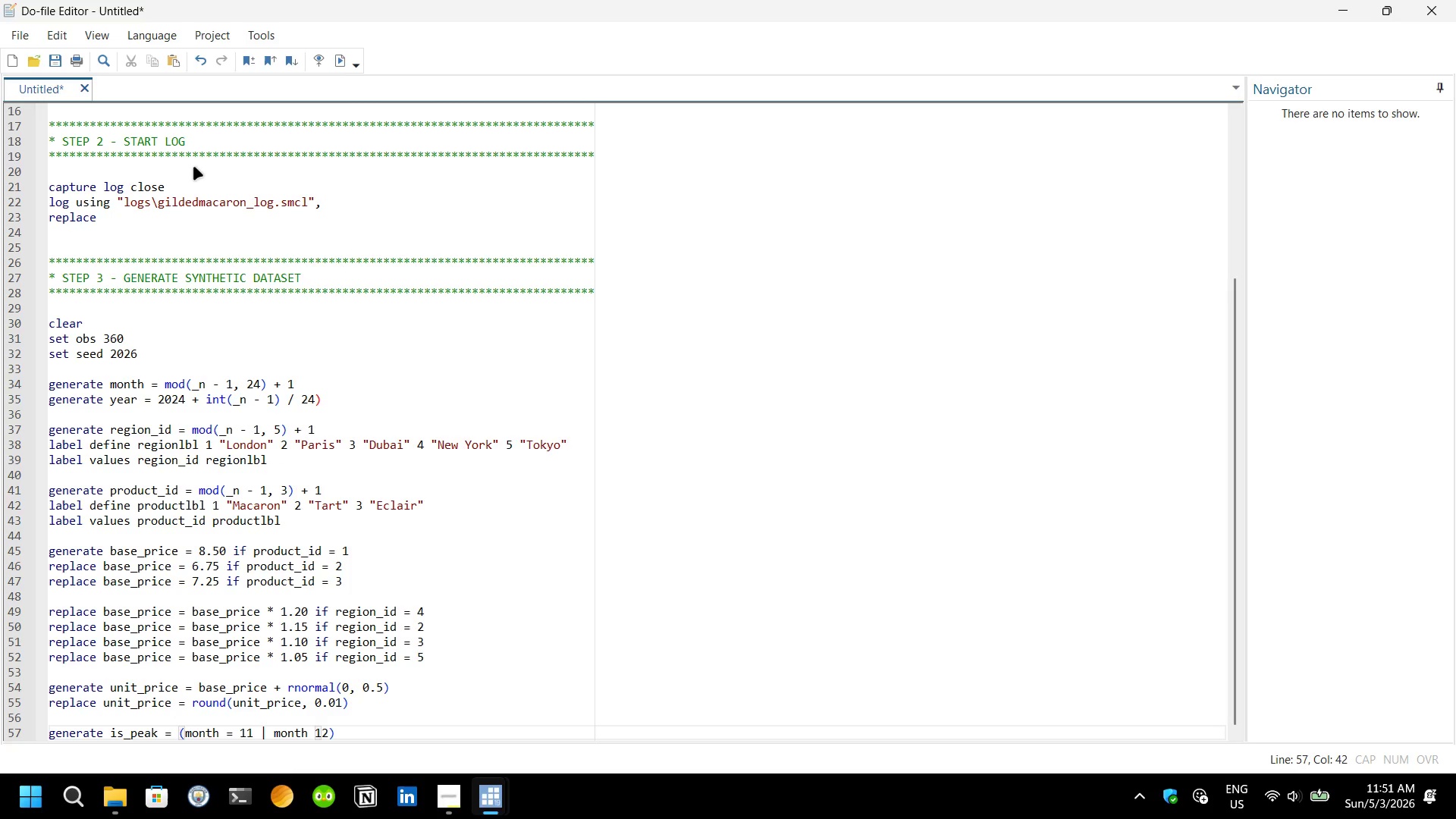 
key(ArrowRight)
 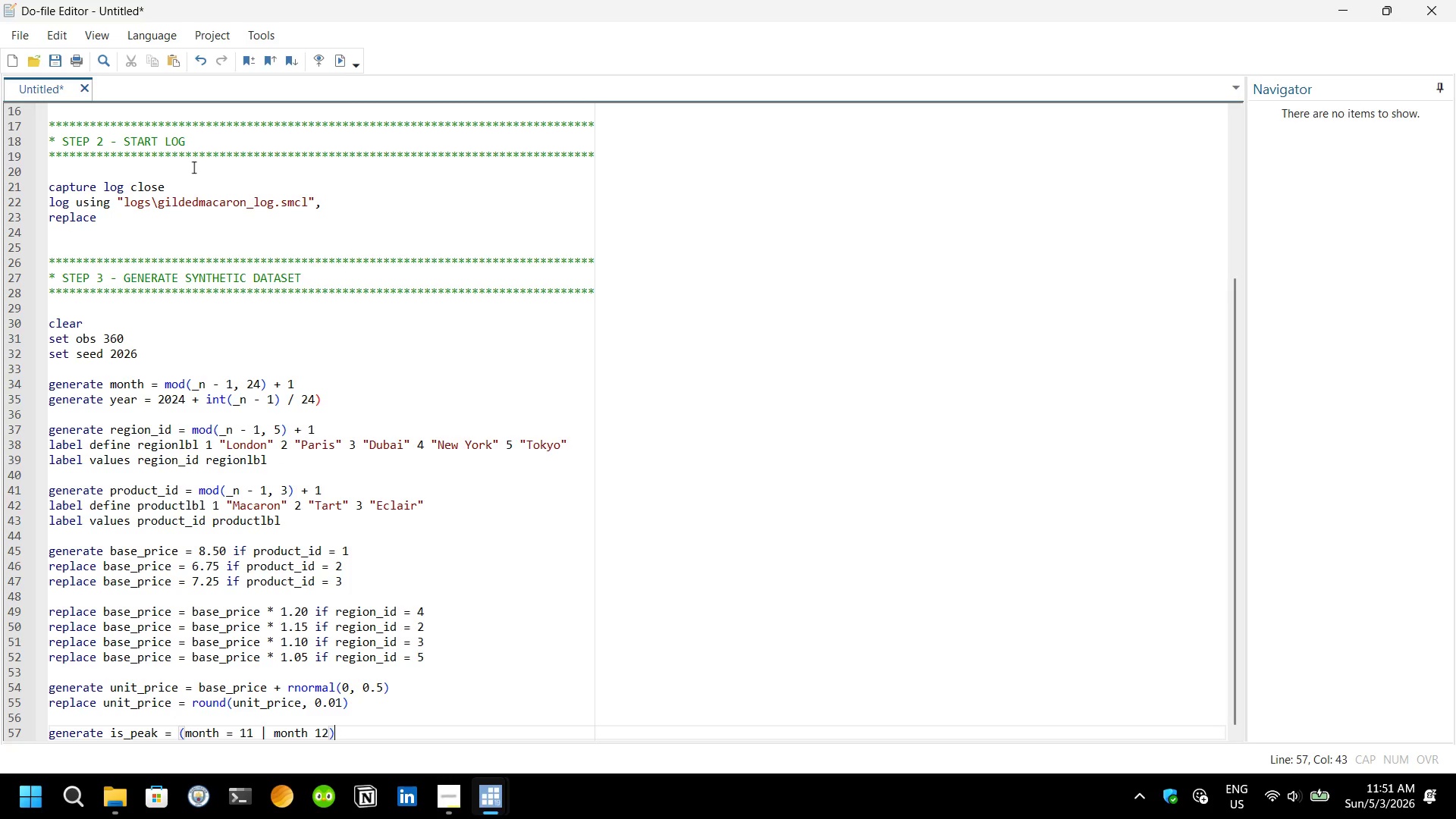 
key(Enter)
 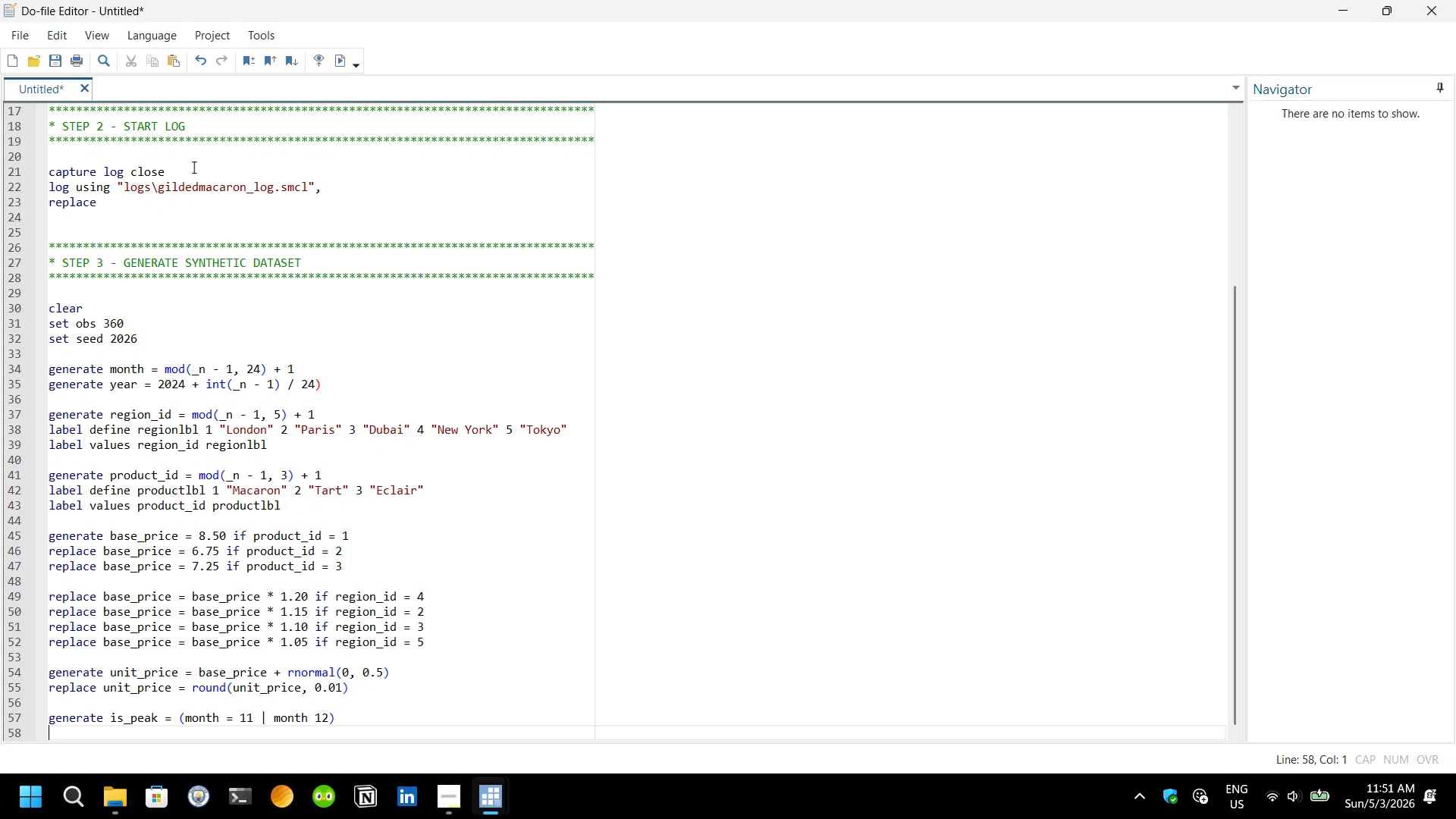 
wait(8.03)
 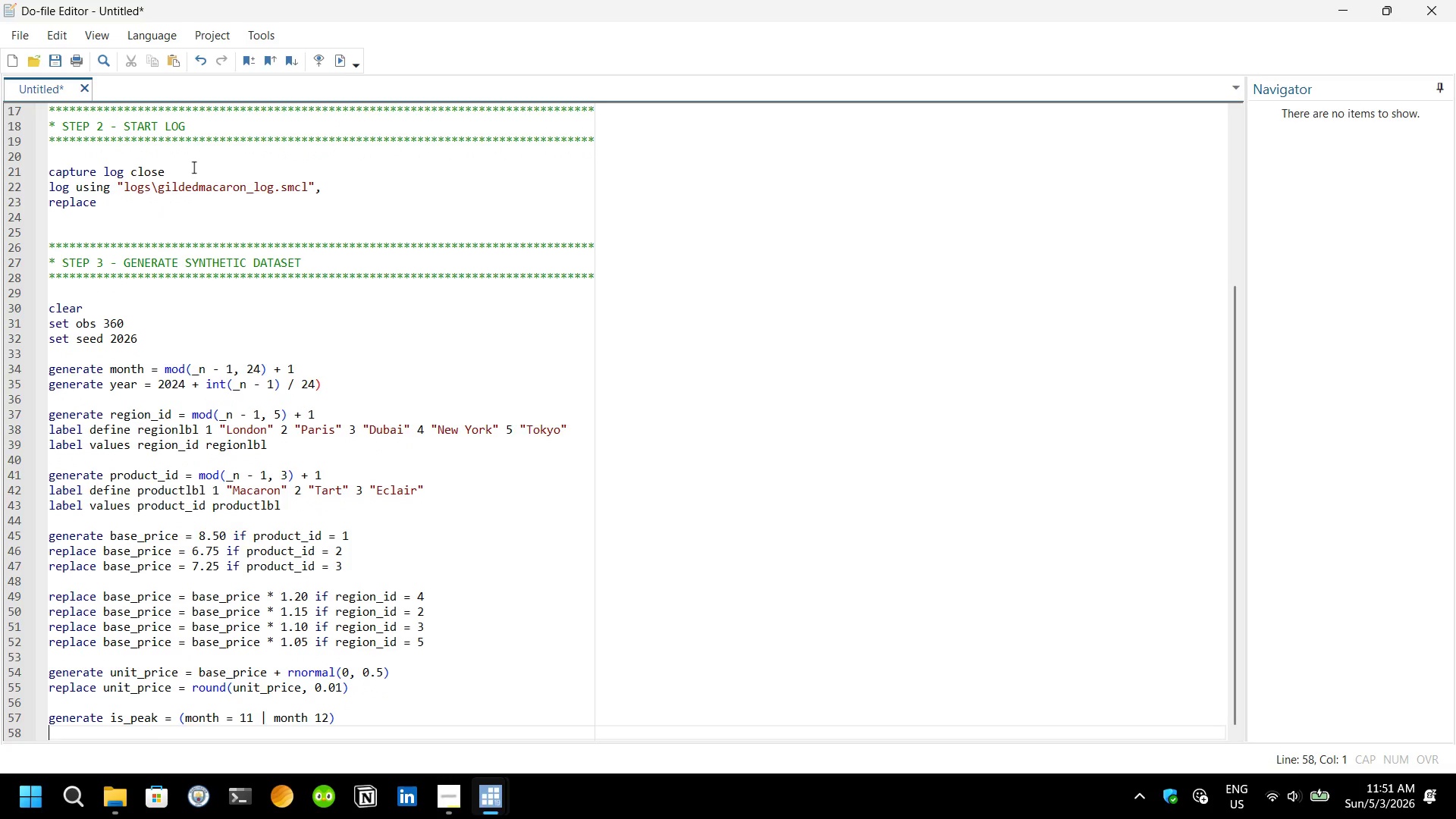 
type(generate units_sold = round)
key(Tab)
type(()
 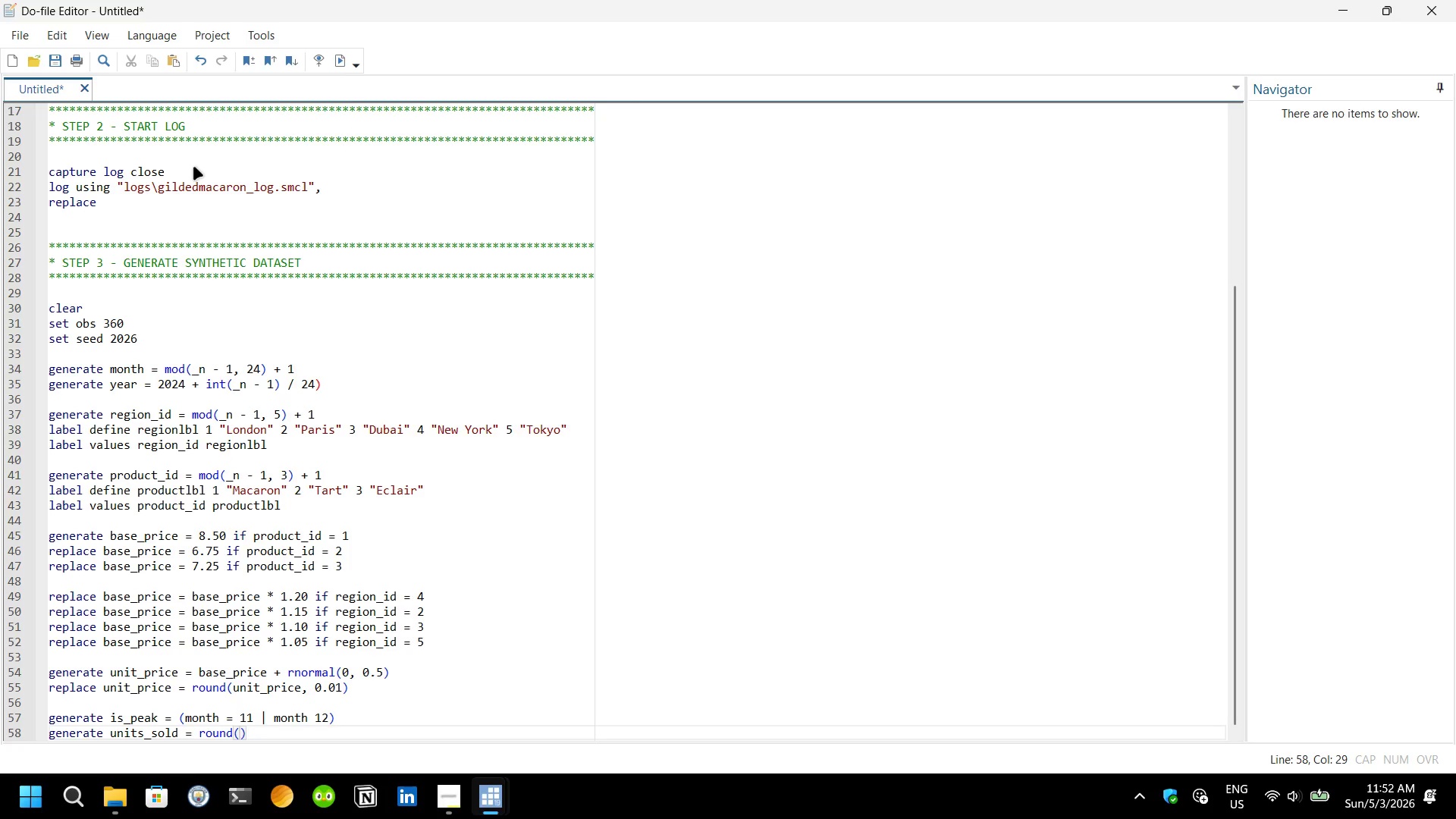 
wait(6.64)
 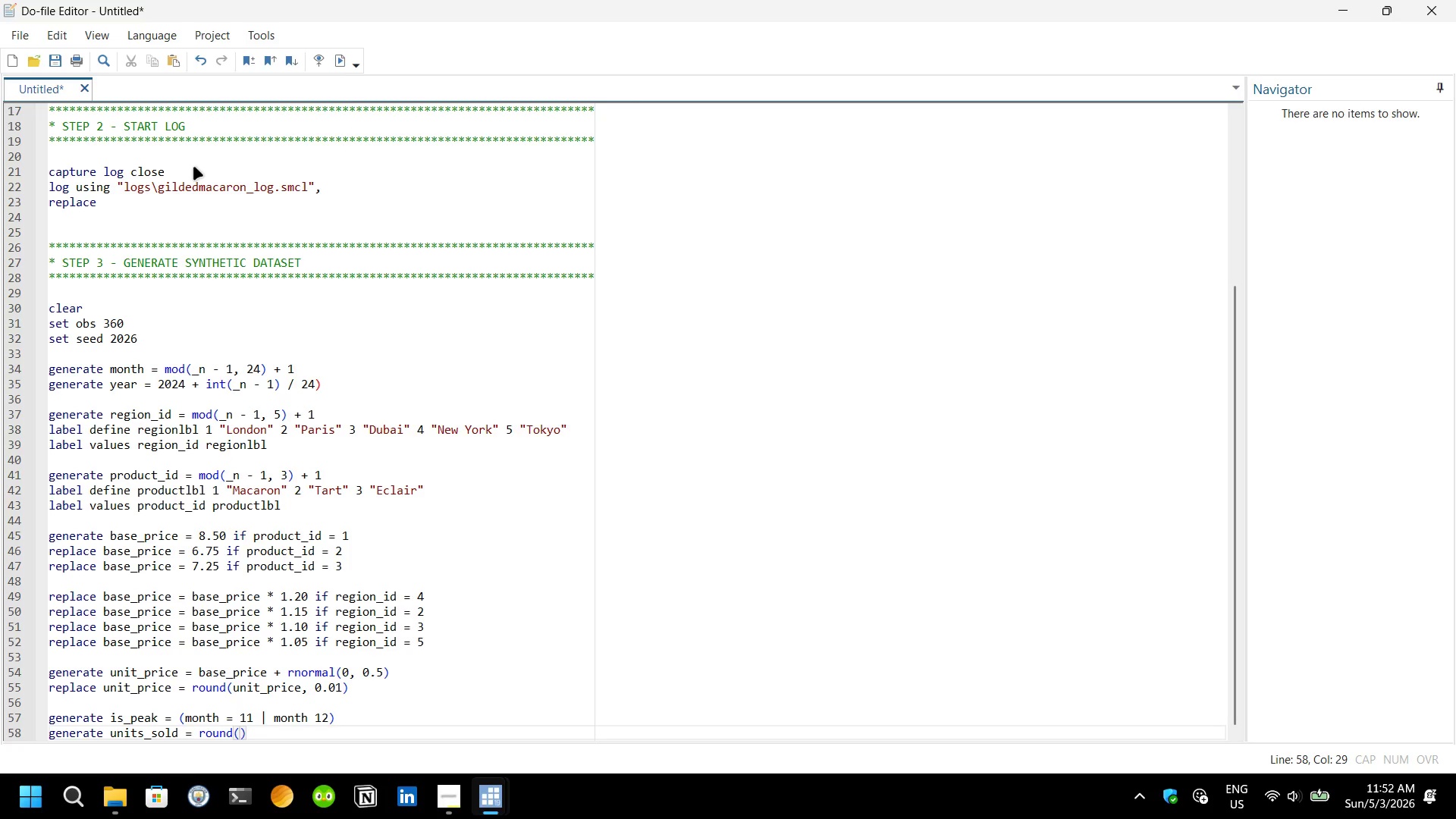 
type(200)
 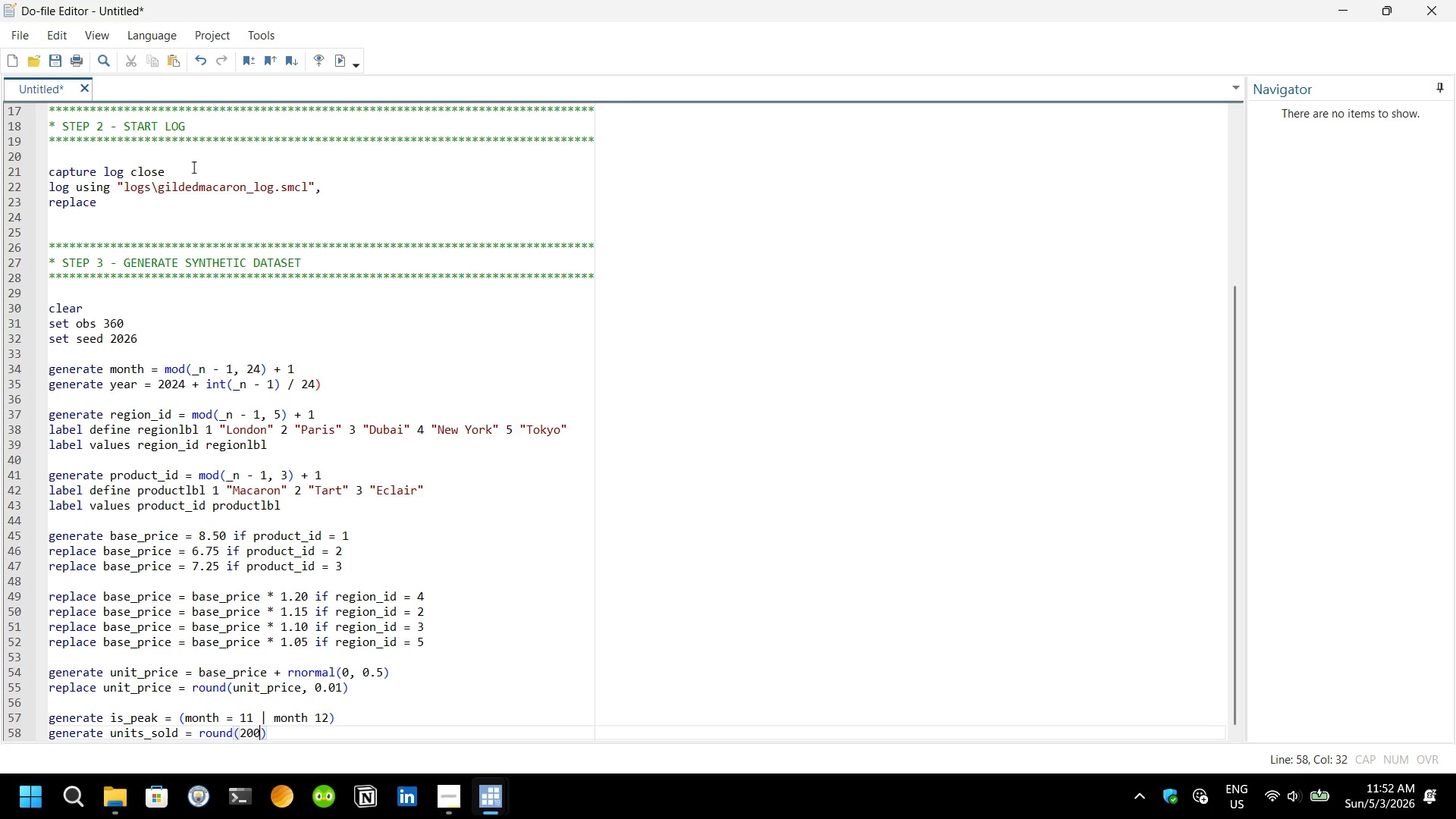 
wait(9.14)
 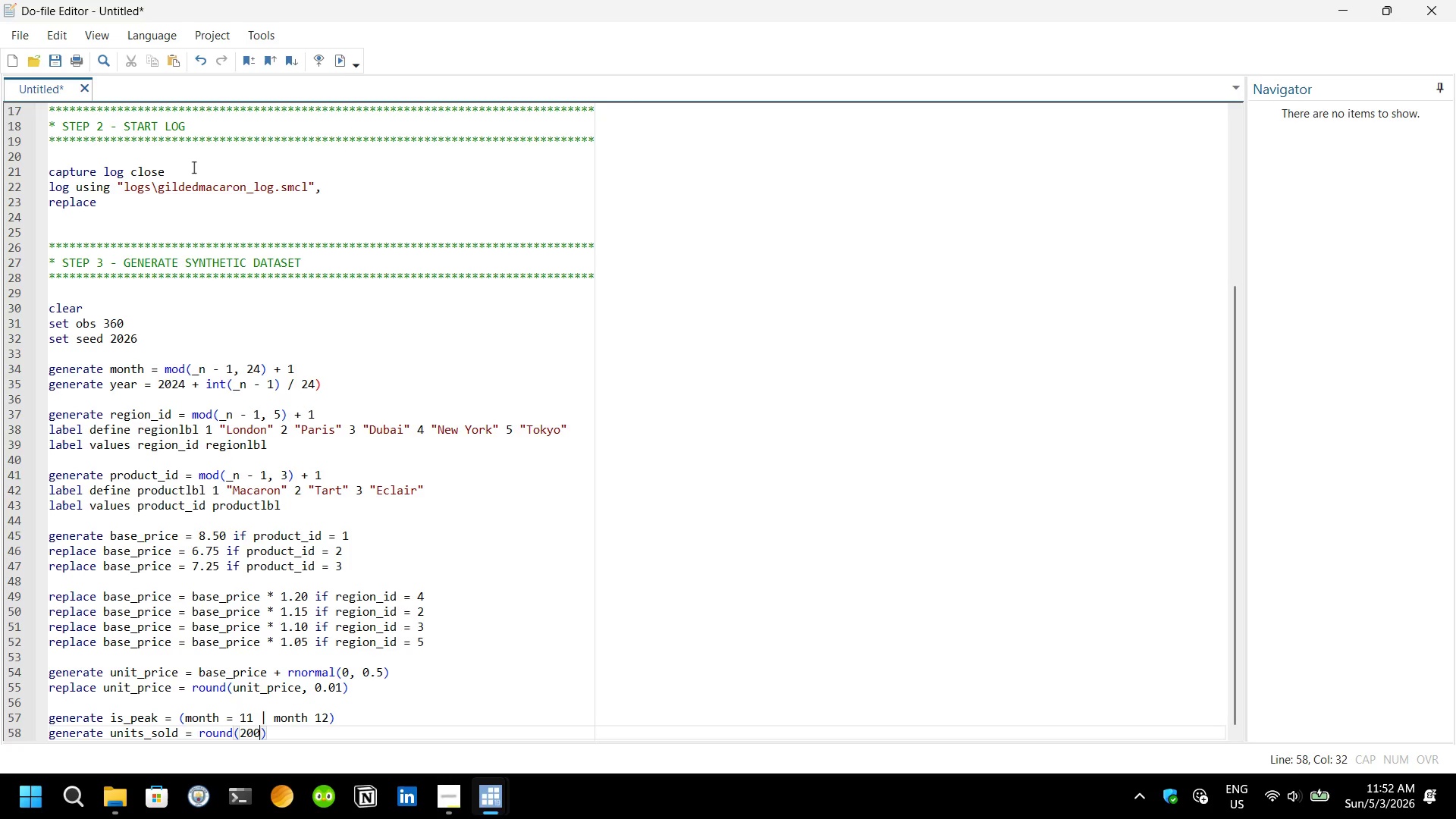 
key(Space)
 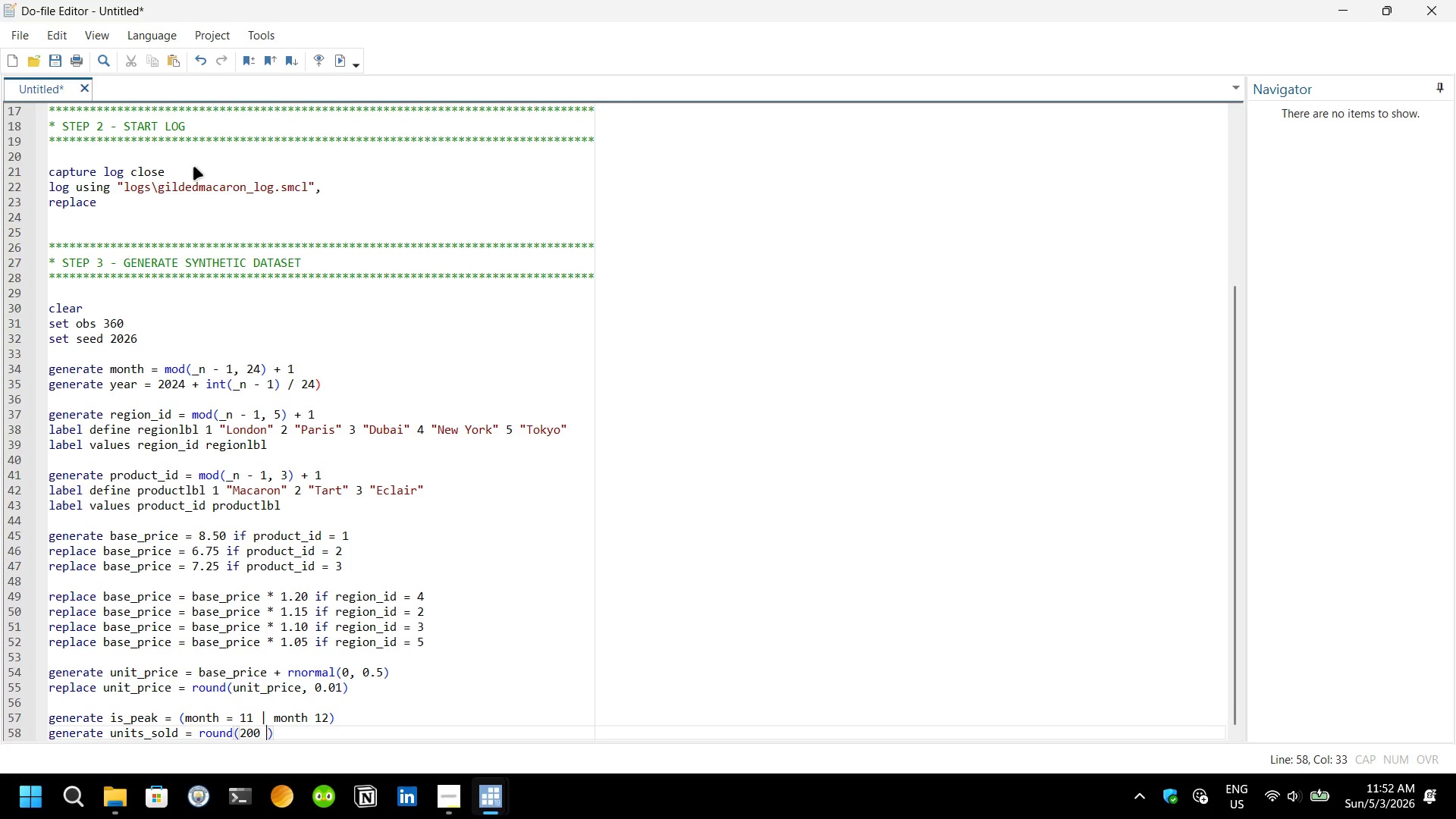 
key(Shift+Minus)
 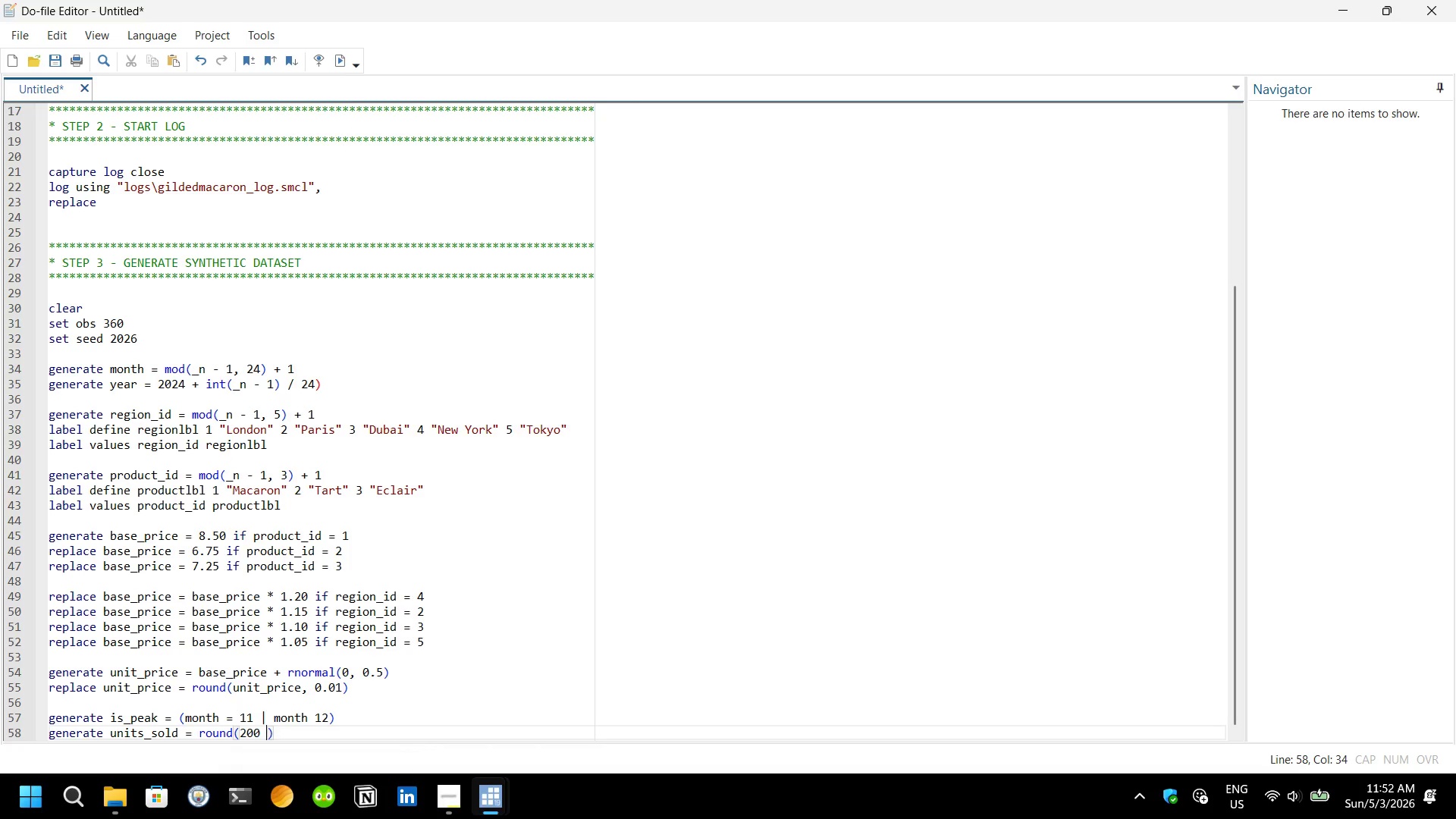 
key(Backspace)
 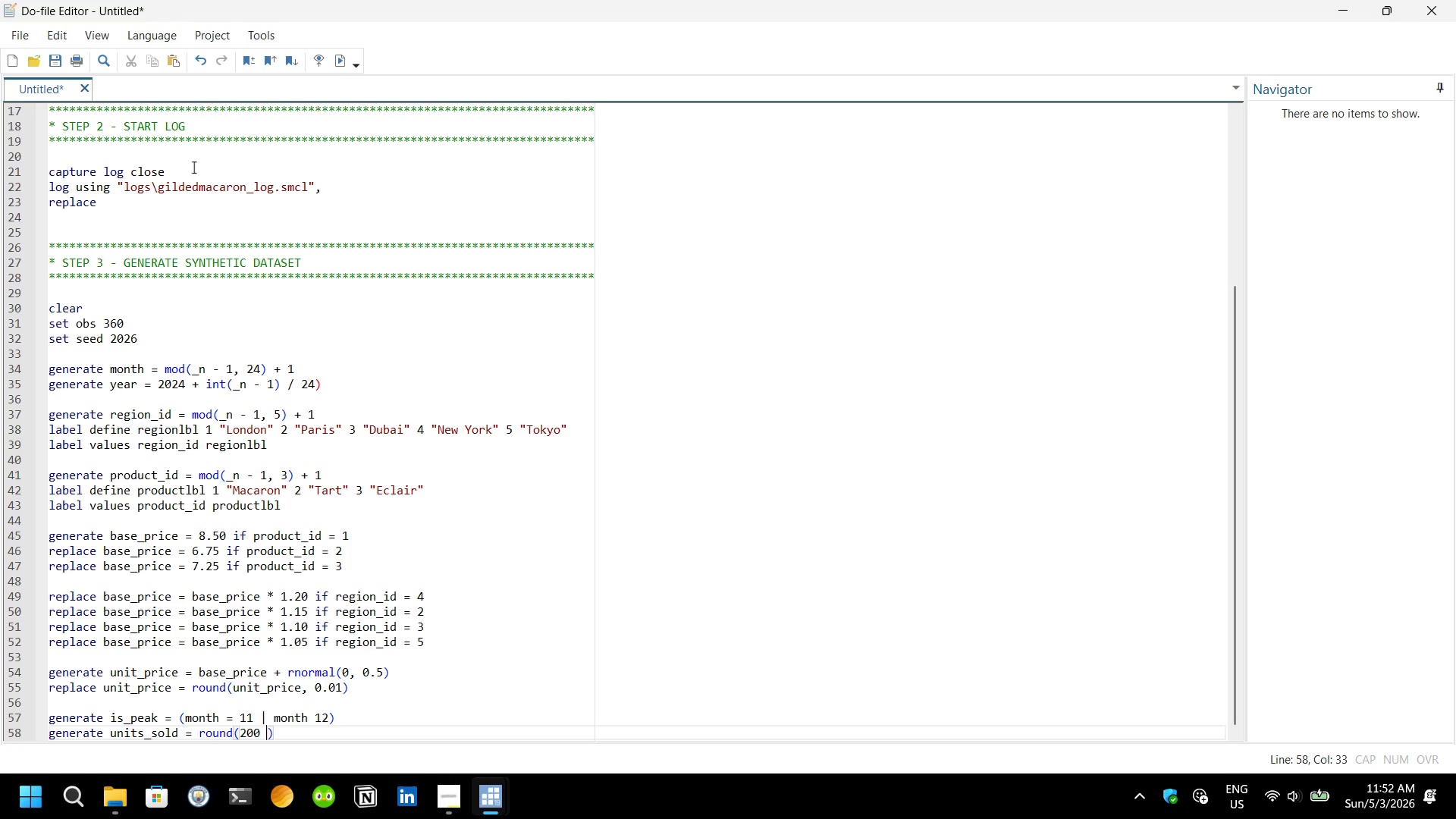 
key(Shift+ShiftRight)
 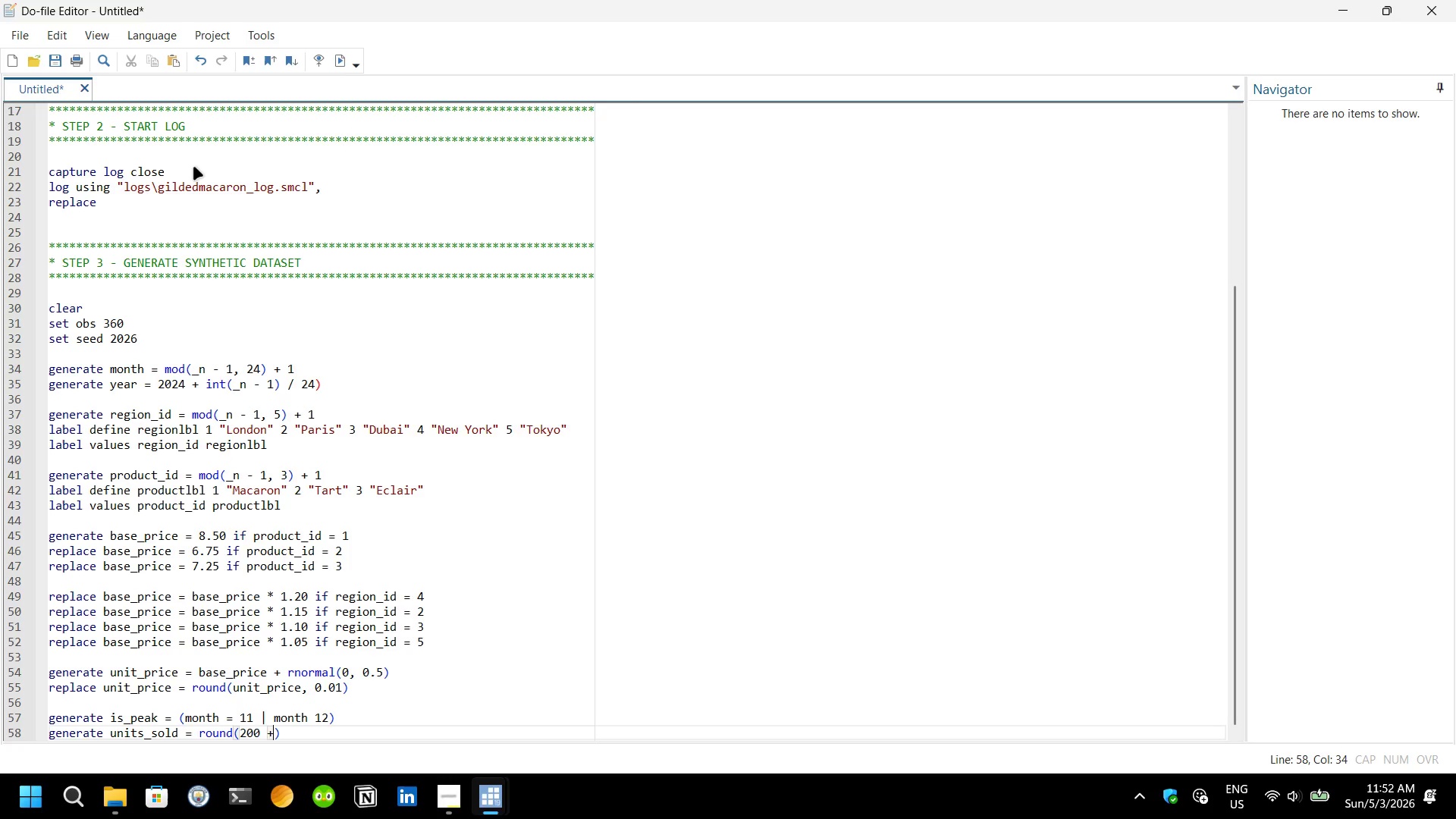 
key(Shift+Equal)
 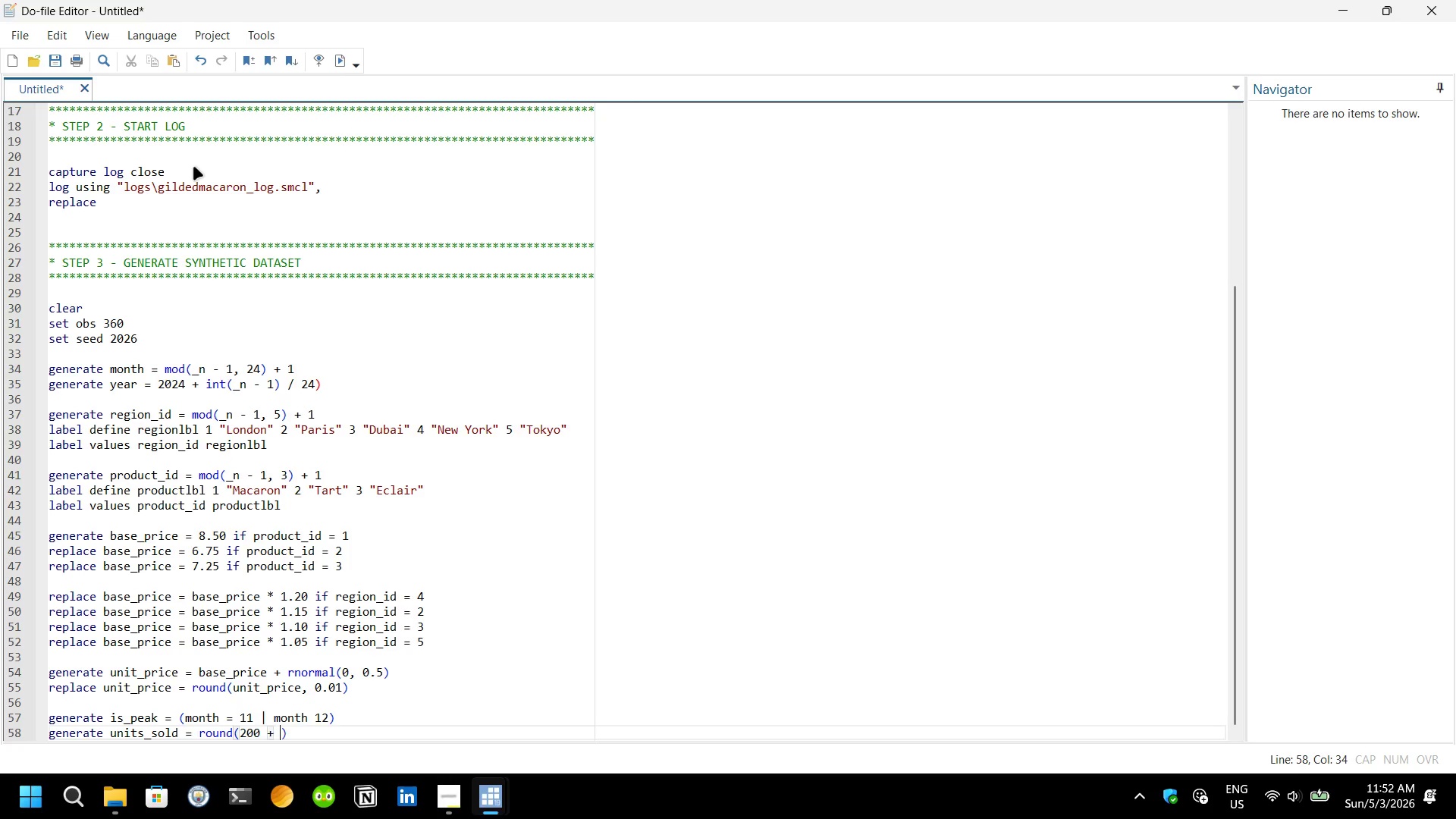 
key(Space)
 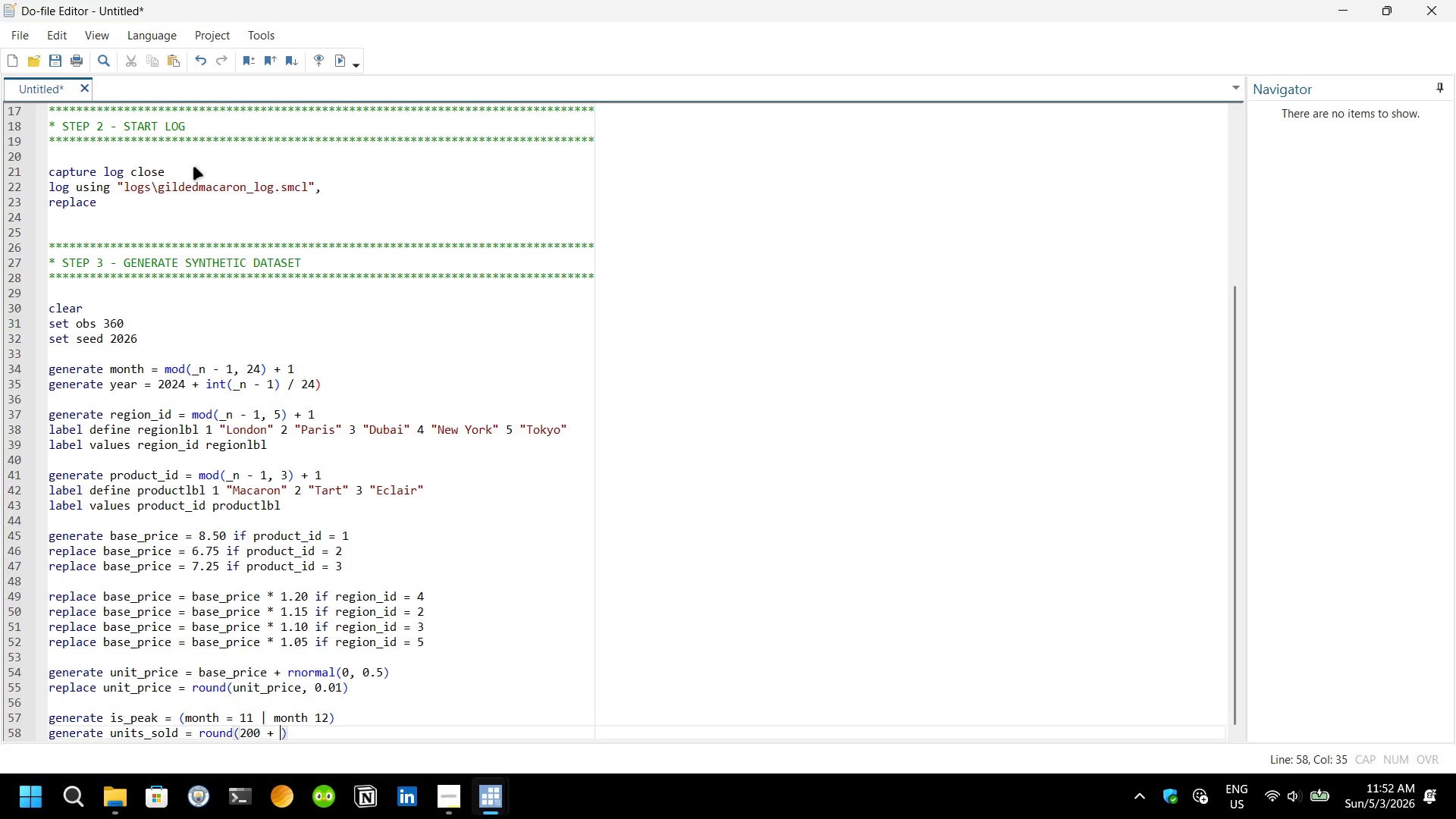 
key(Shift+9)
 